 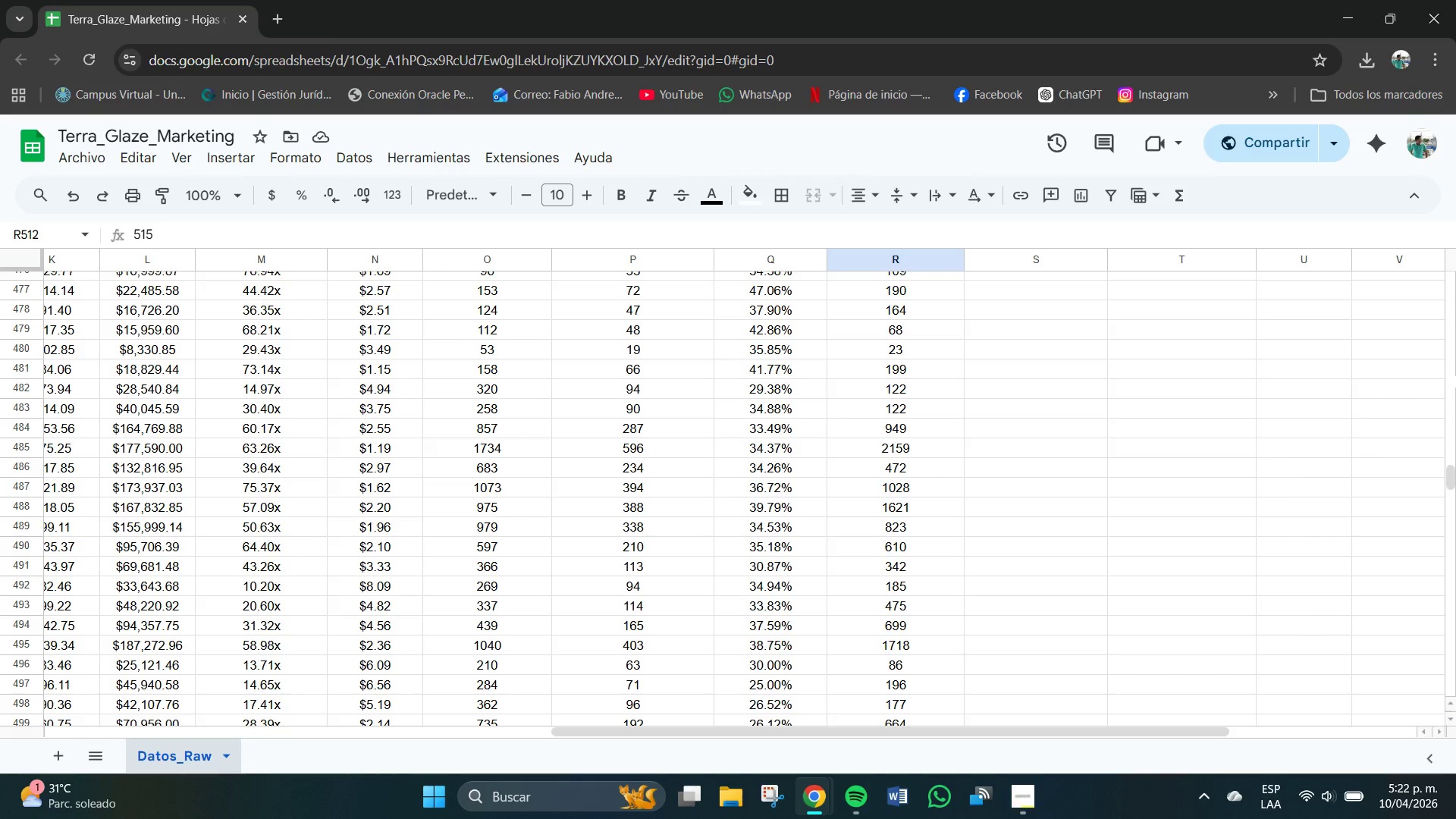 
left_click_drag(start_coordinate=[1455, 466], to_coordinate=[1455, 248])
 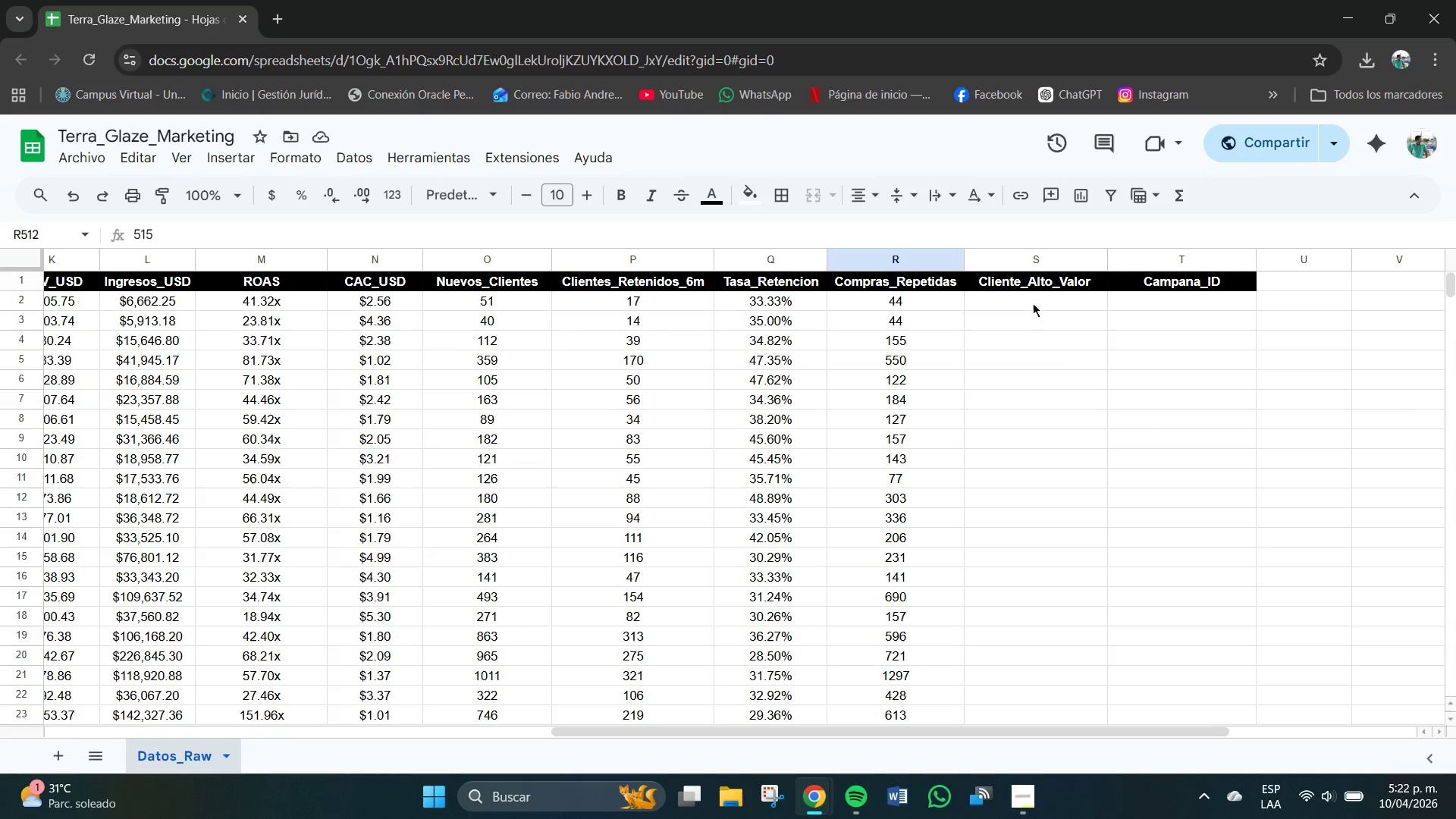 
left_click([1031, 303])
 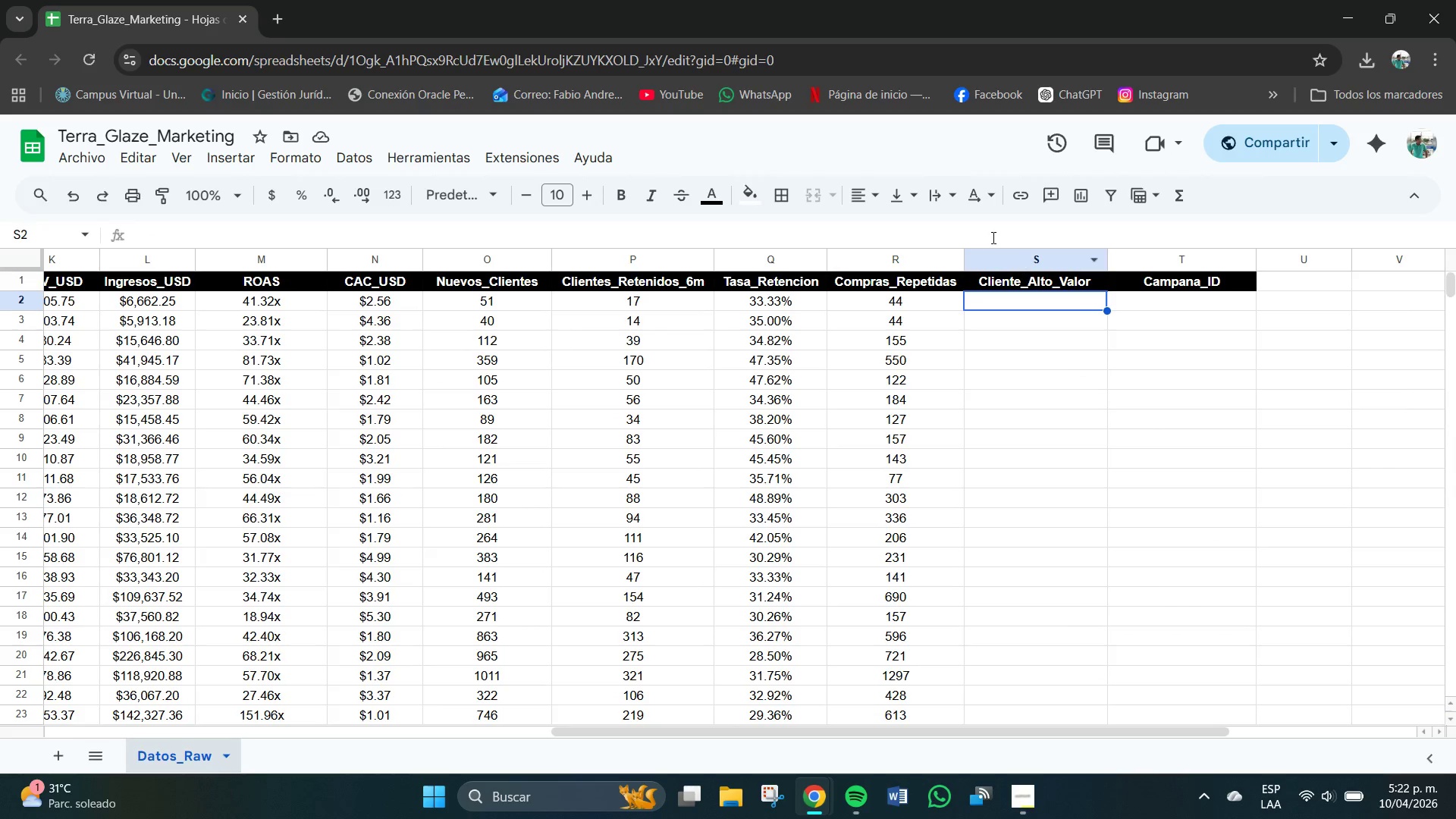 
left_click([999, 260])
 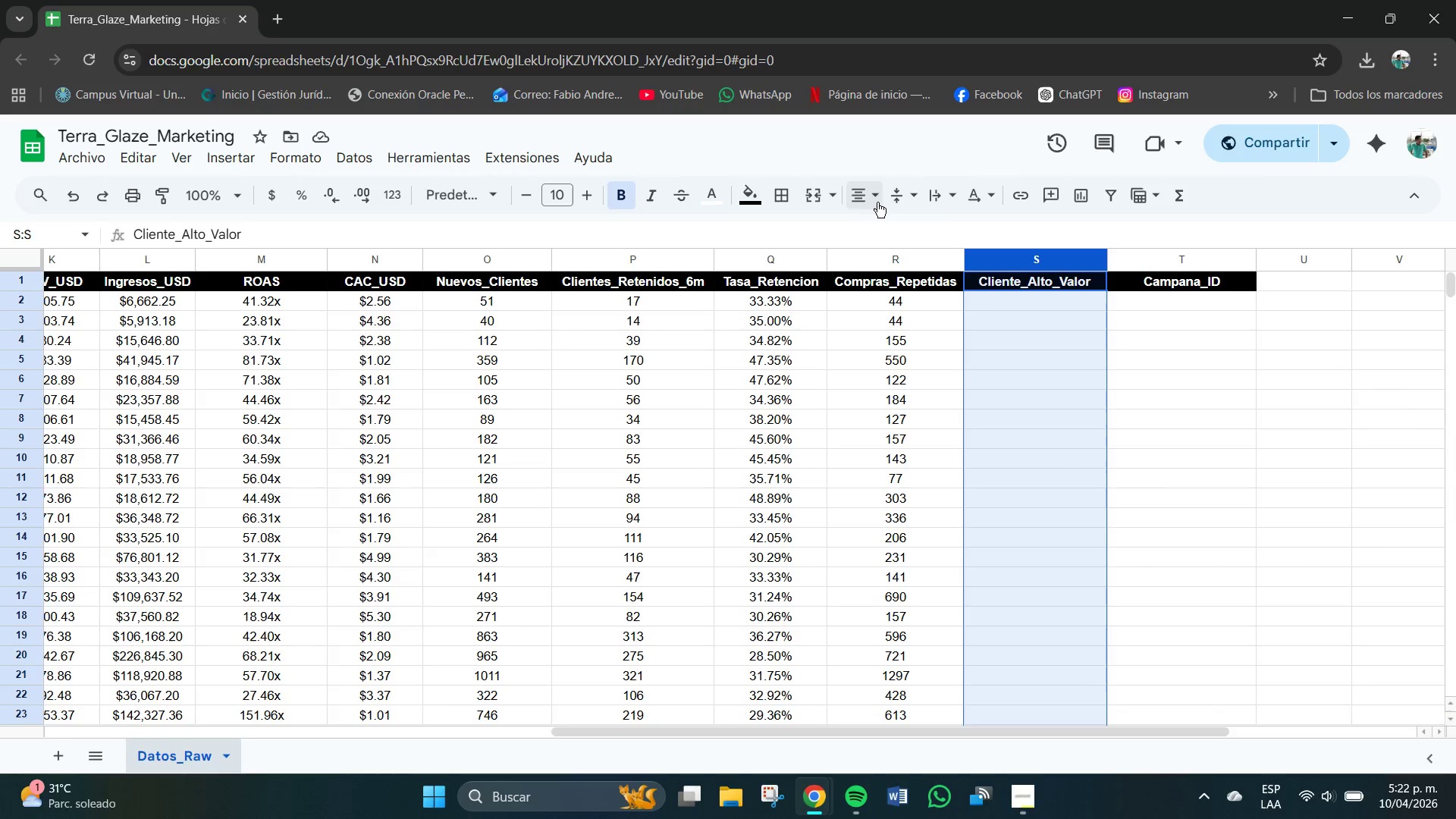 
left_click([855, 198])
 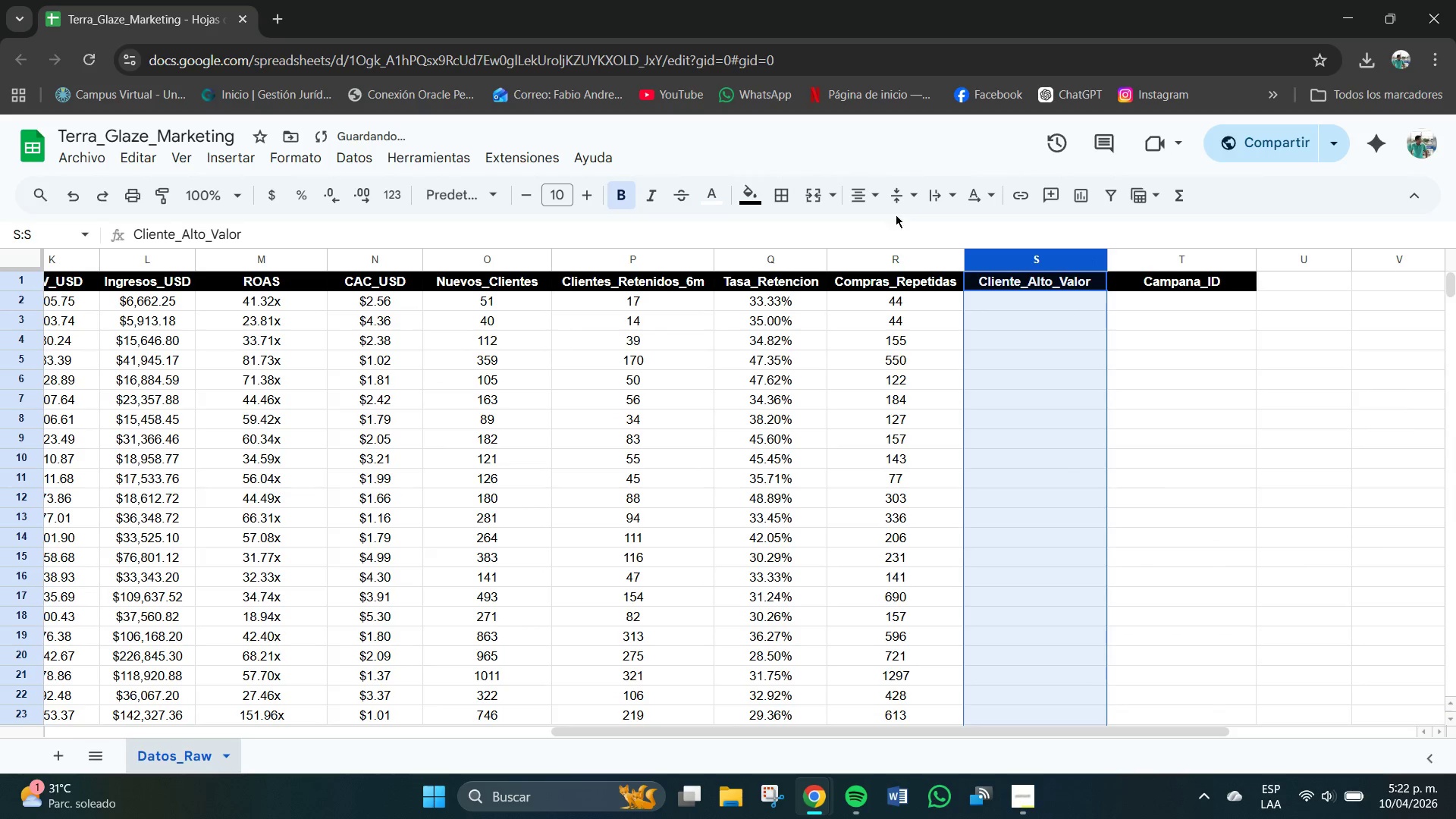 
double_click([901, 206])
 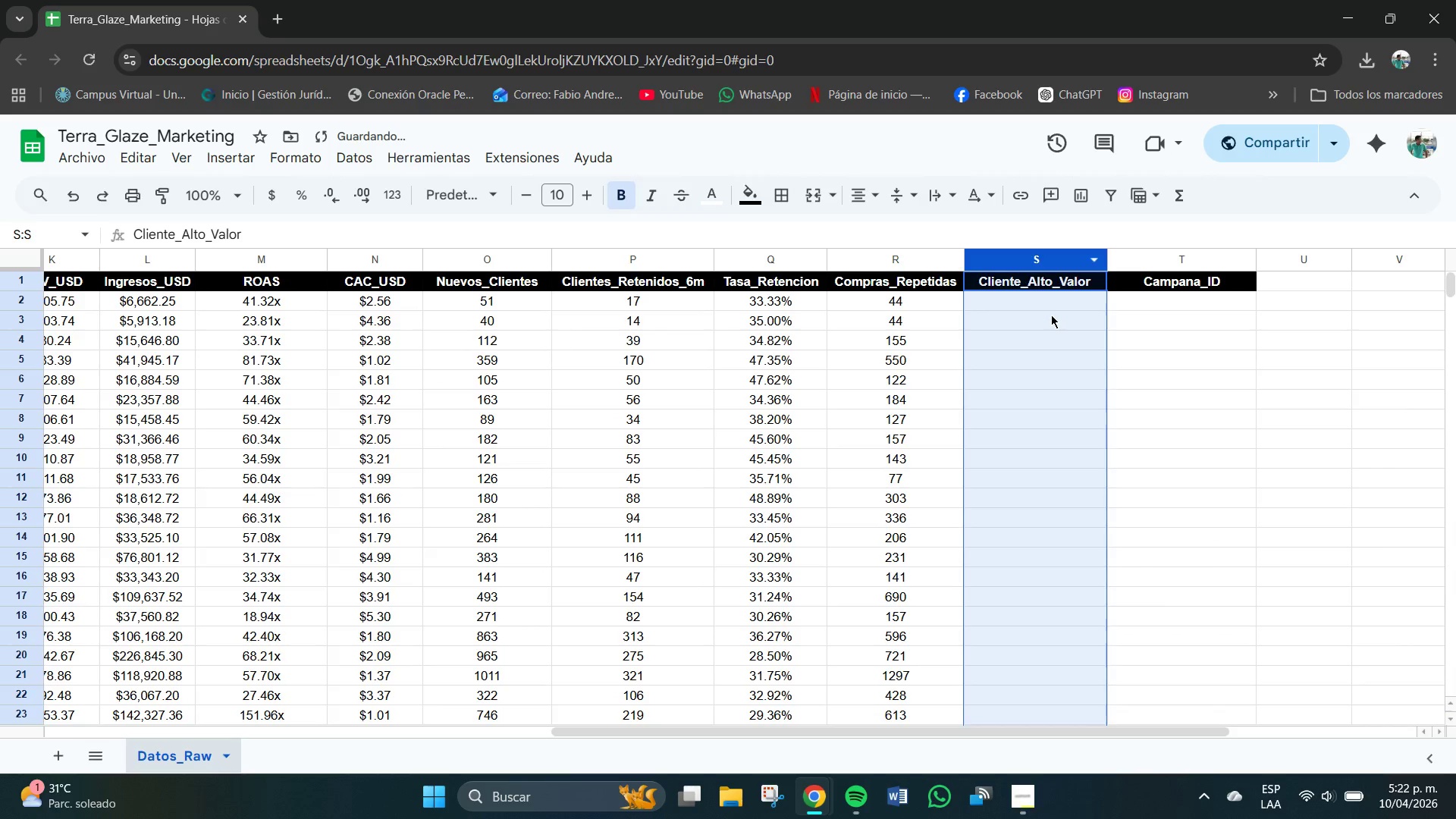 
double_click([1040, 307])
 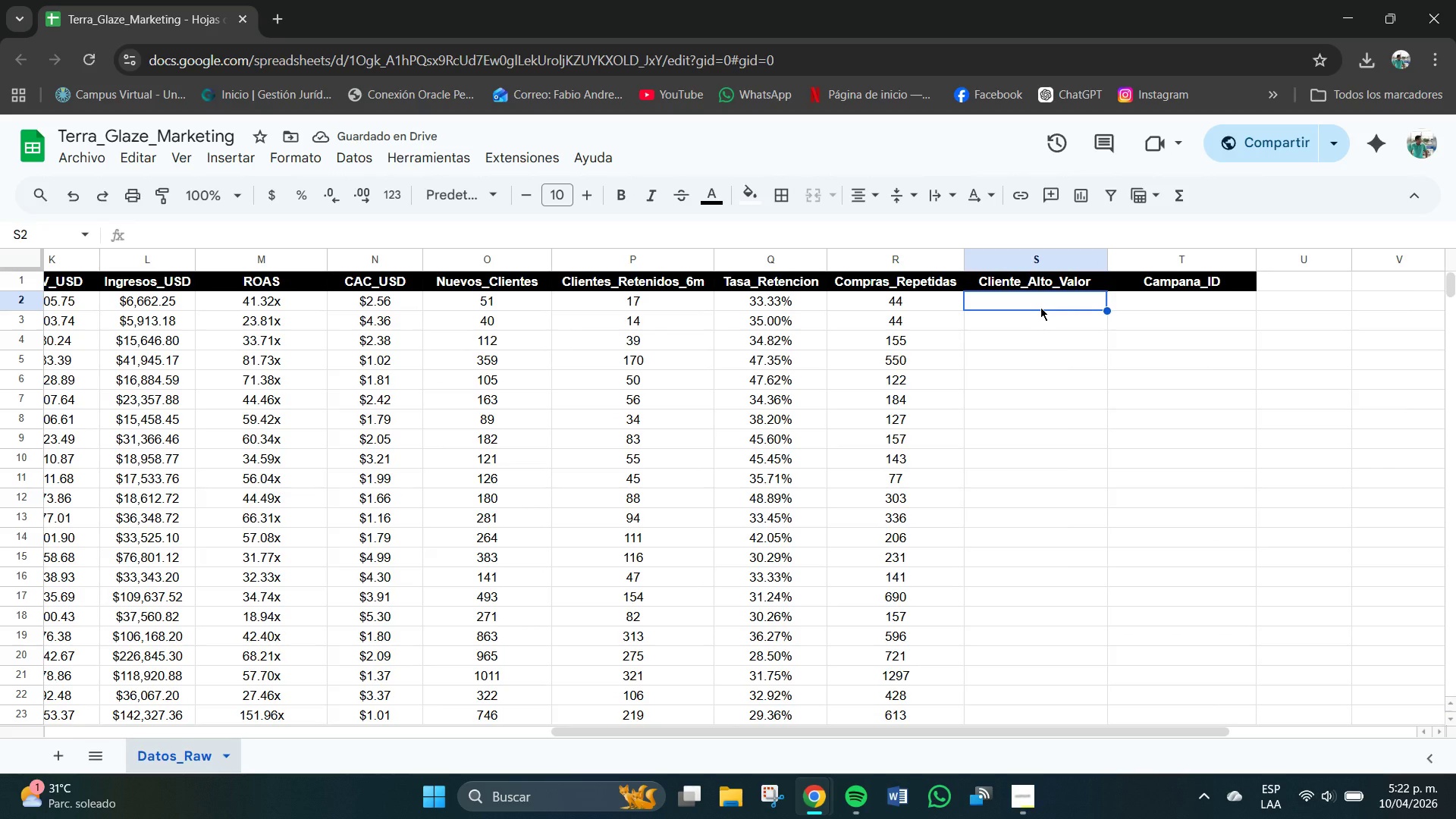 
key(Numpad1)
 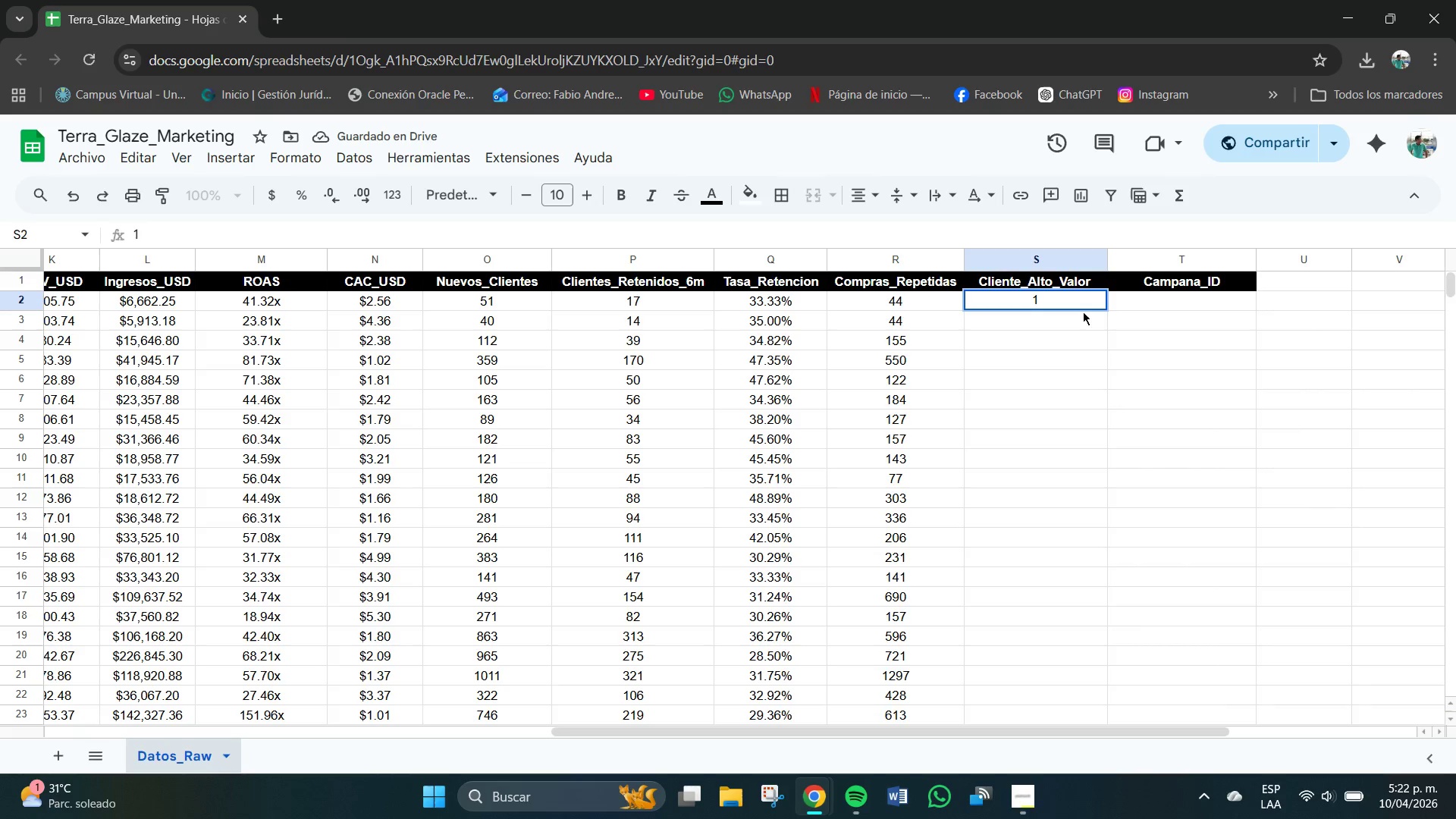 
double_click([1083, 325])
 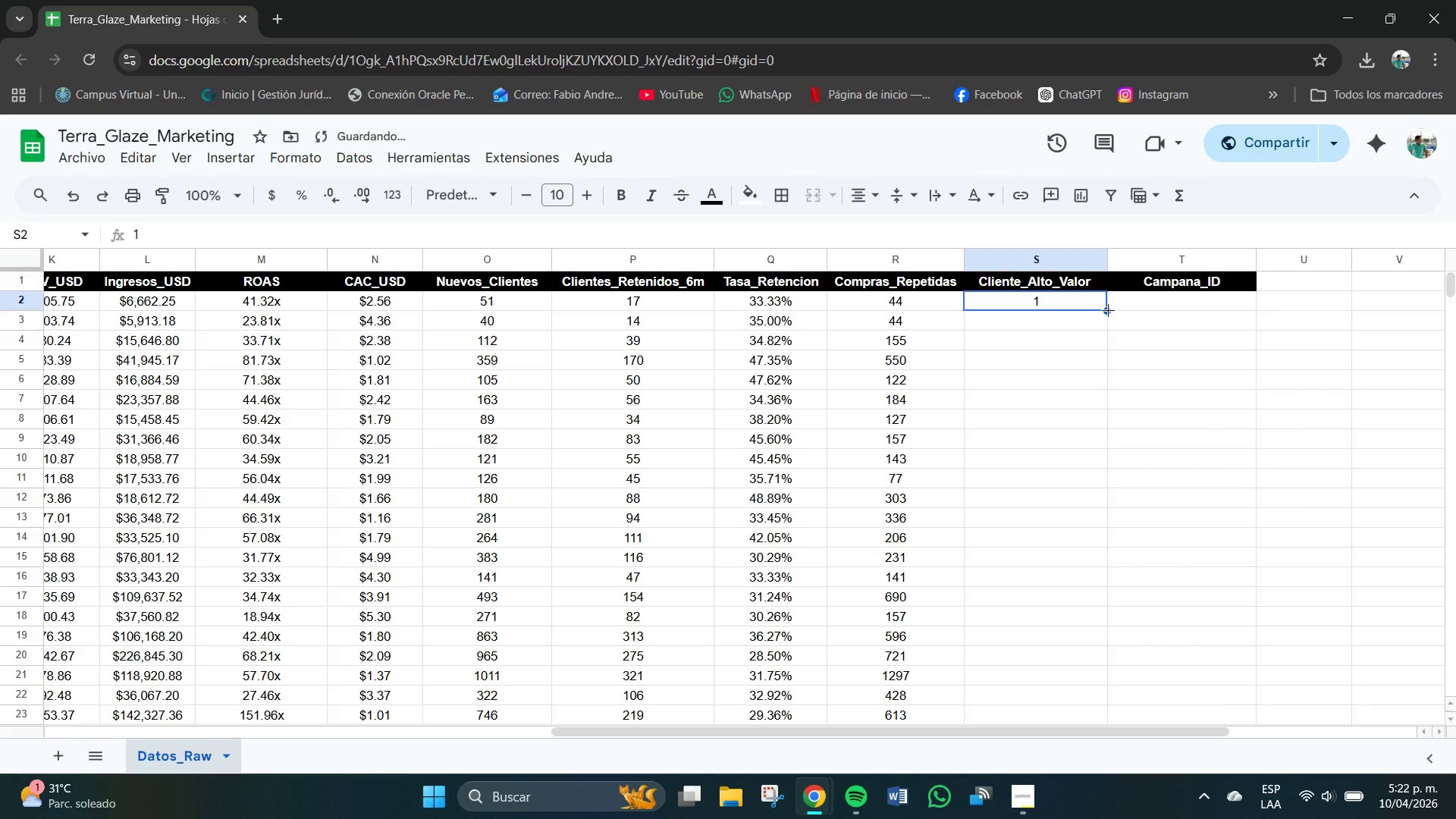 
left_click_drag(start_coordinate=[1106, 312], to_coordinate=[1046, 676])
 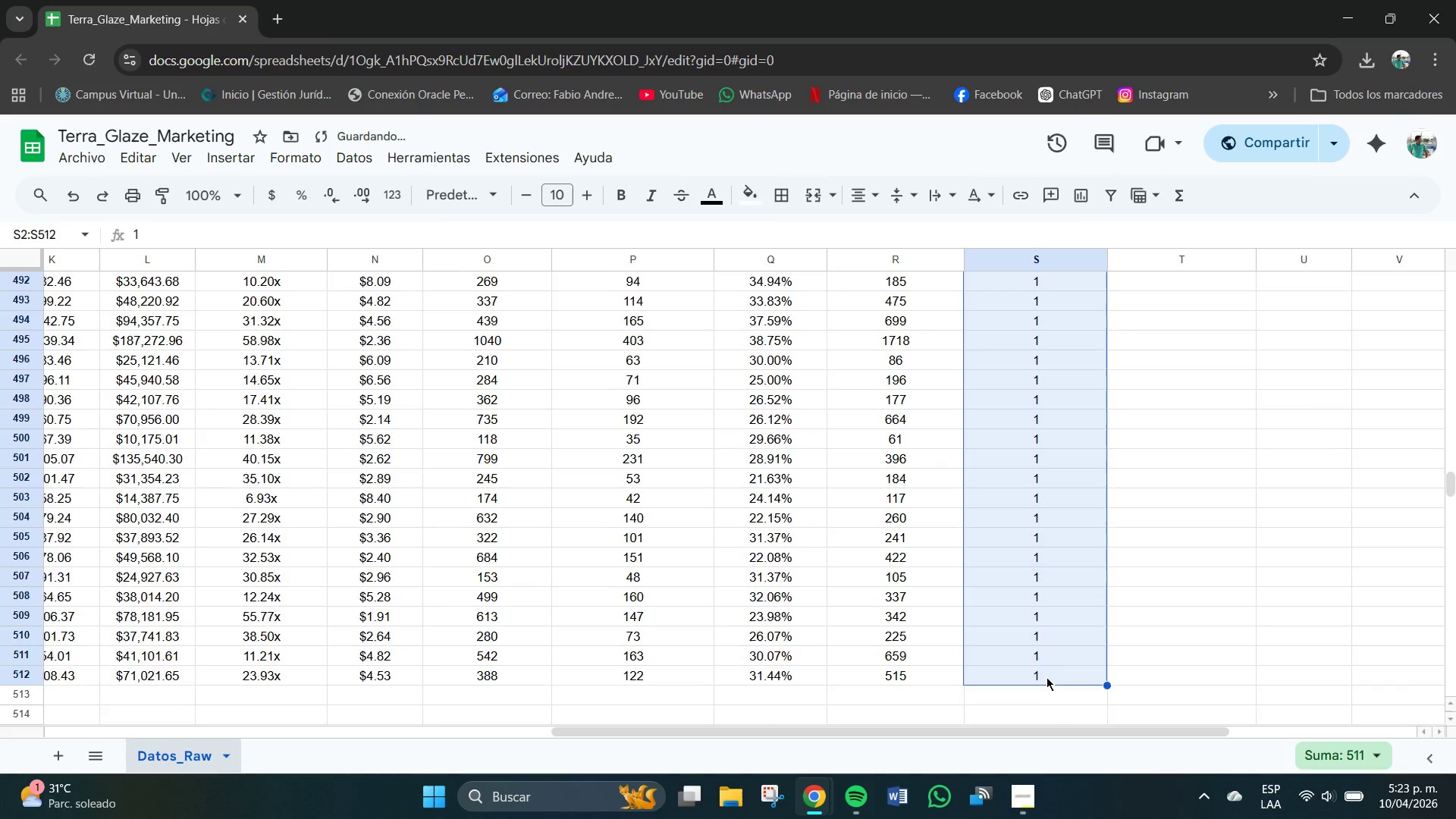 
left_click([1067, 554])
 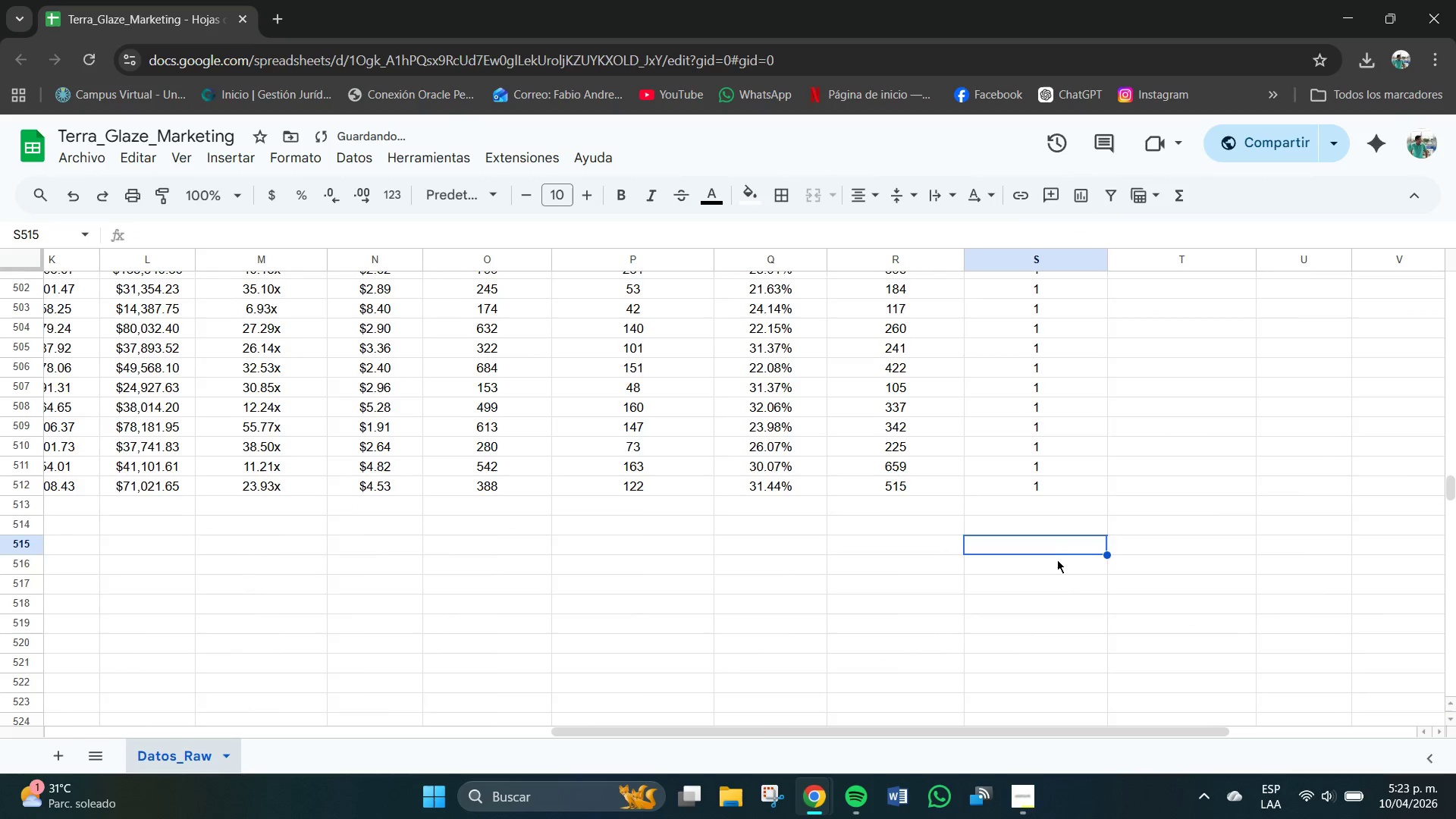 
scroll: coordinate [1046, 677], scroll_direction: down, amount: 2.0
 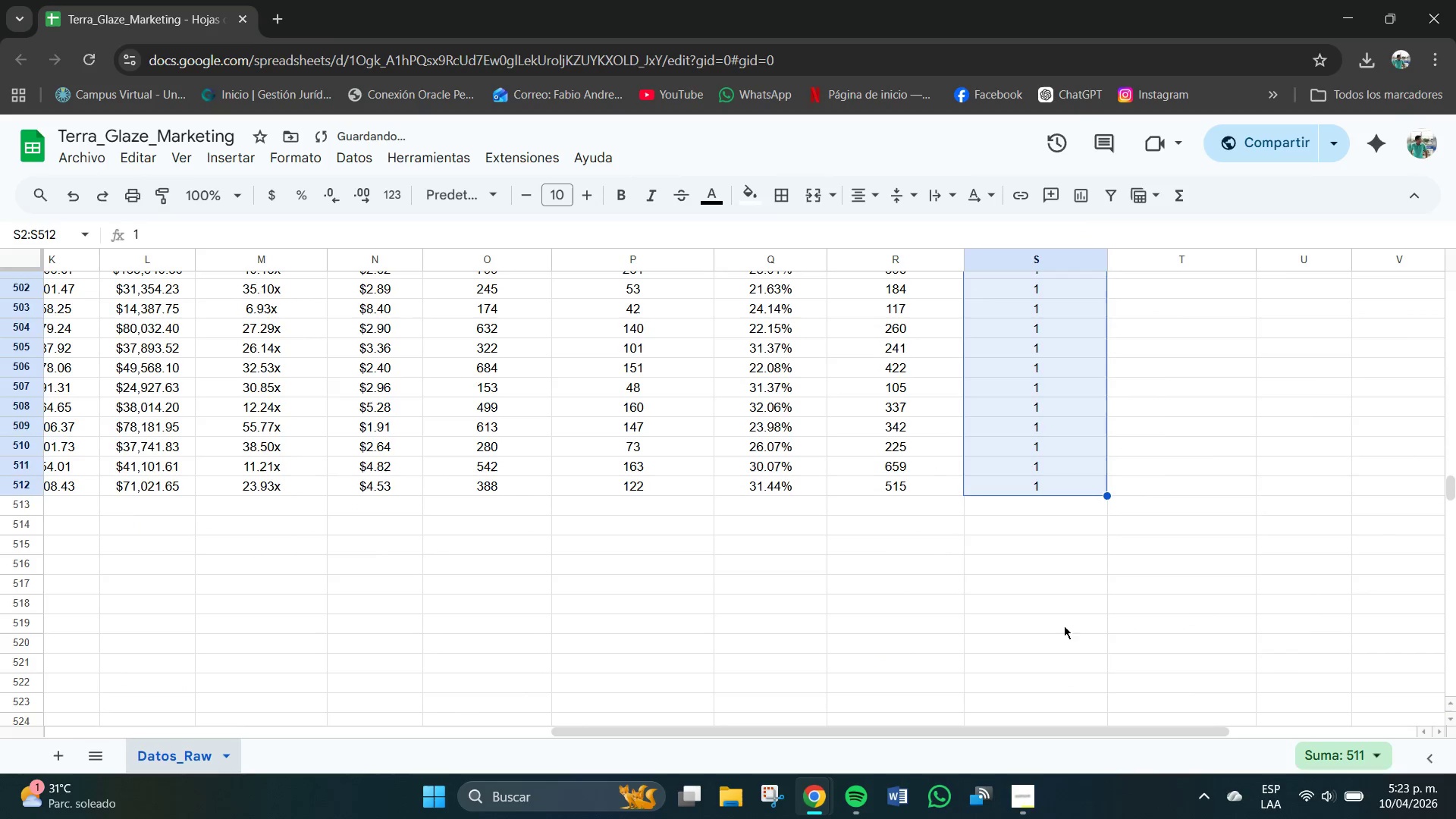 
scroll: coordinate [1057, 561], scroll_direction: up, amount: 31.0
 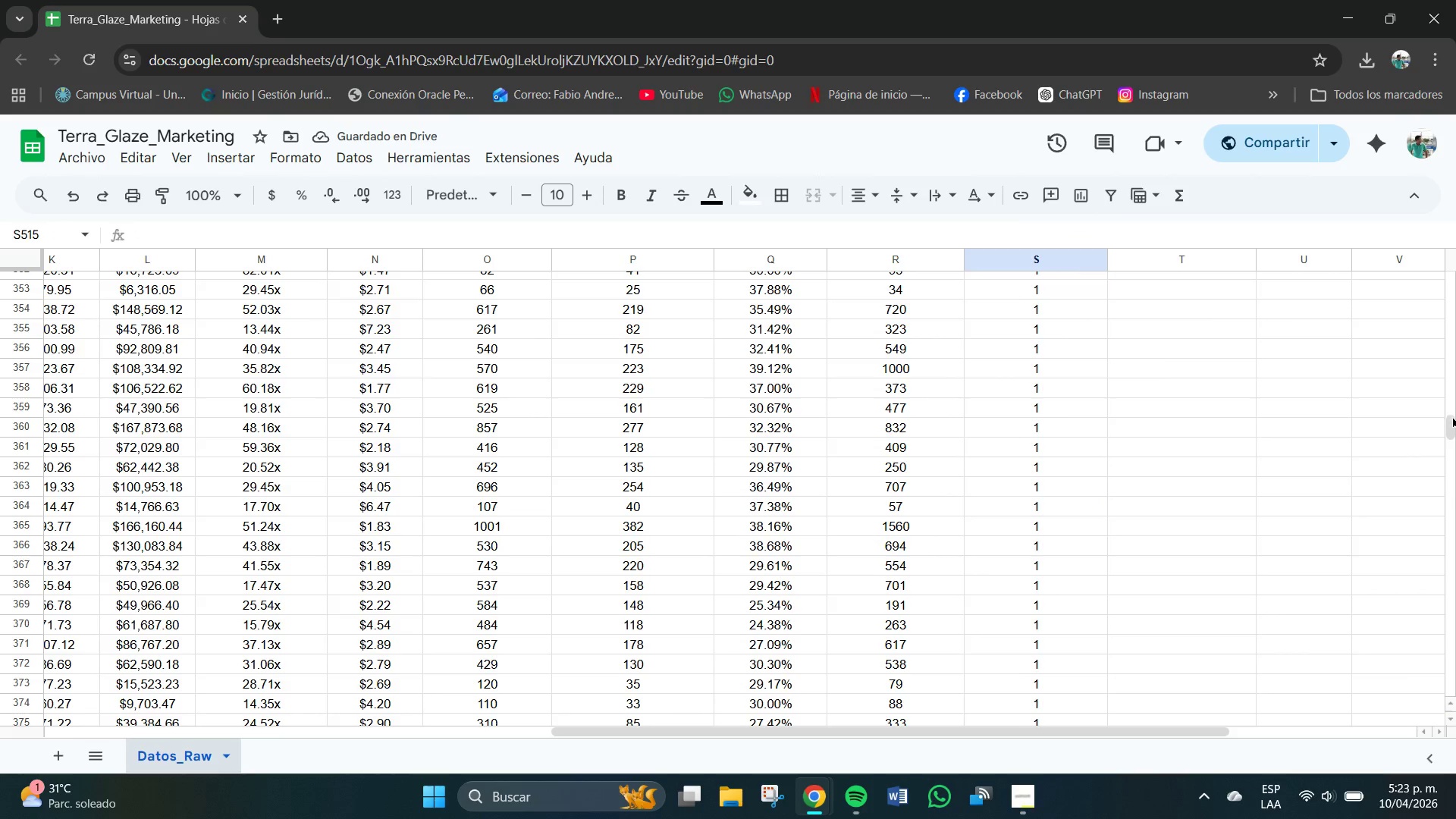 
left_click_drag(start_coordinate=[1452, 425], to_coordinate=[1453, 250])
 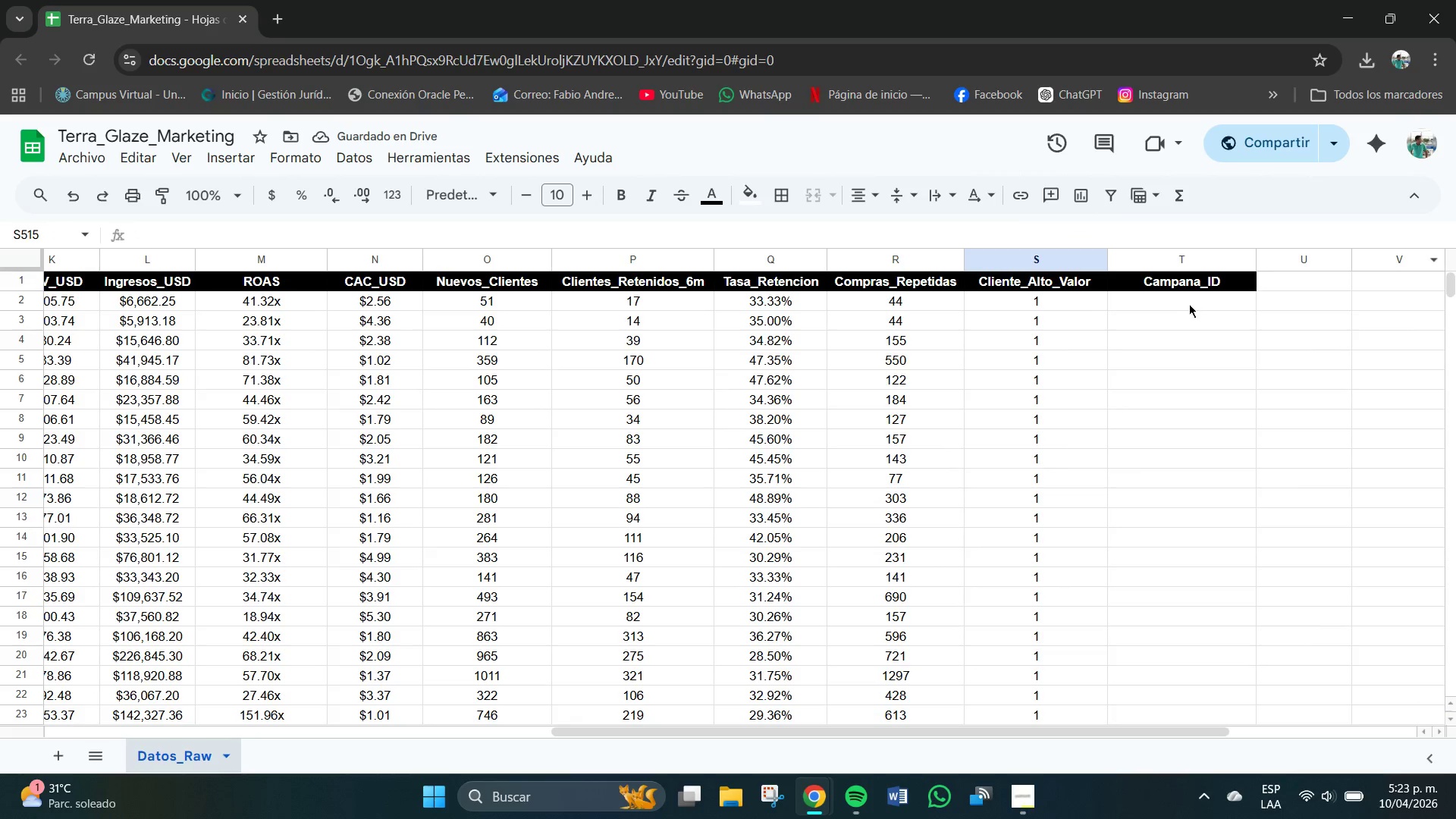 
left_click([1180, 300])
 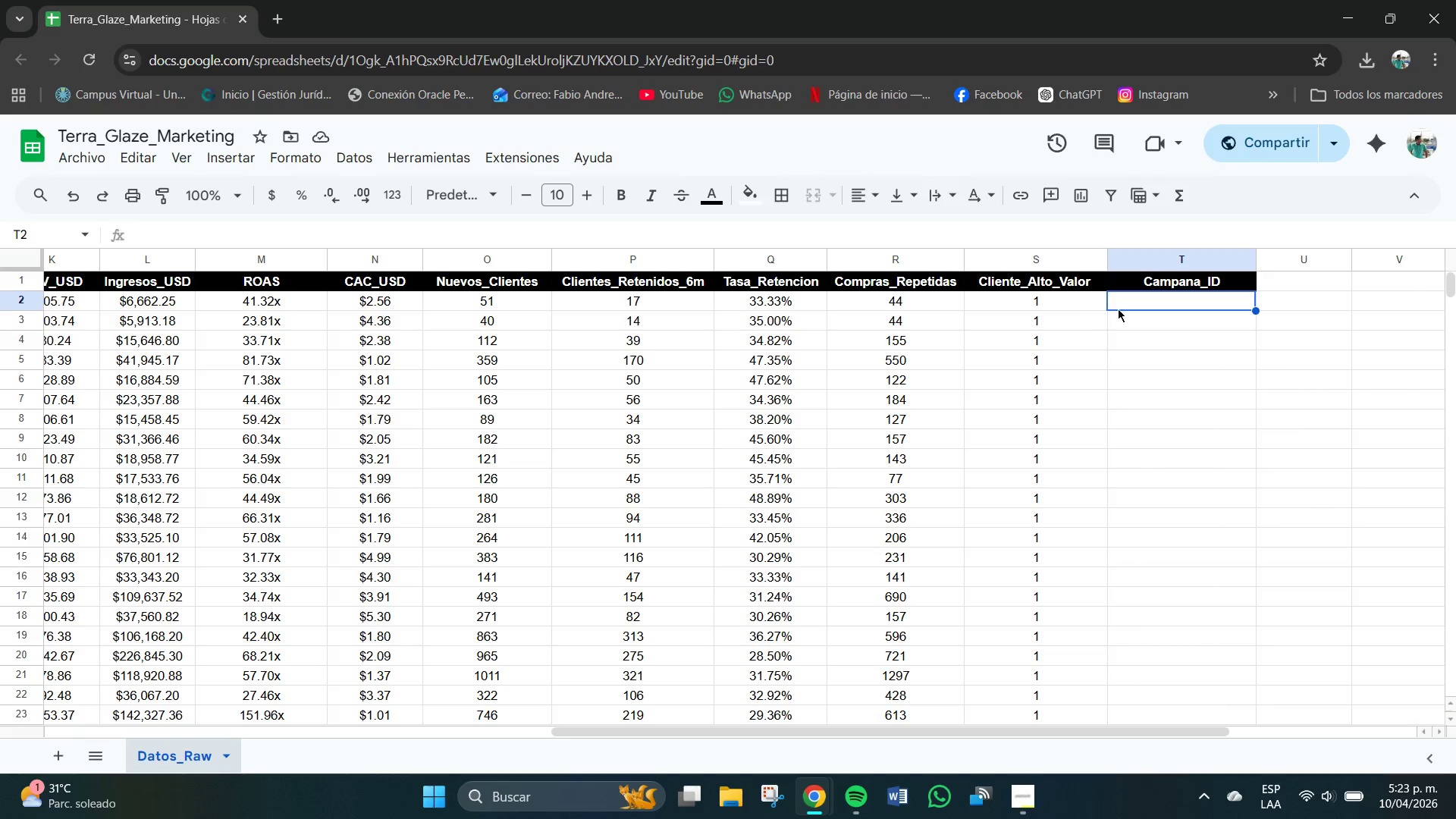 
left_click([1140, 260])
 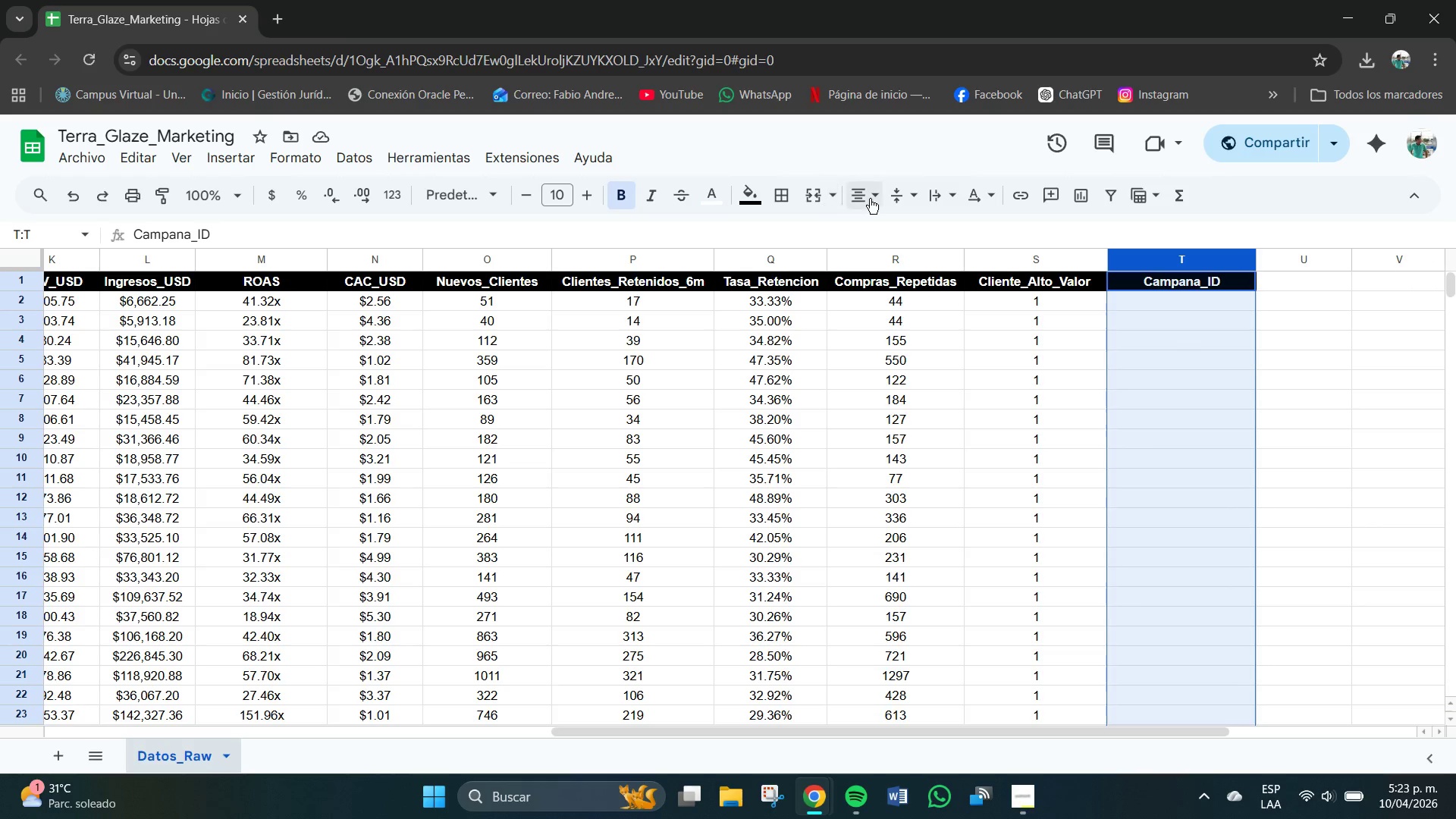 
left_click([870, 199])
 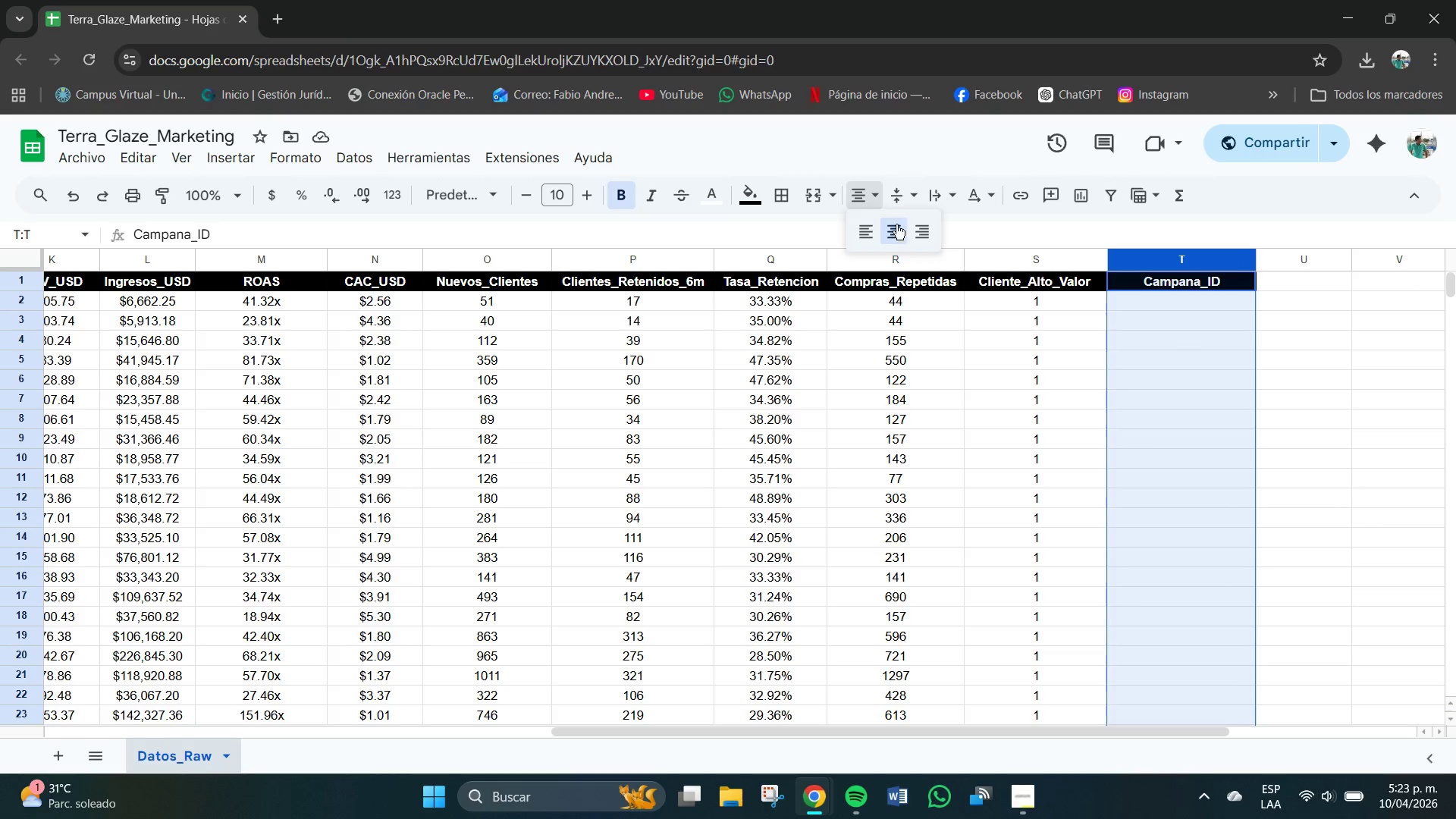 
double_click([902, 199])
 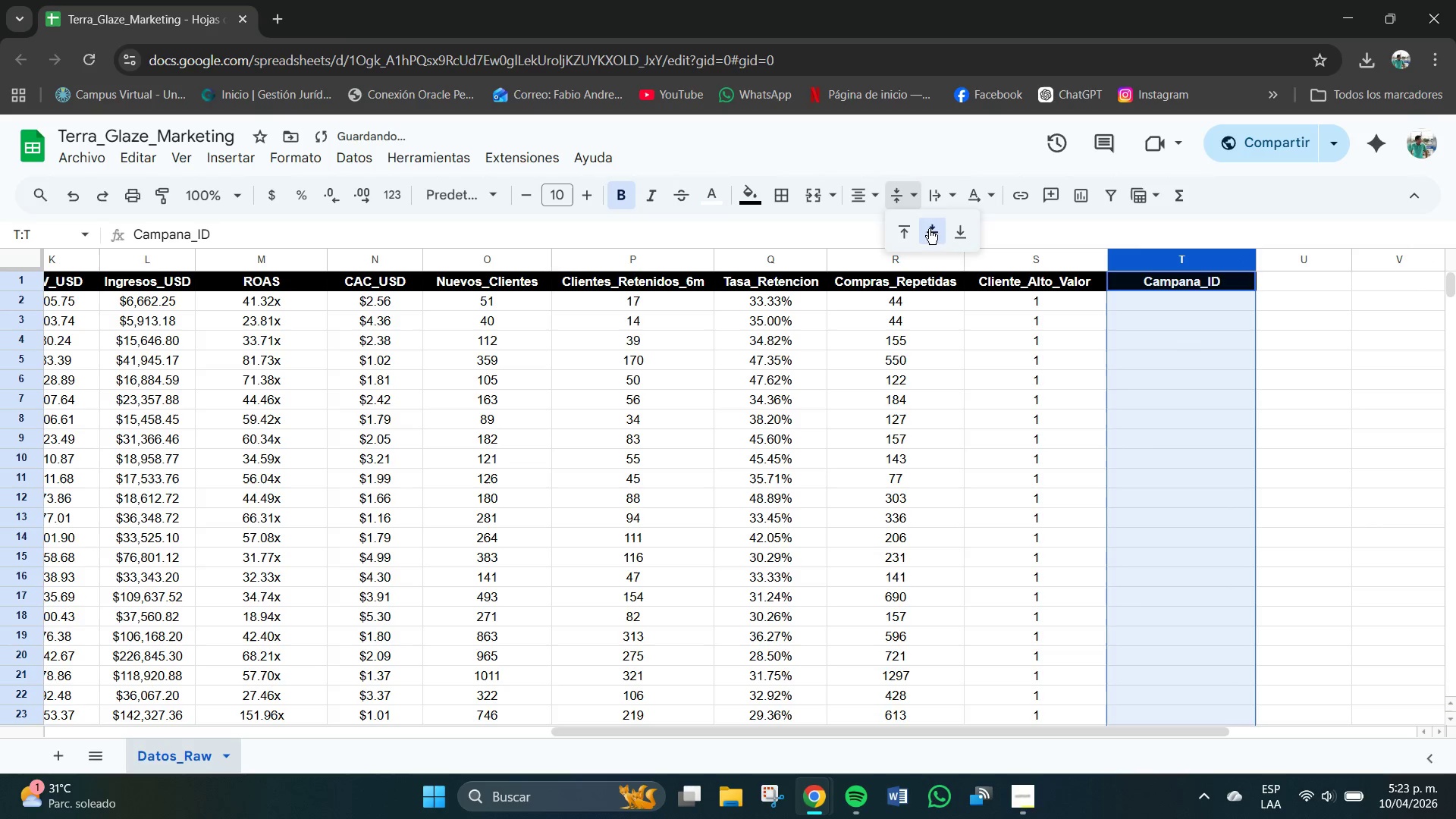 
left_click([931, 230])
 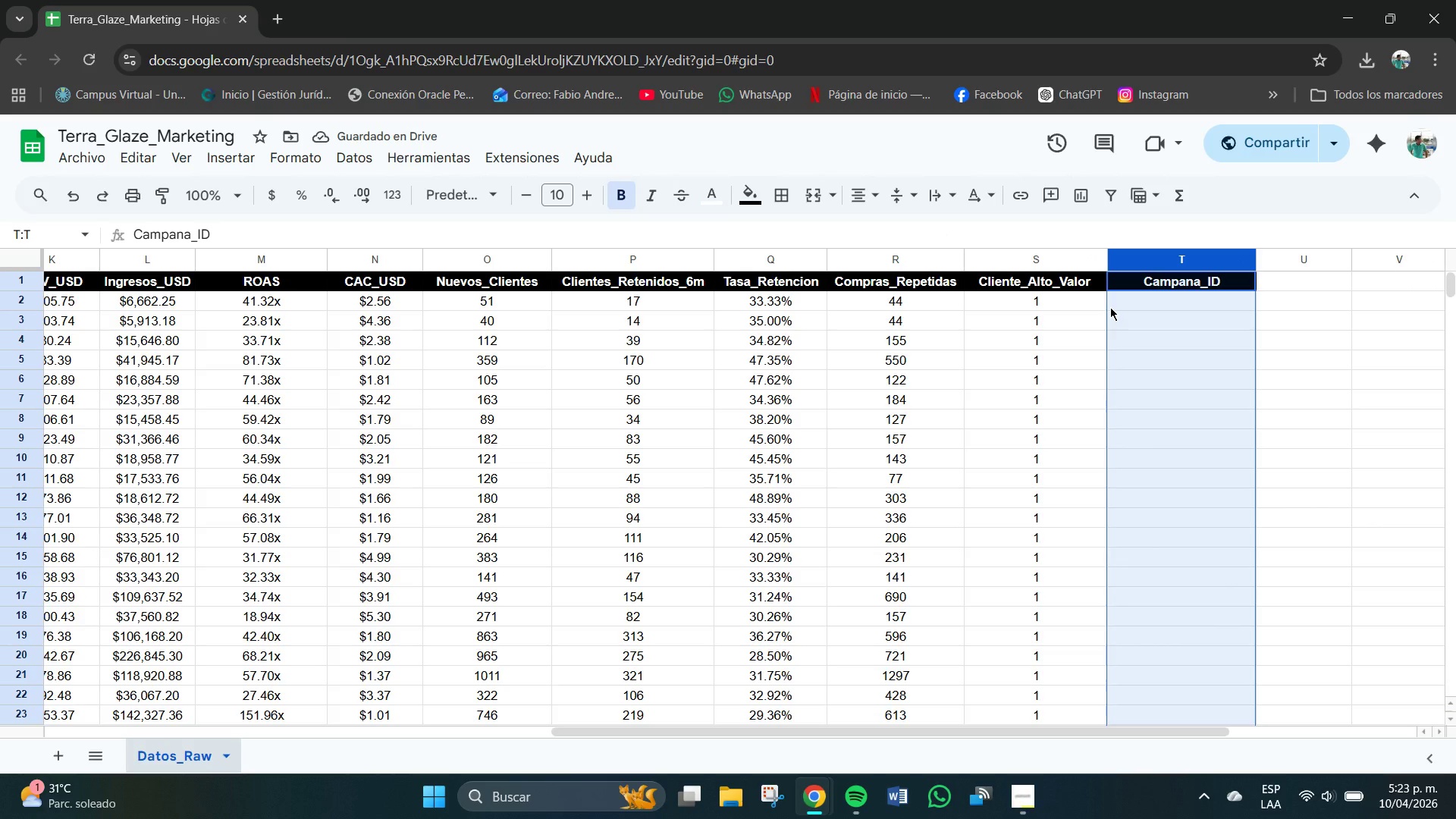 
wait(5.06)
 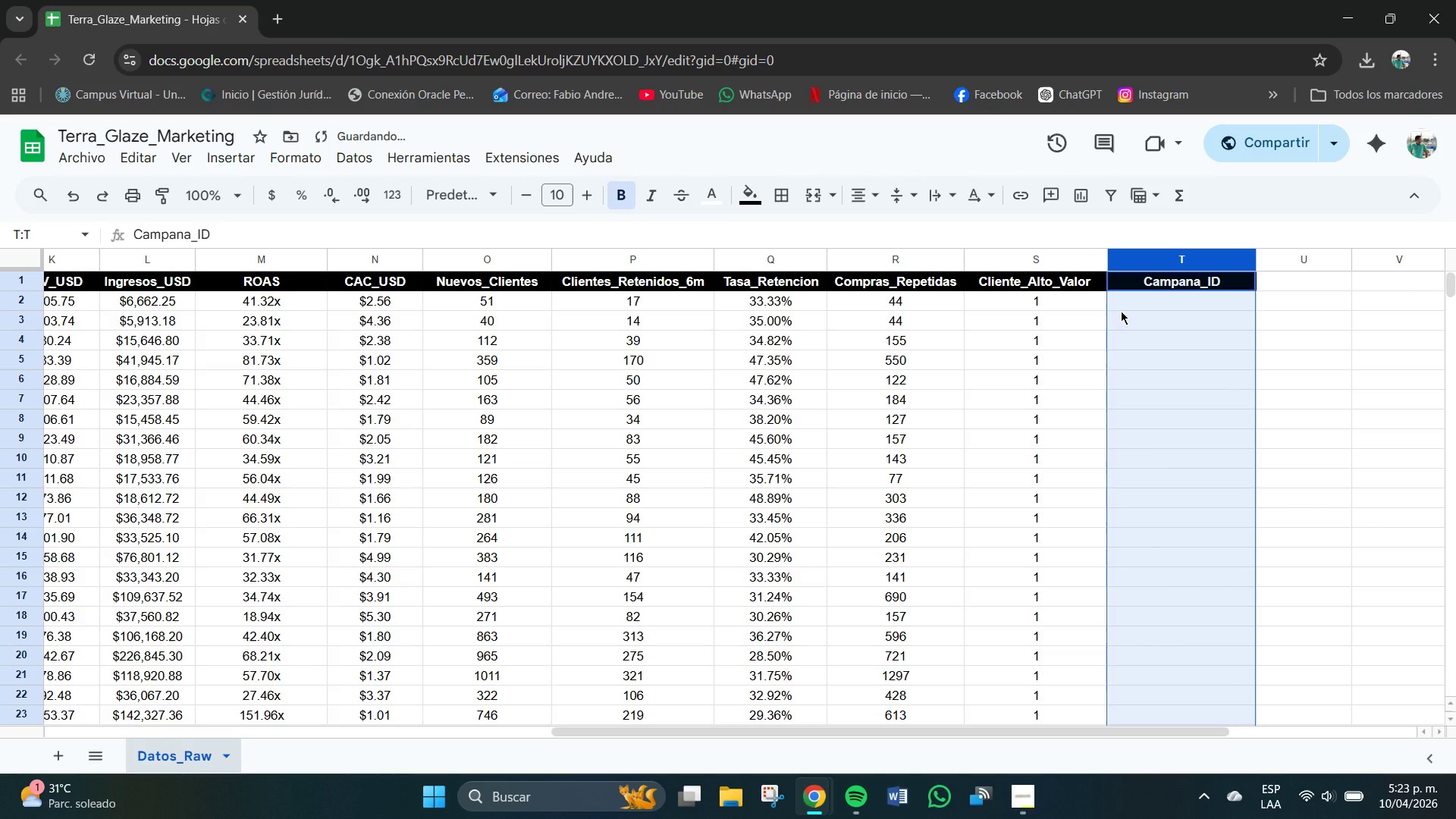 
left_click([1134, 303])
 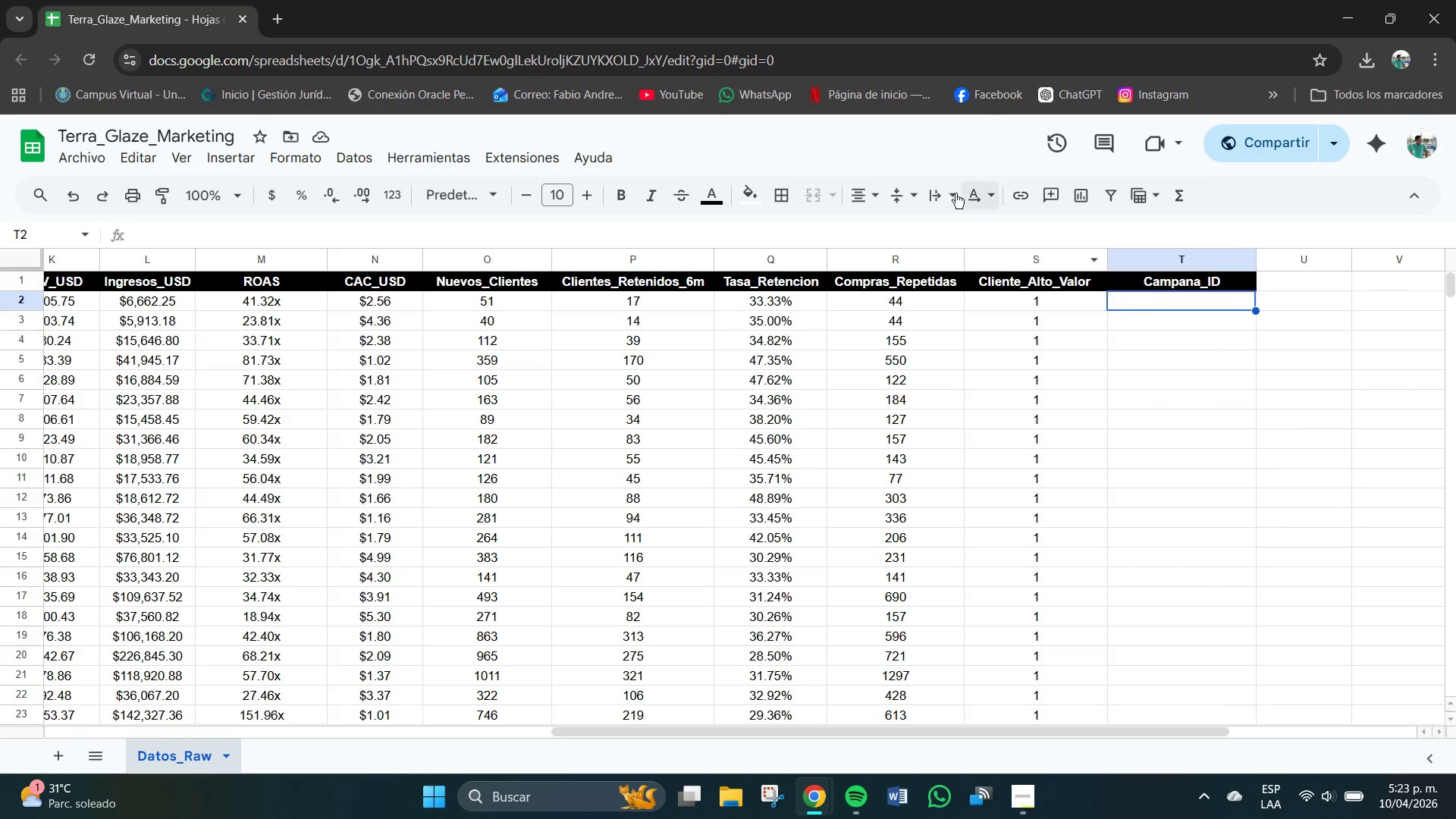 
left_click([869, 199])
 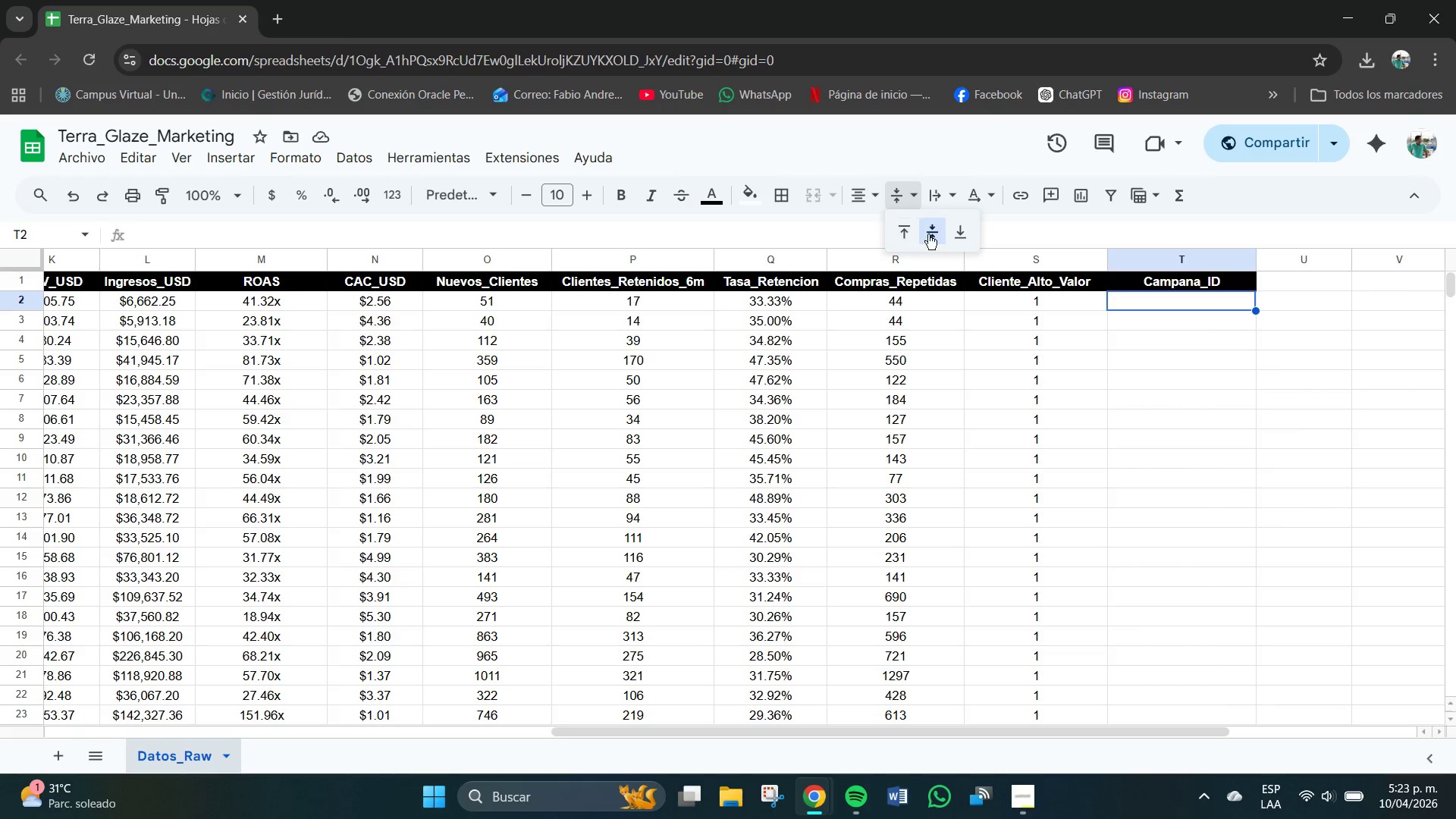 
left_click([1149, 299])
 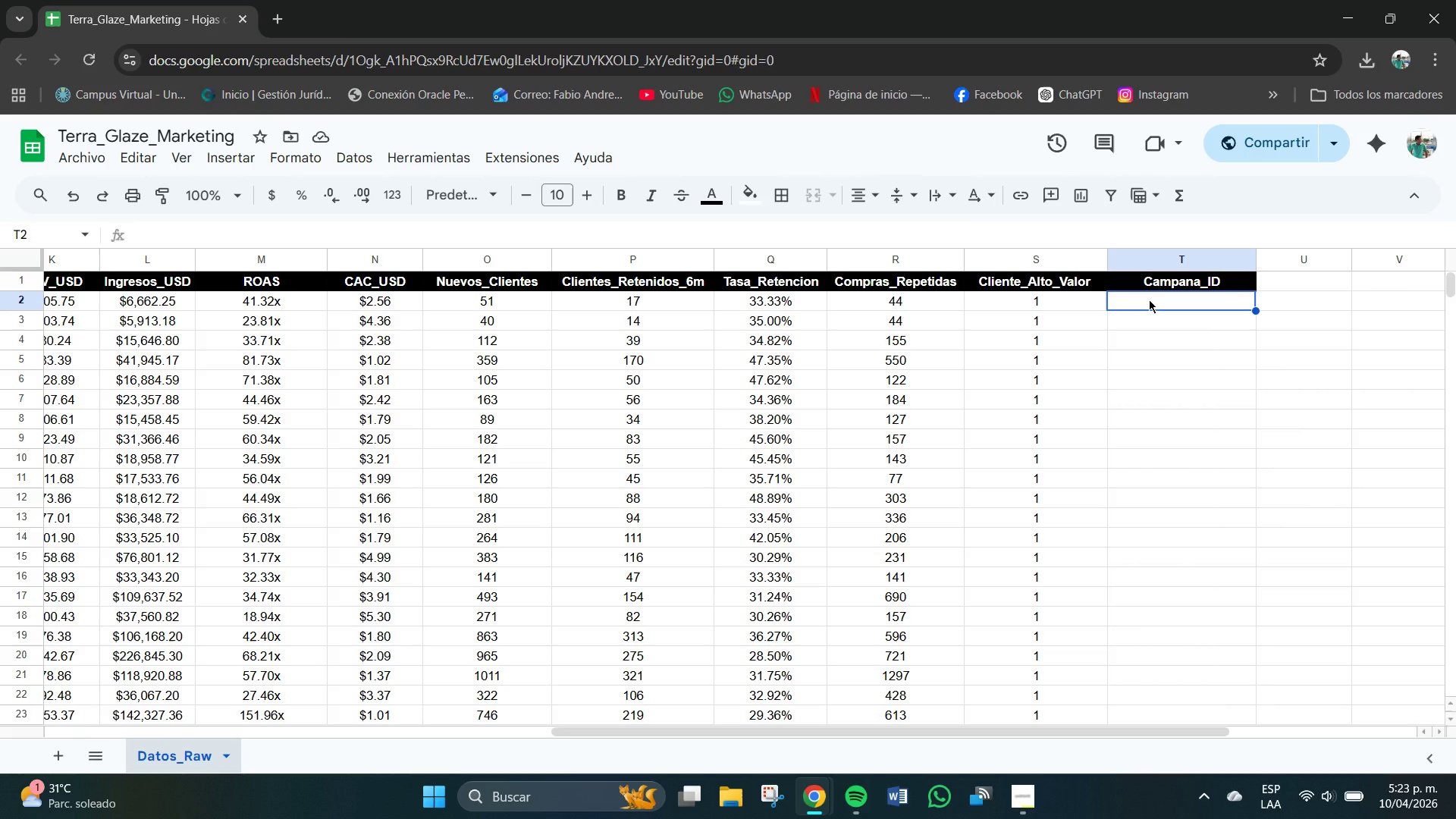 
key(CapsLock)
 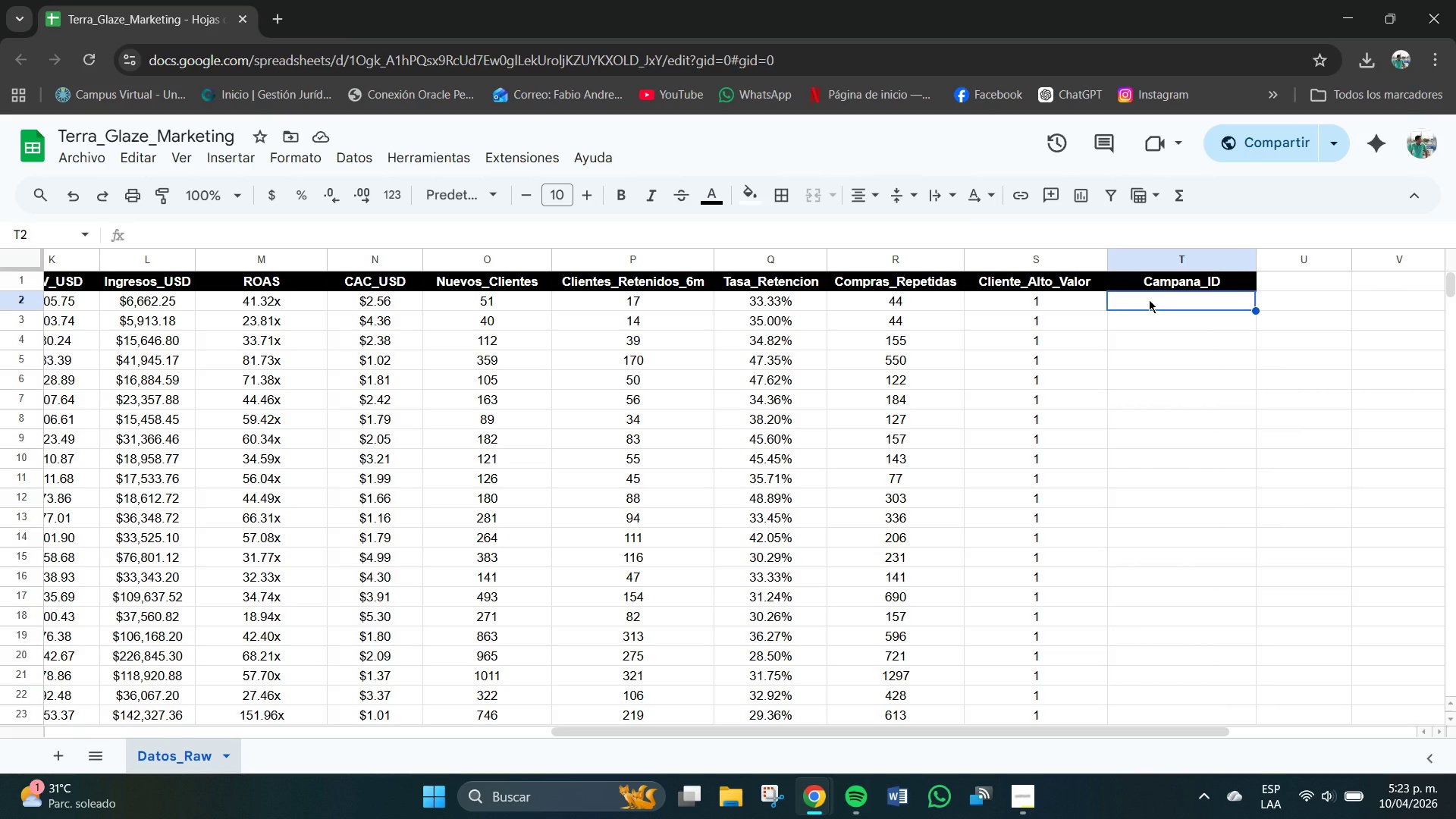 
left_click([1149, 300])
 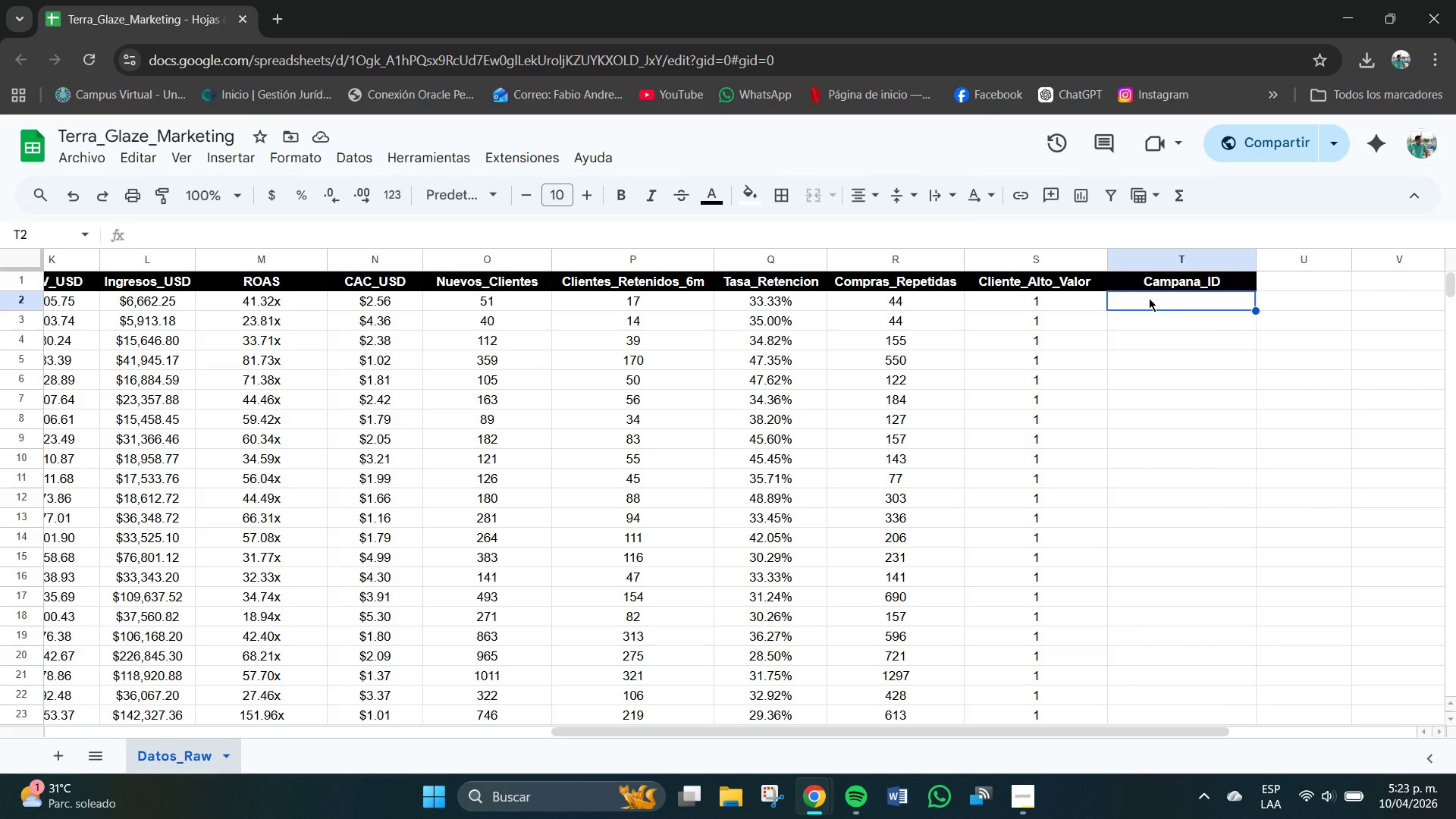 
type(TG-01-0001)
 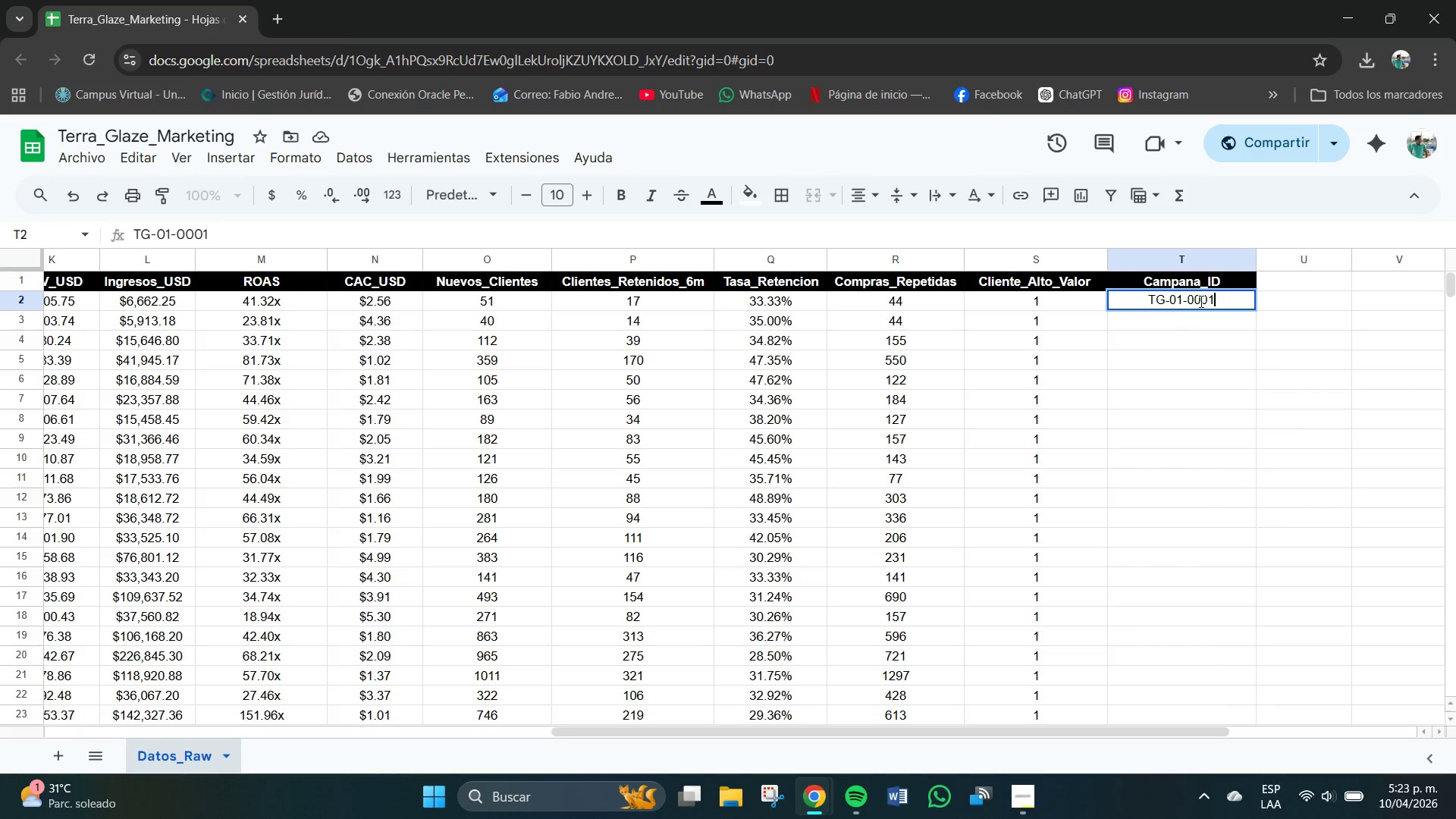 
double_click([1201, 336])
 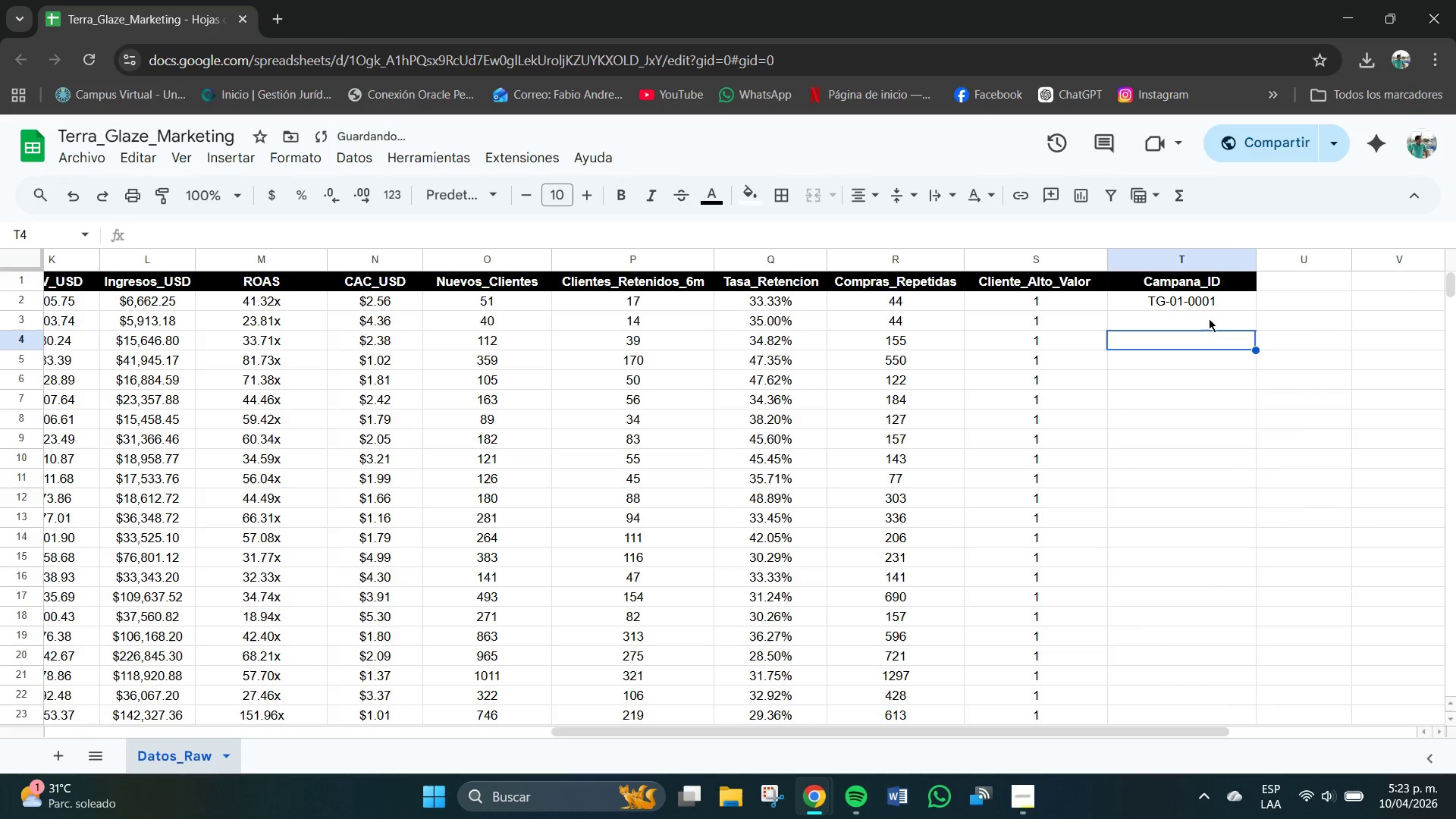 
left_click([1218, 300])
 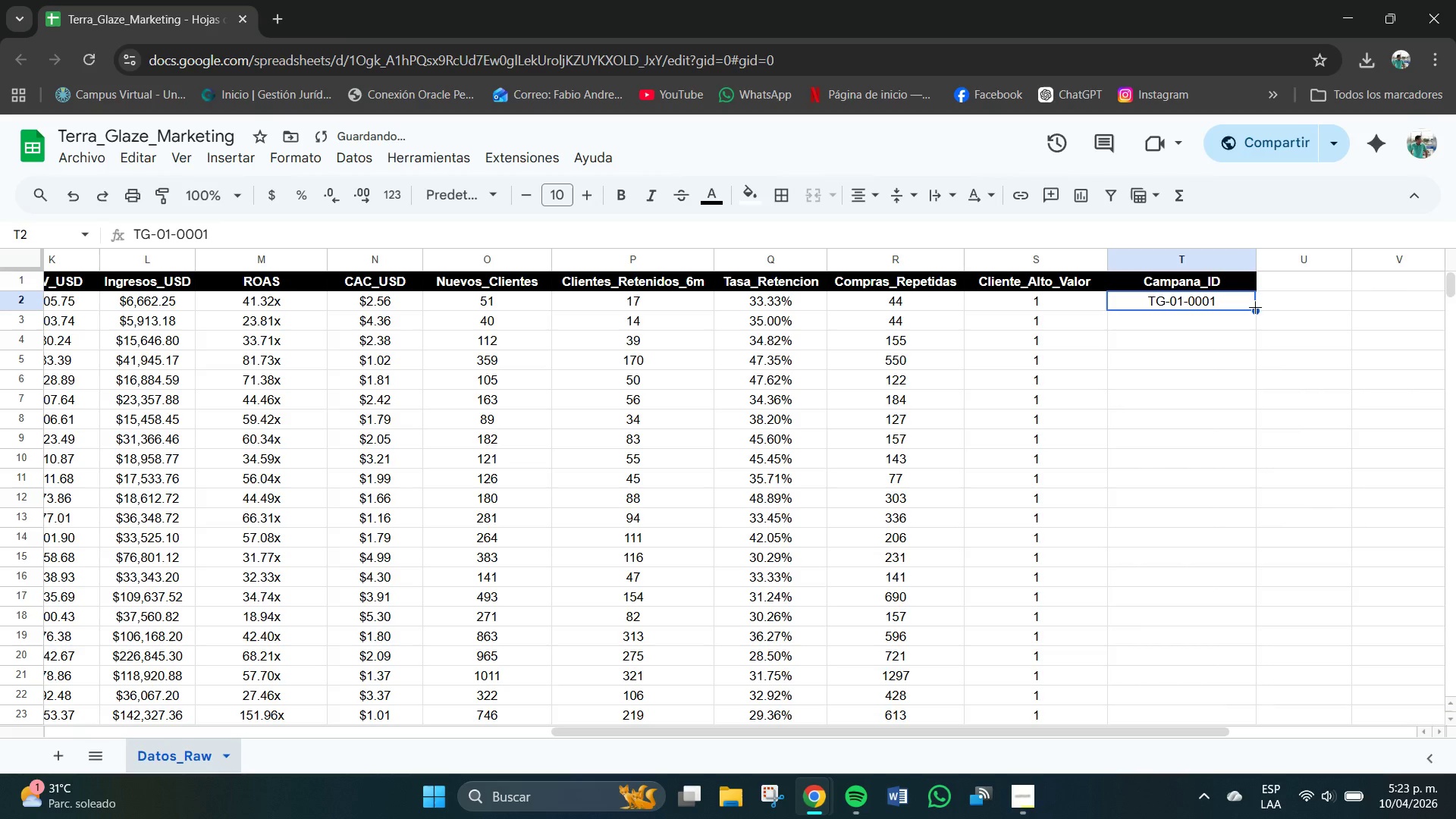 
left_click_drag(start_coordinate=[1255, 307], to_coordinate=[1259, 403])
 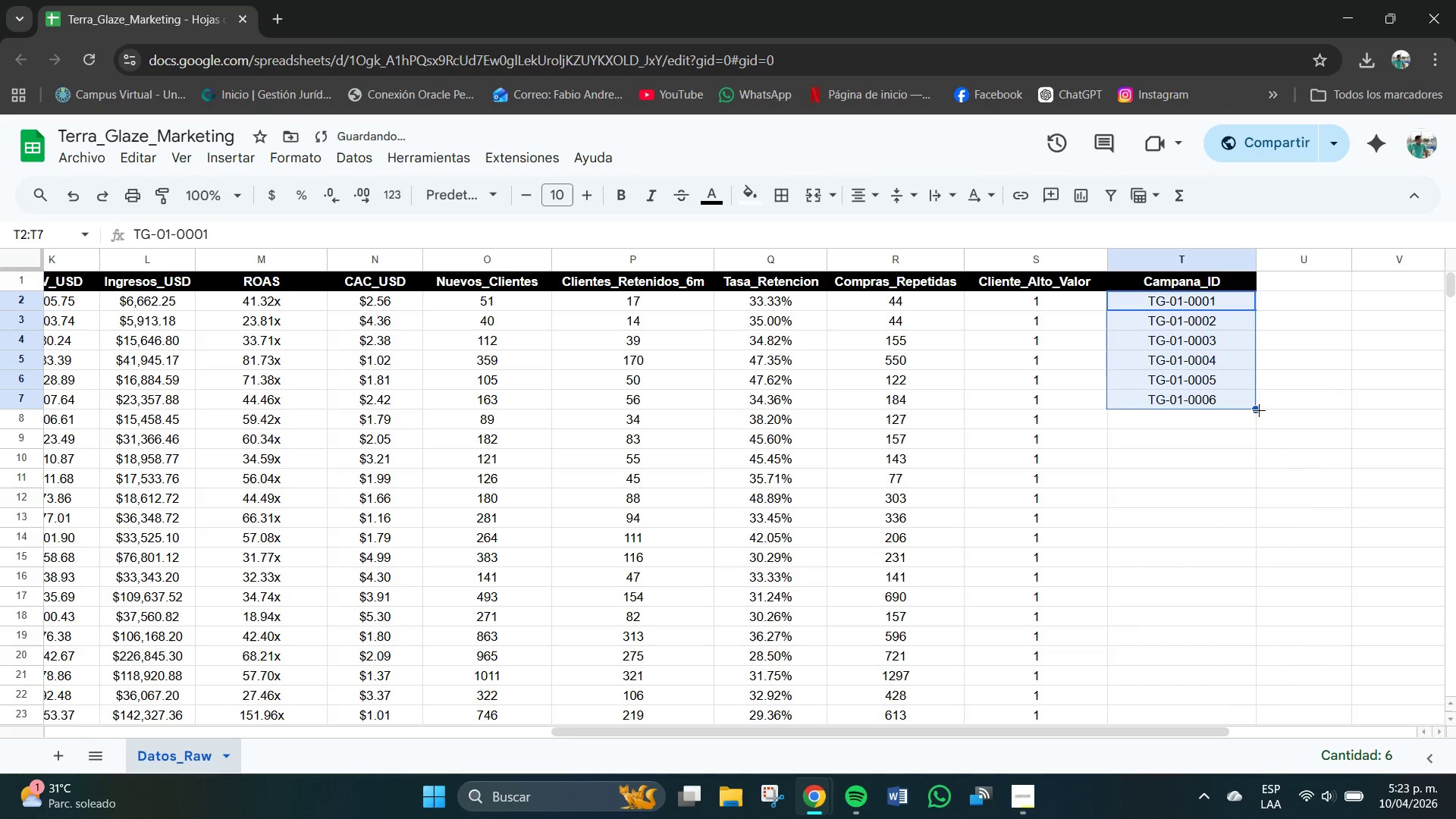 
left_click_drag(start_coordinate=[1255, 410], to_coordinate=[1247, 349])
 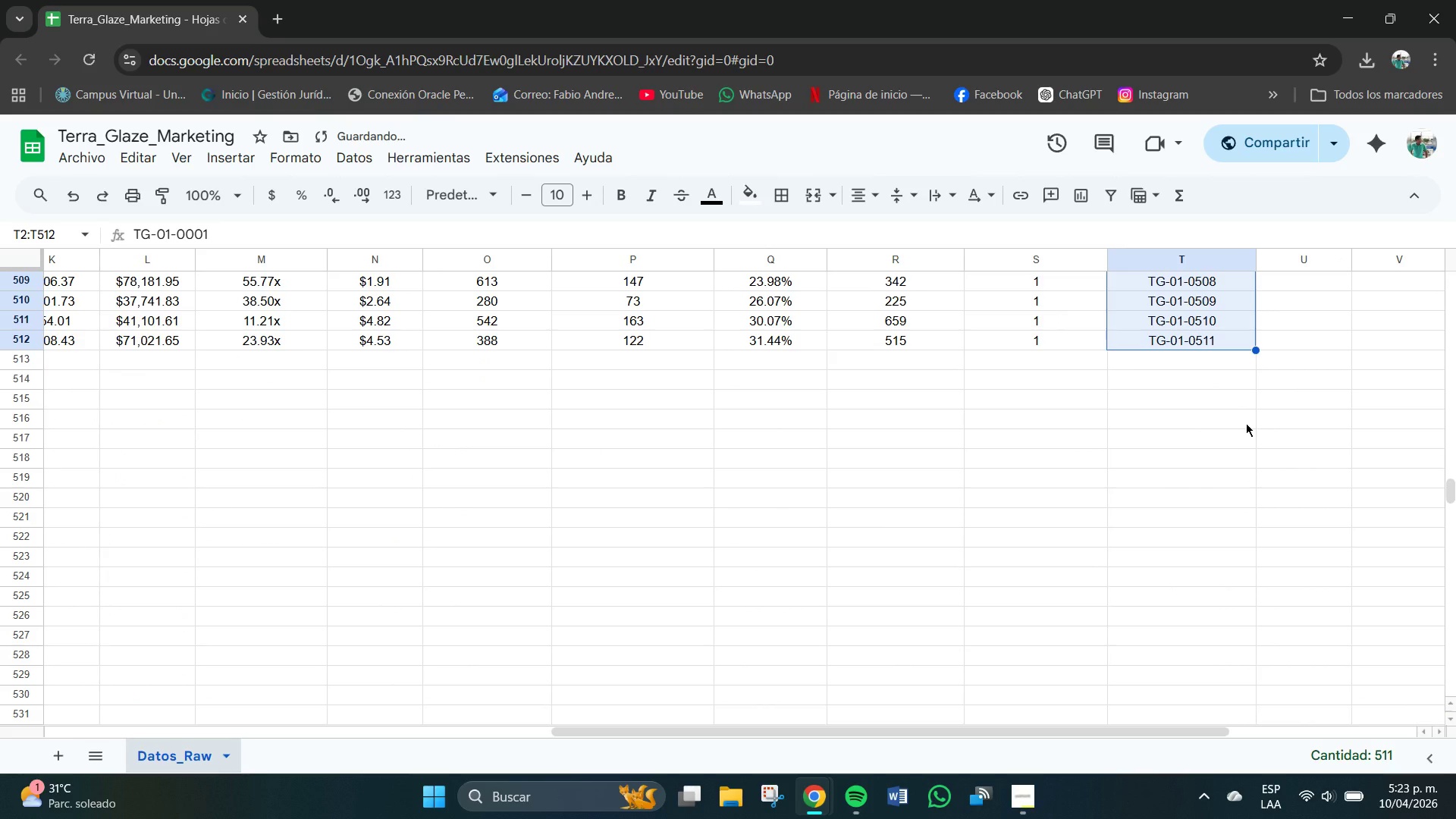 
left_click([1246, 423])
 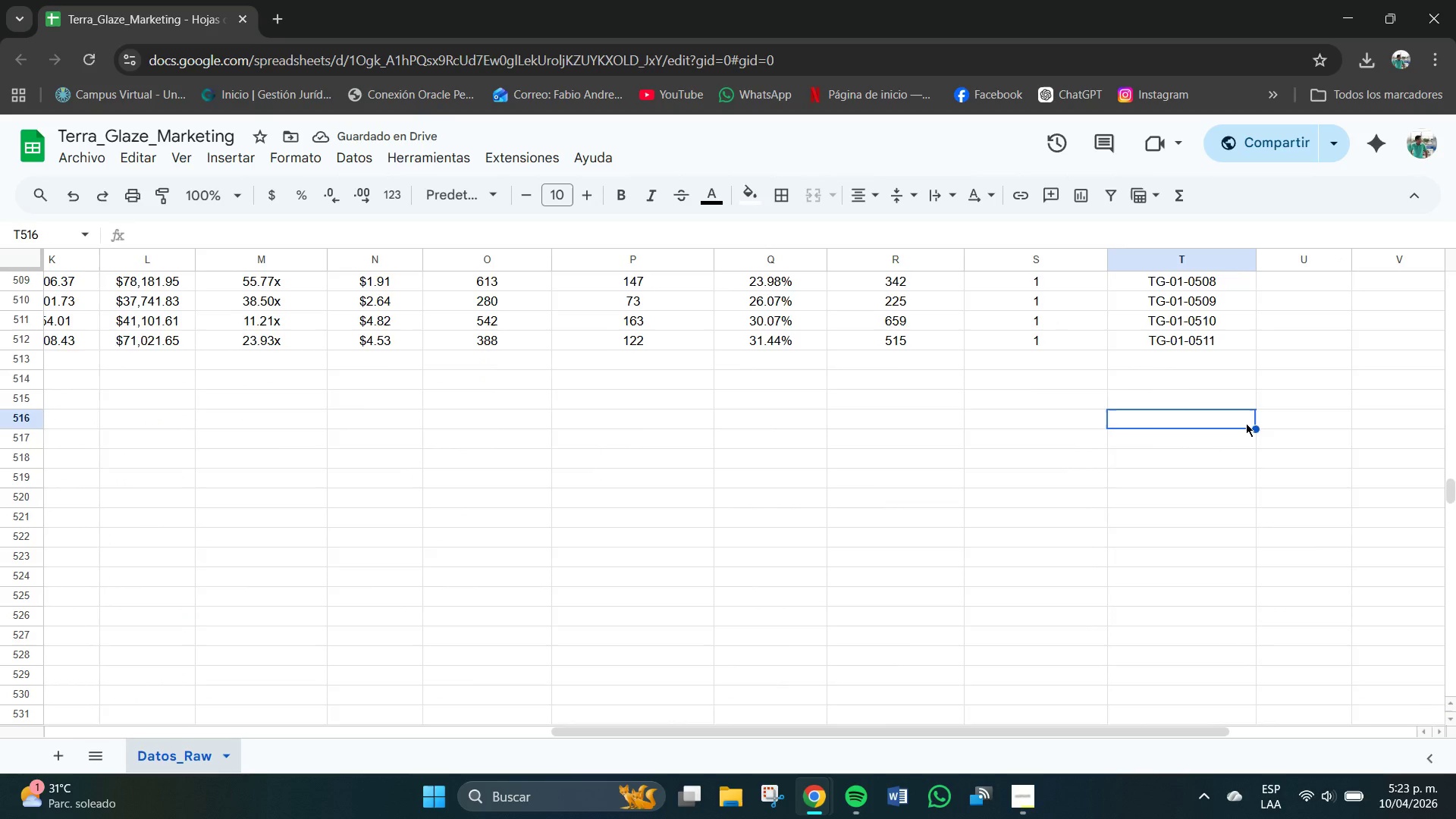 
scroll: coordinate [1260, 449], scroll_direction: up, amount: 12.0
 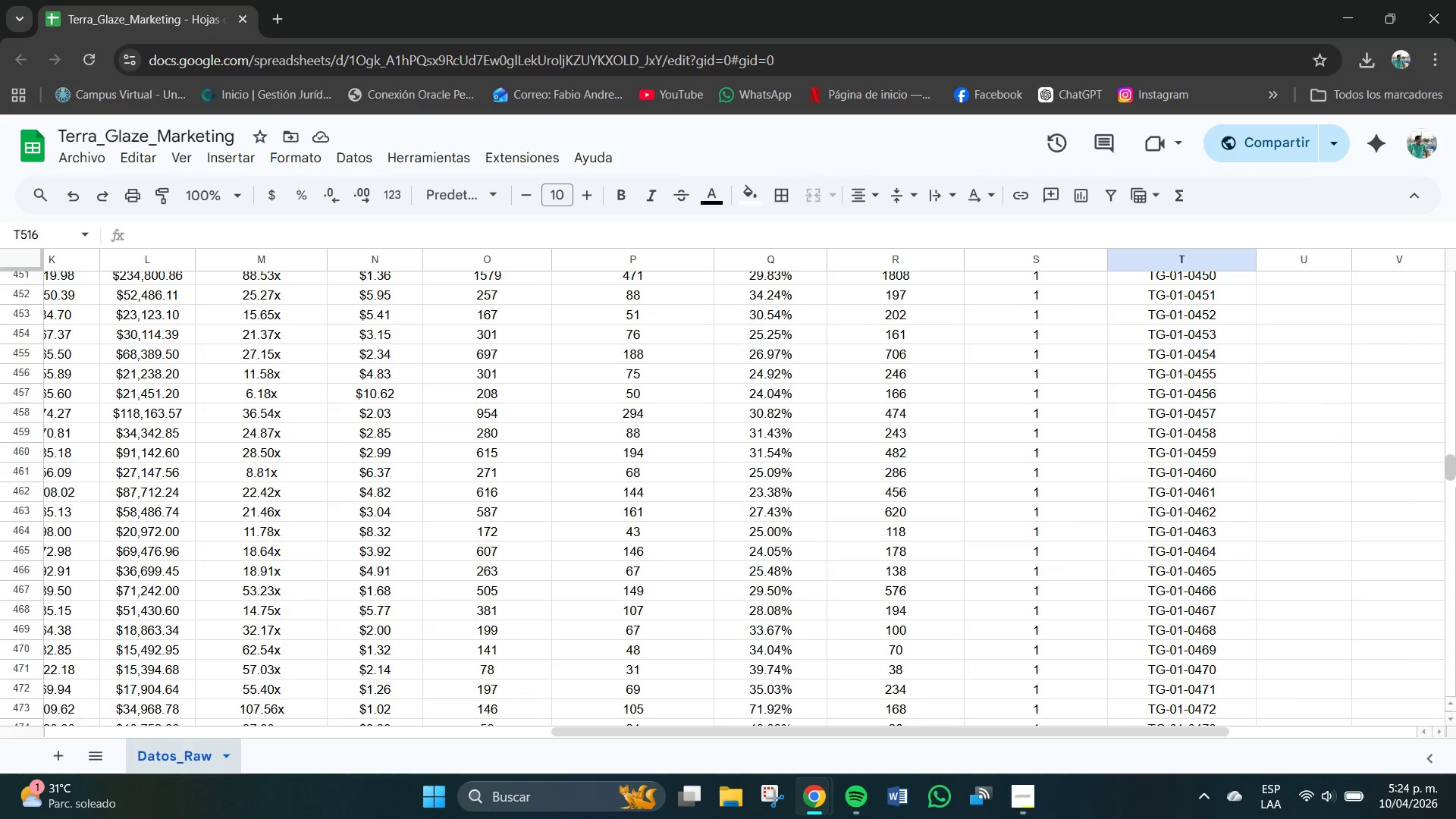 
left_click_drag(start_coordinate=[1451, 465], to_coordinate=[1455, 261])
 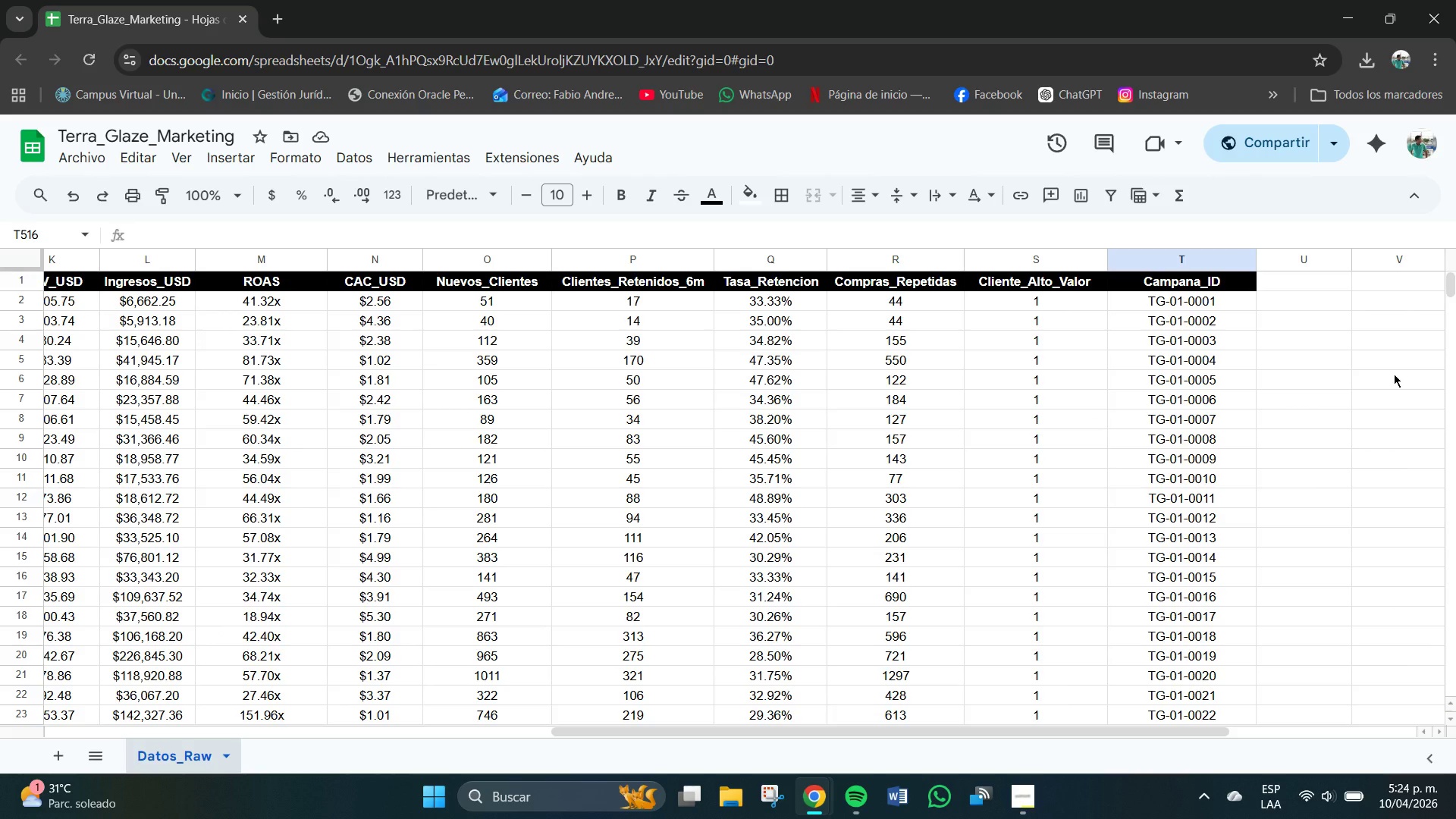 
wait(7.0)
 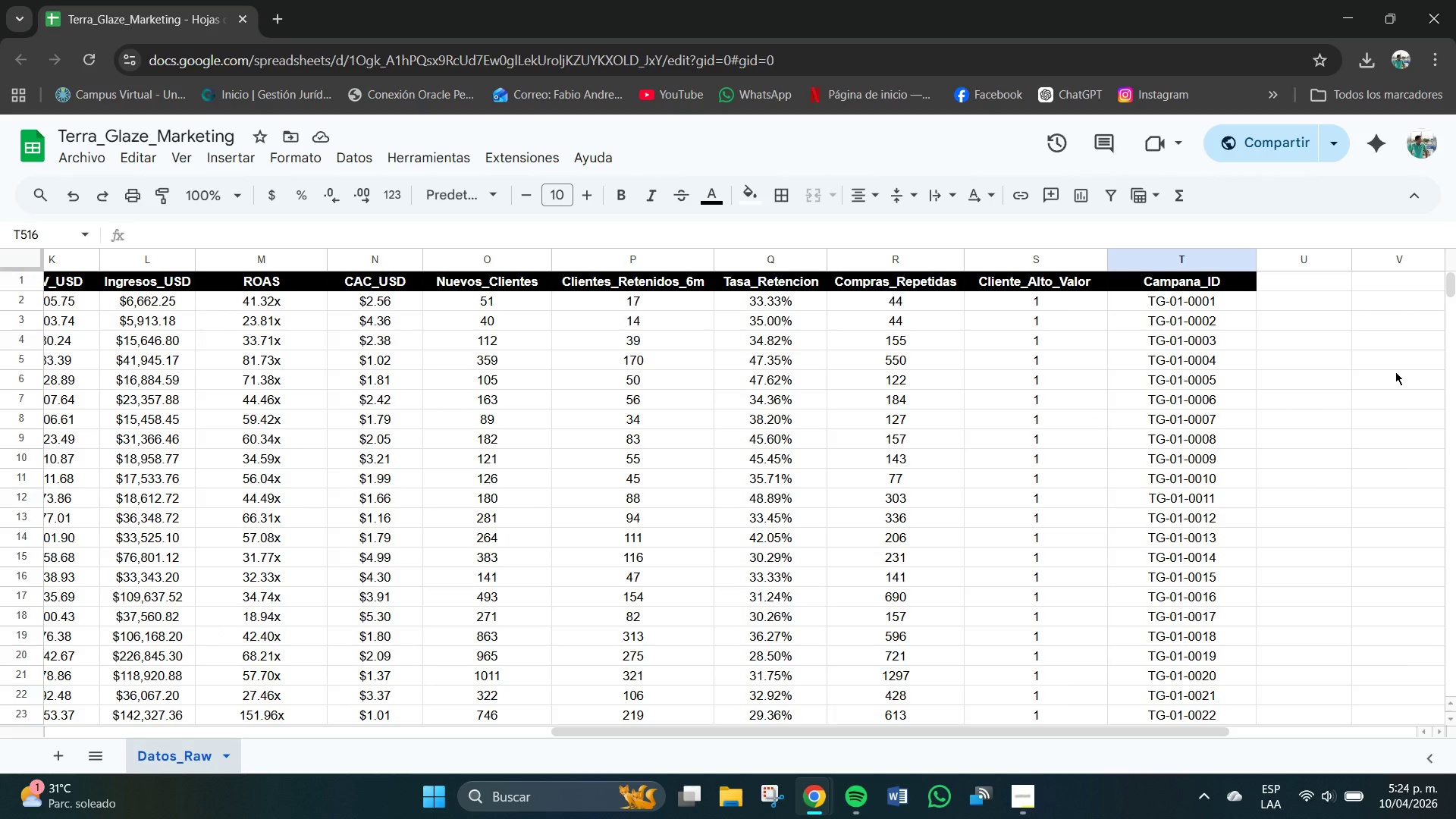 
scroll: coordinate [1333, 387], scroll_direction: up, amount: 2.0
 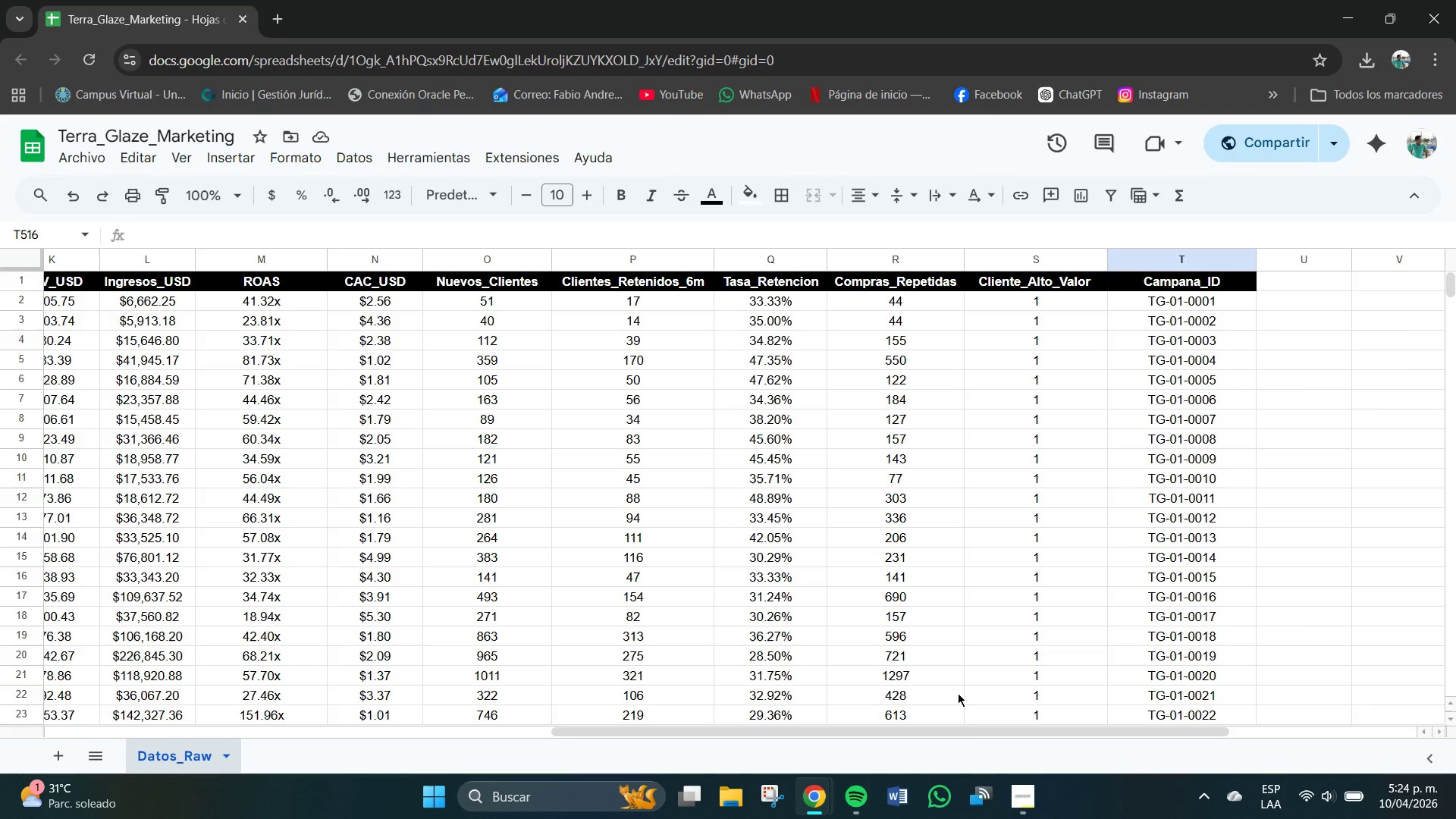 
left_click_drag(start_coordinate=[956, 735], to_coordinate=[748, 739])
 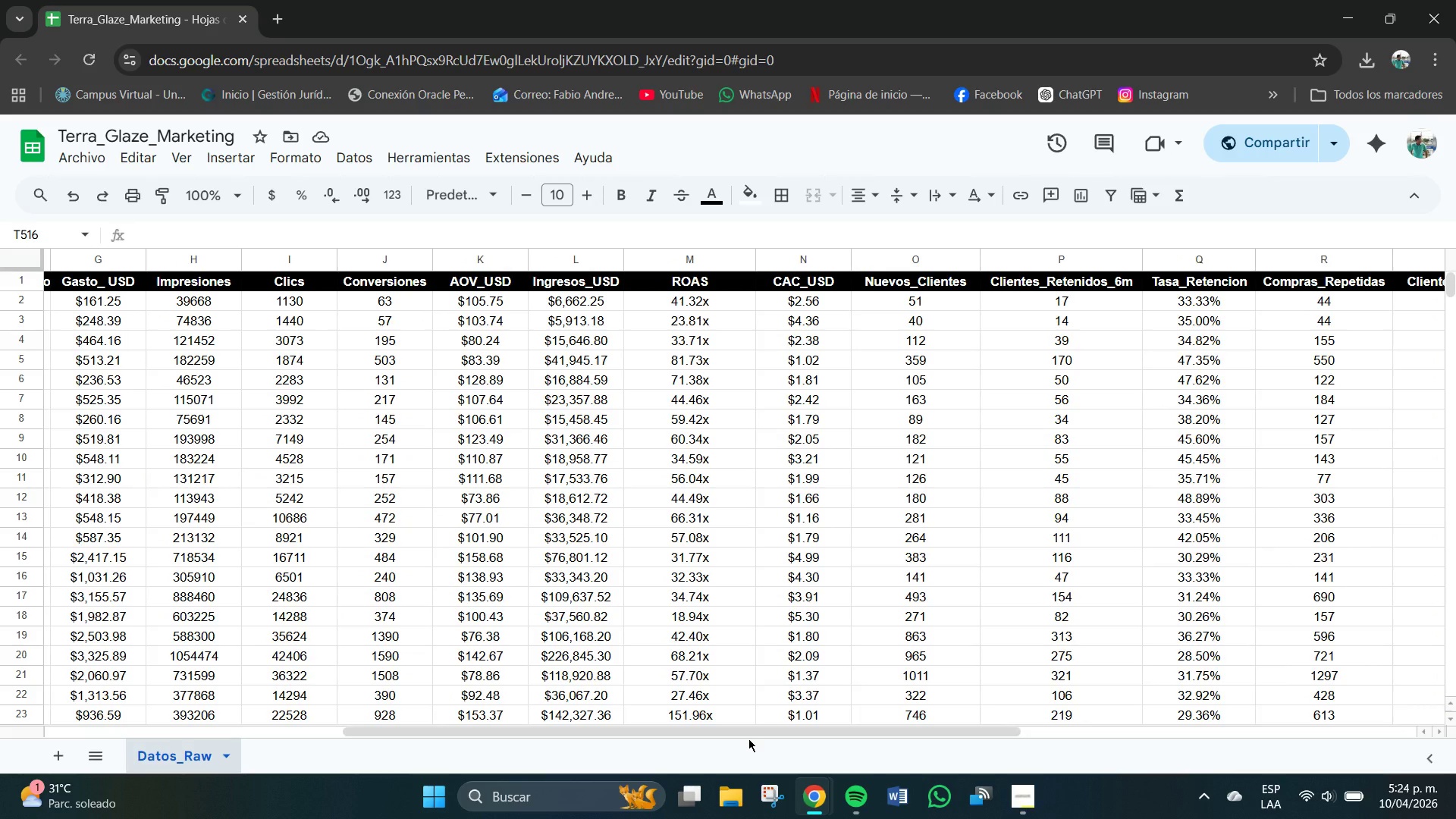 
left_click_drag(start_coordinate=[770, 737], to_coordinate=[686, 733])
 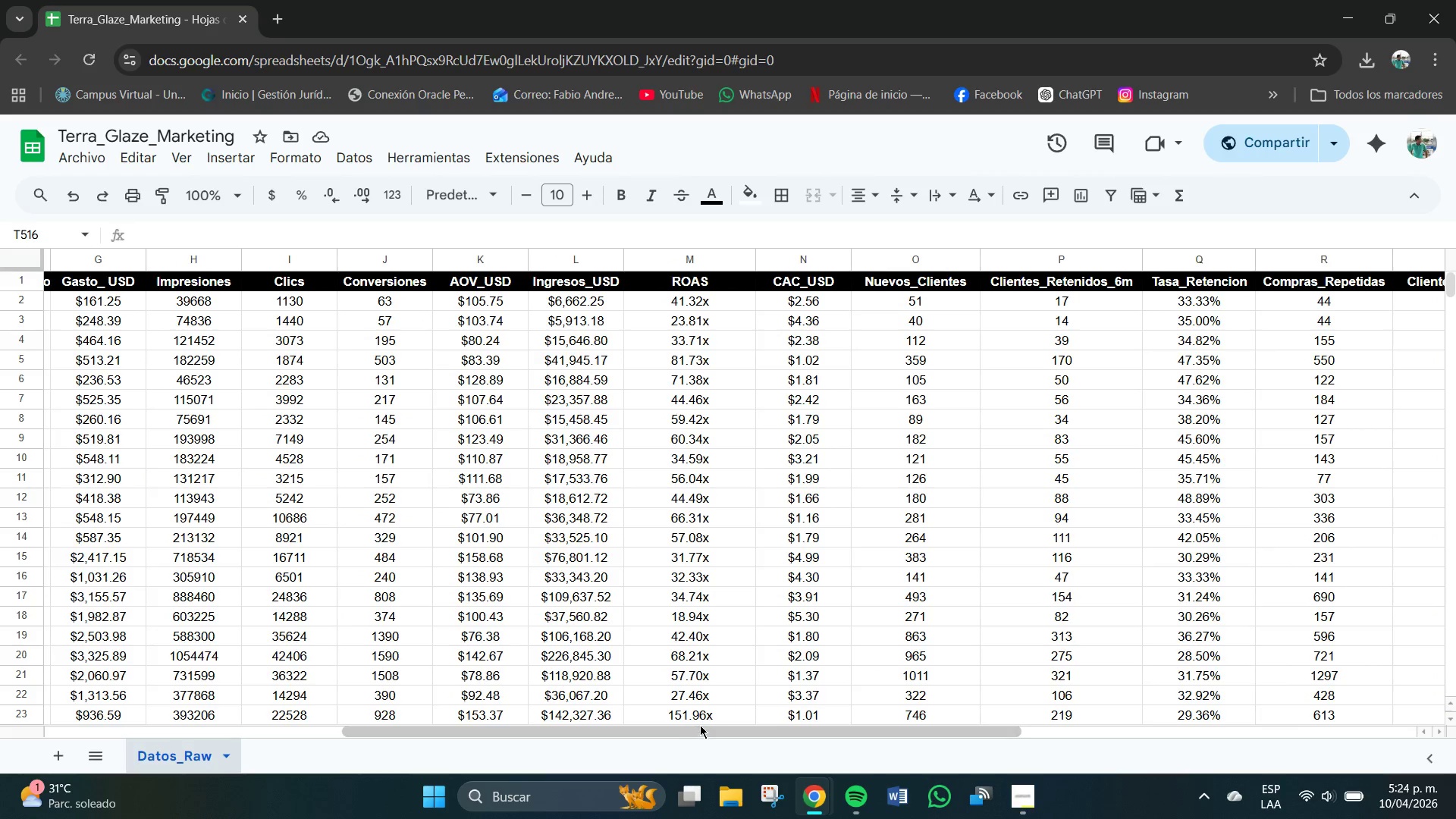 
left_click_drag(start_coordinate=[701, 725], to_coordinate=[472, 727])
 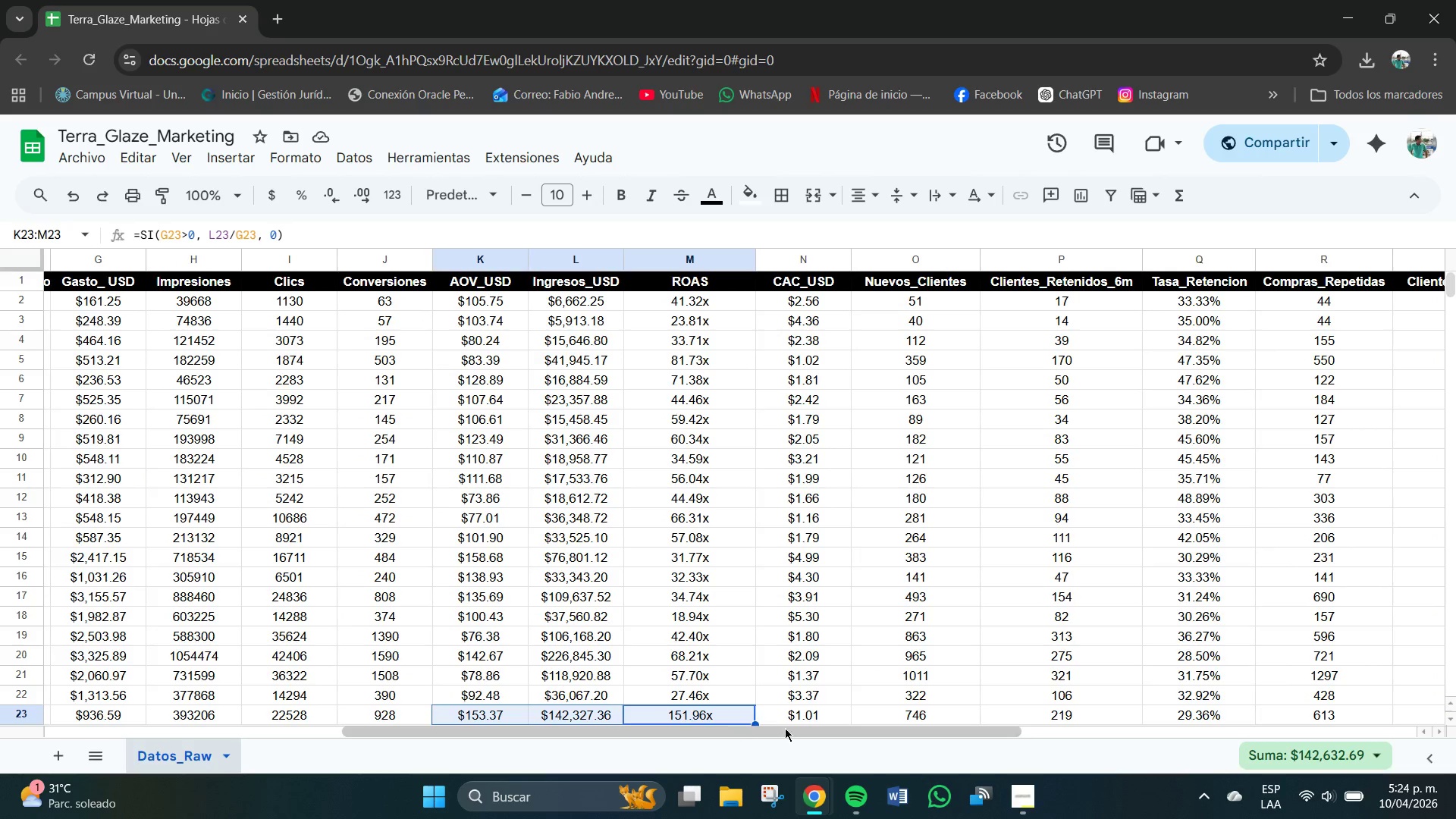 
left_click([968, 601])
 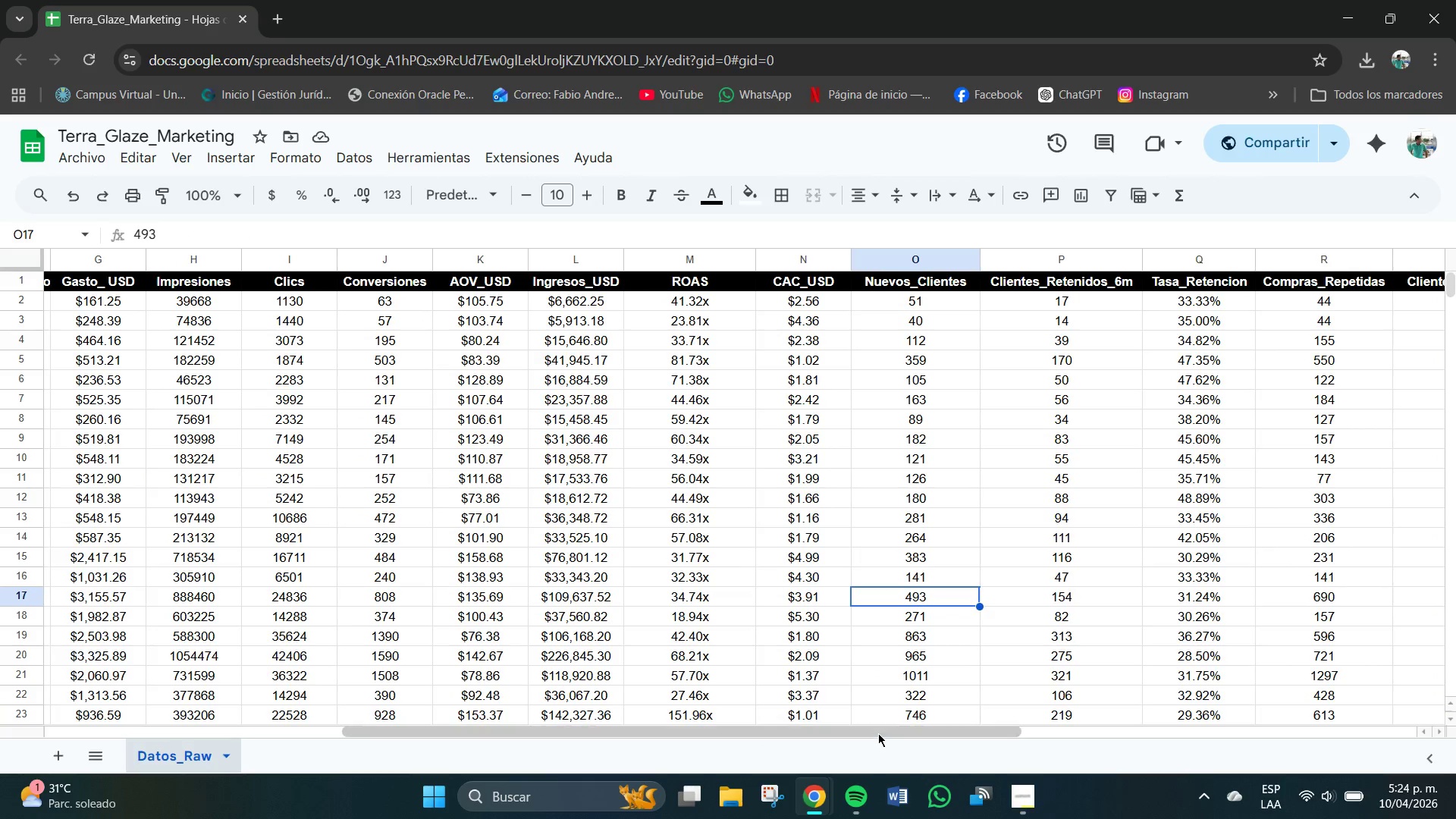 
left_click_drag(start_coordinate=[874, 730], to_coordinate=[504, 759])
 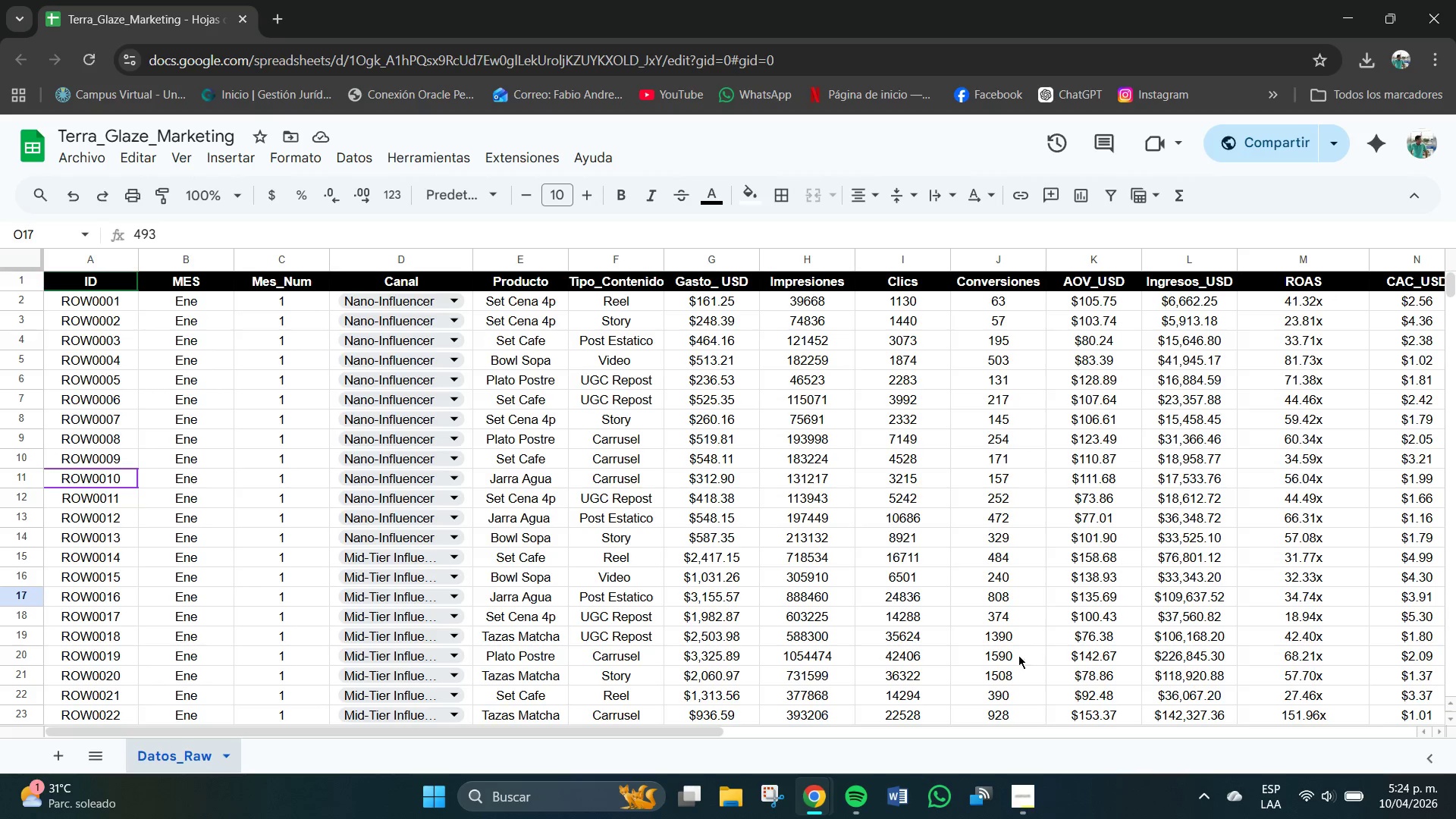 
left_click_drag(start_coordinate=[689, 732], to_coordinate=[952, 748])
 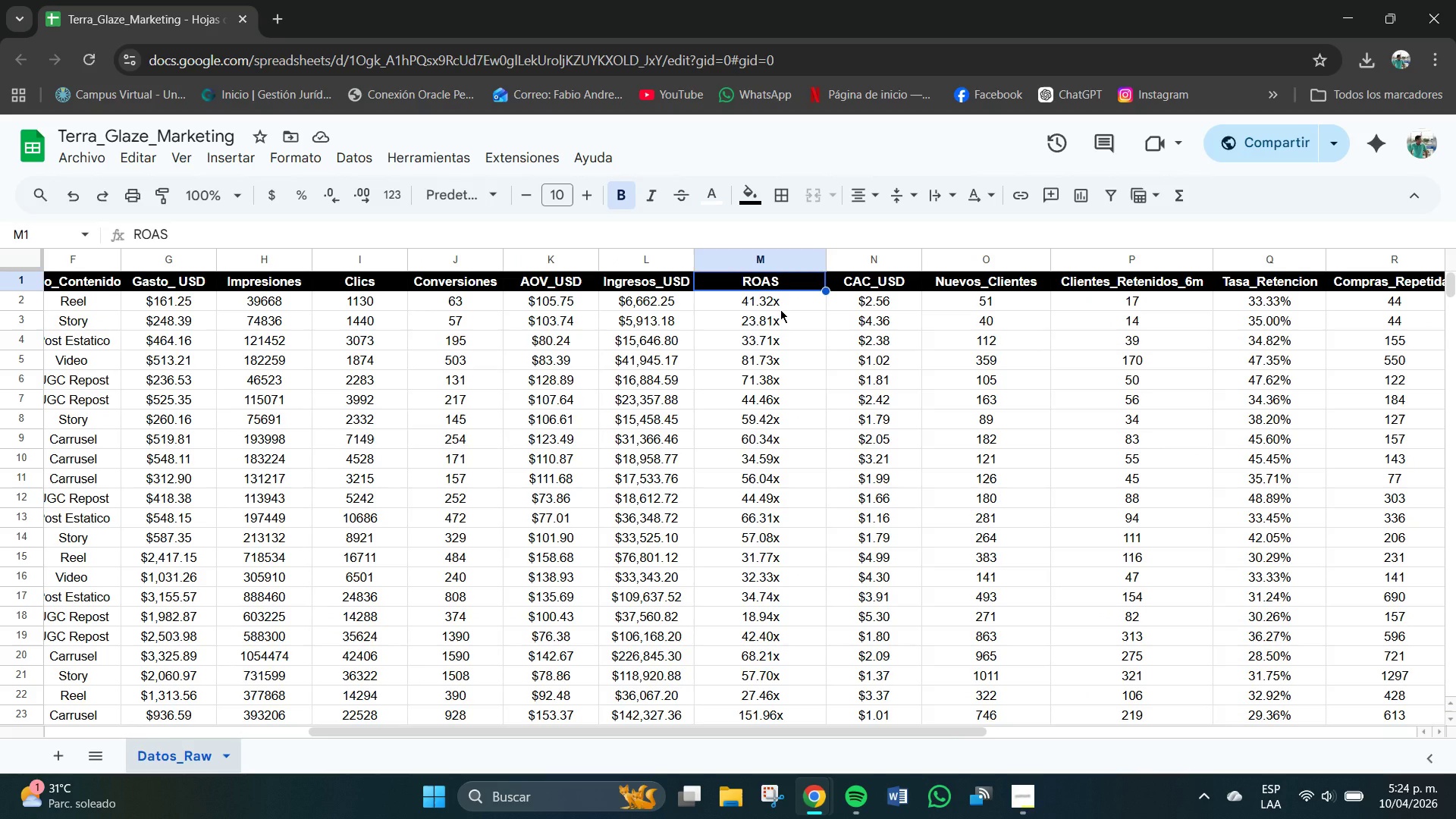 
wait(18.31)
 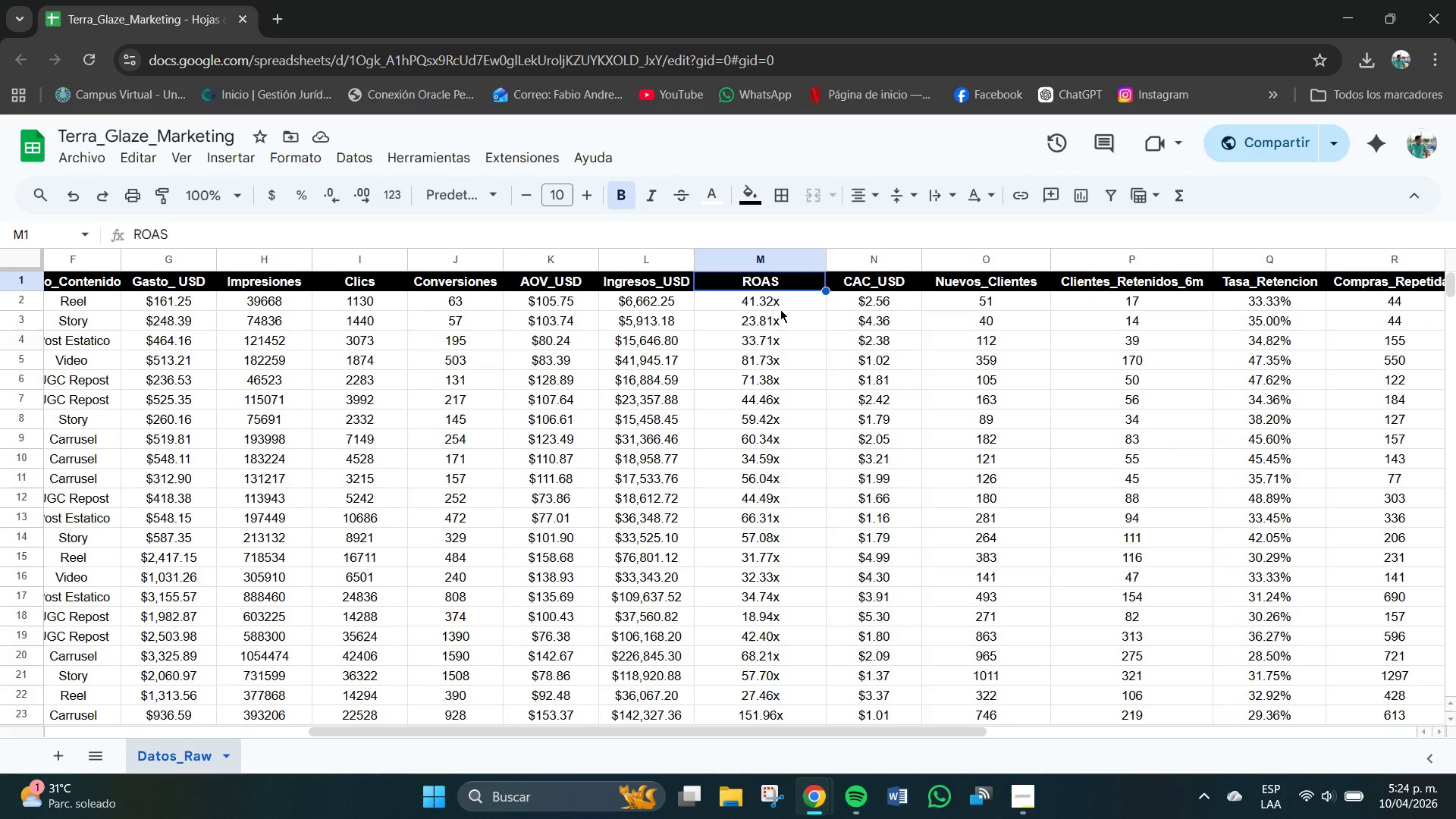 
scroll: coordinate [555, 391], scroll_direction: up, amount: 3.0
 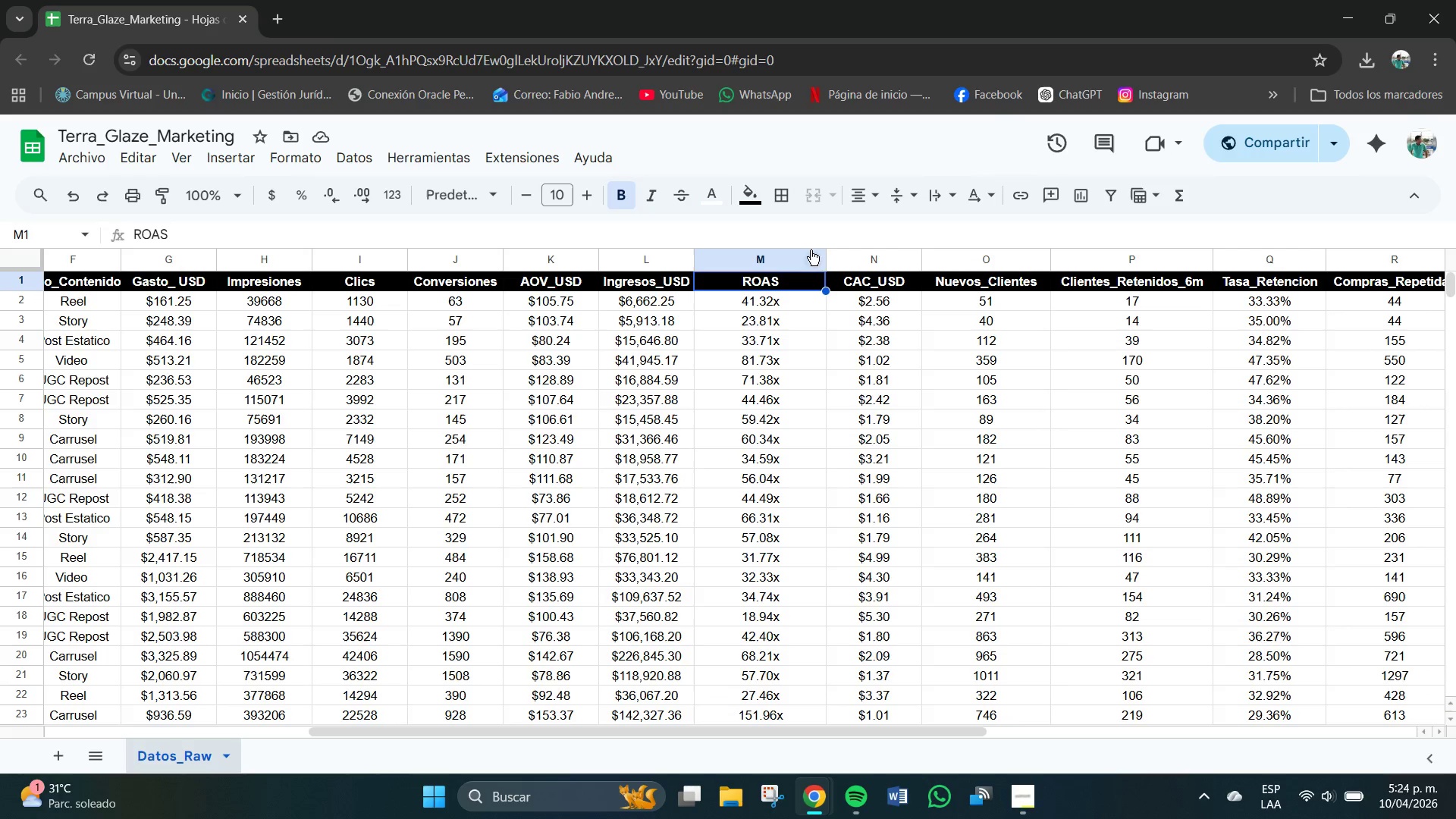 
left_click([828, 240])
 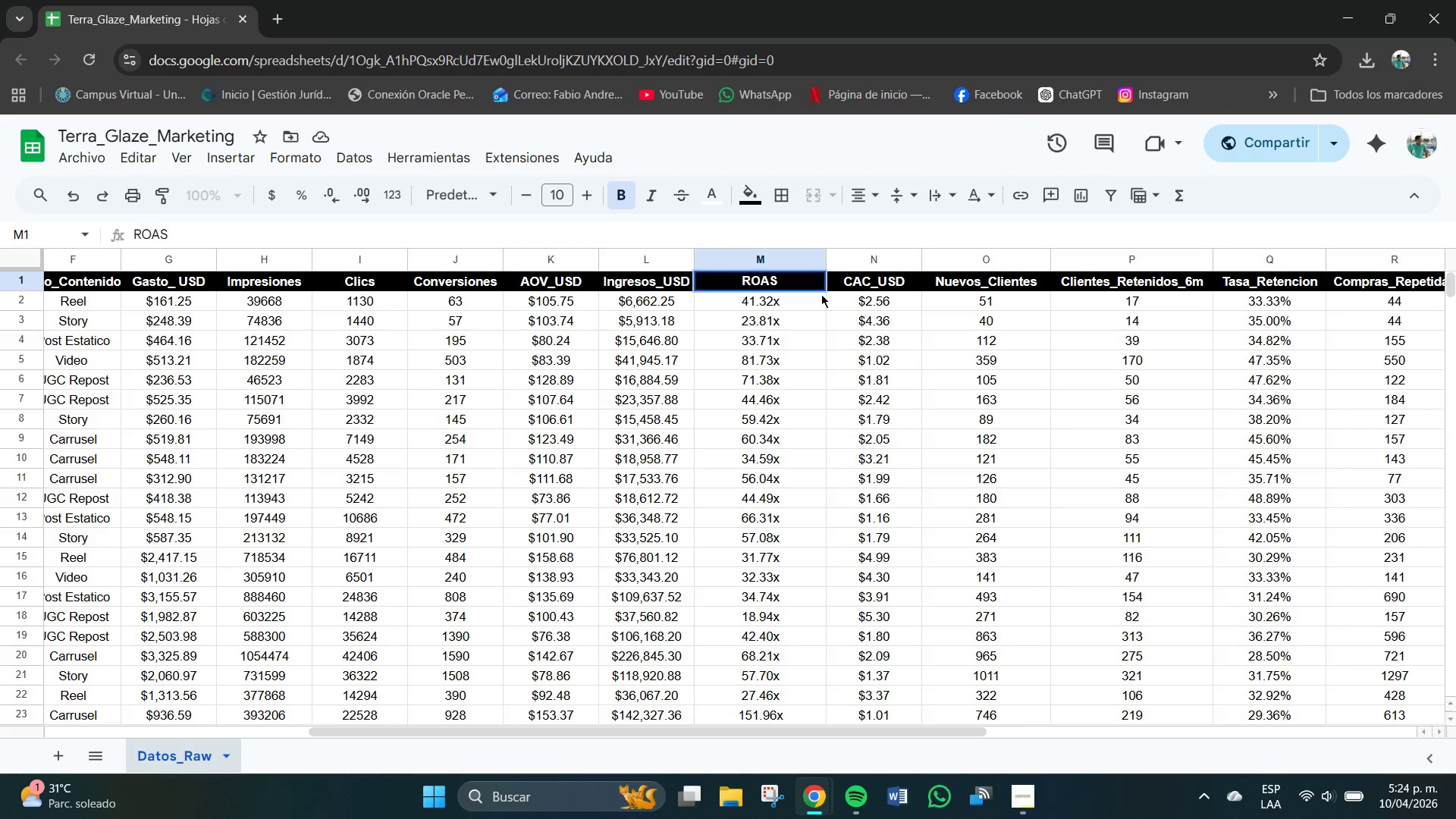 
left_click([816, 326])
 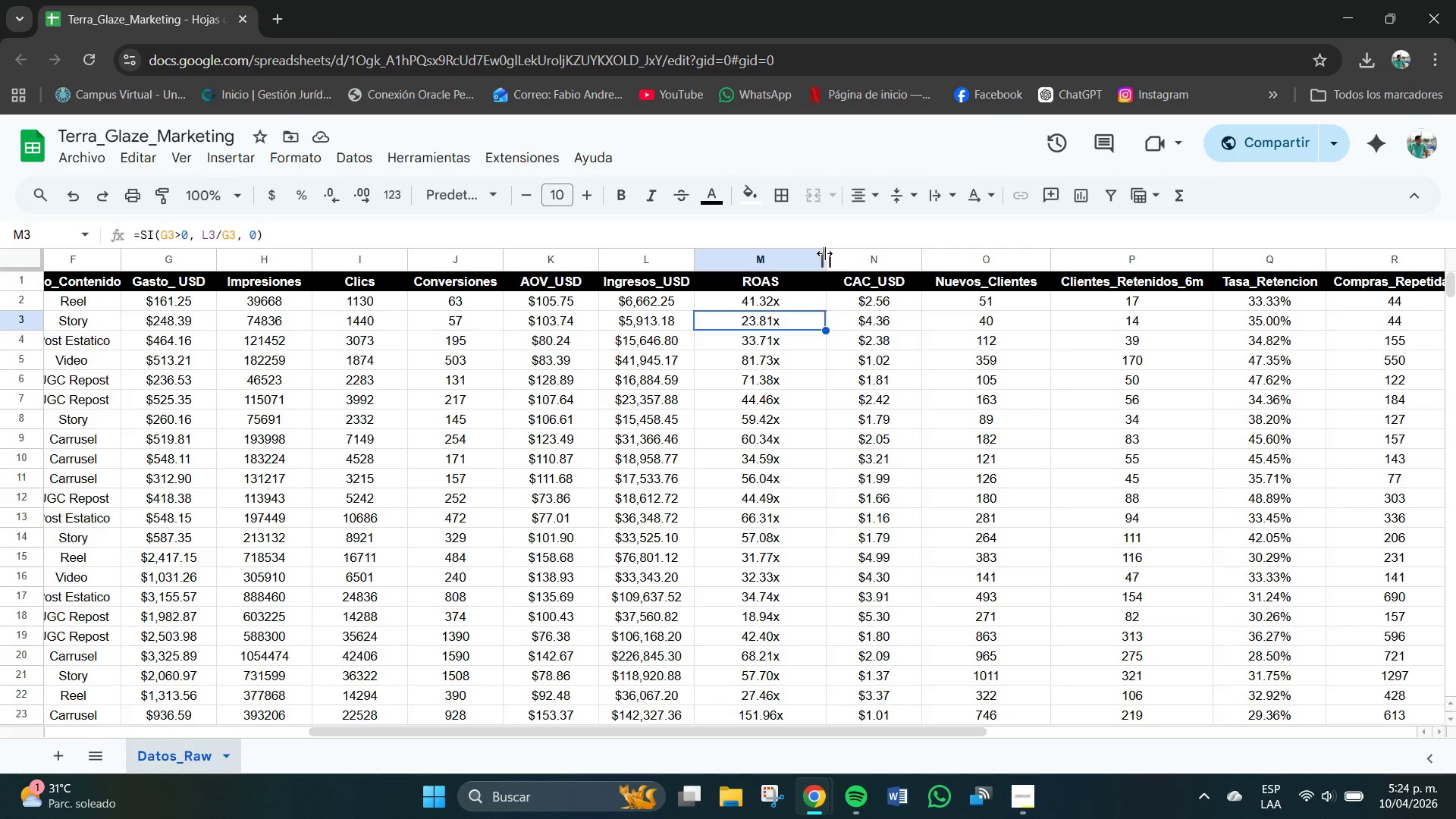 
left_click([829, 240])
 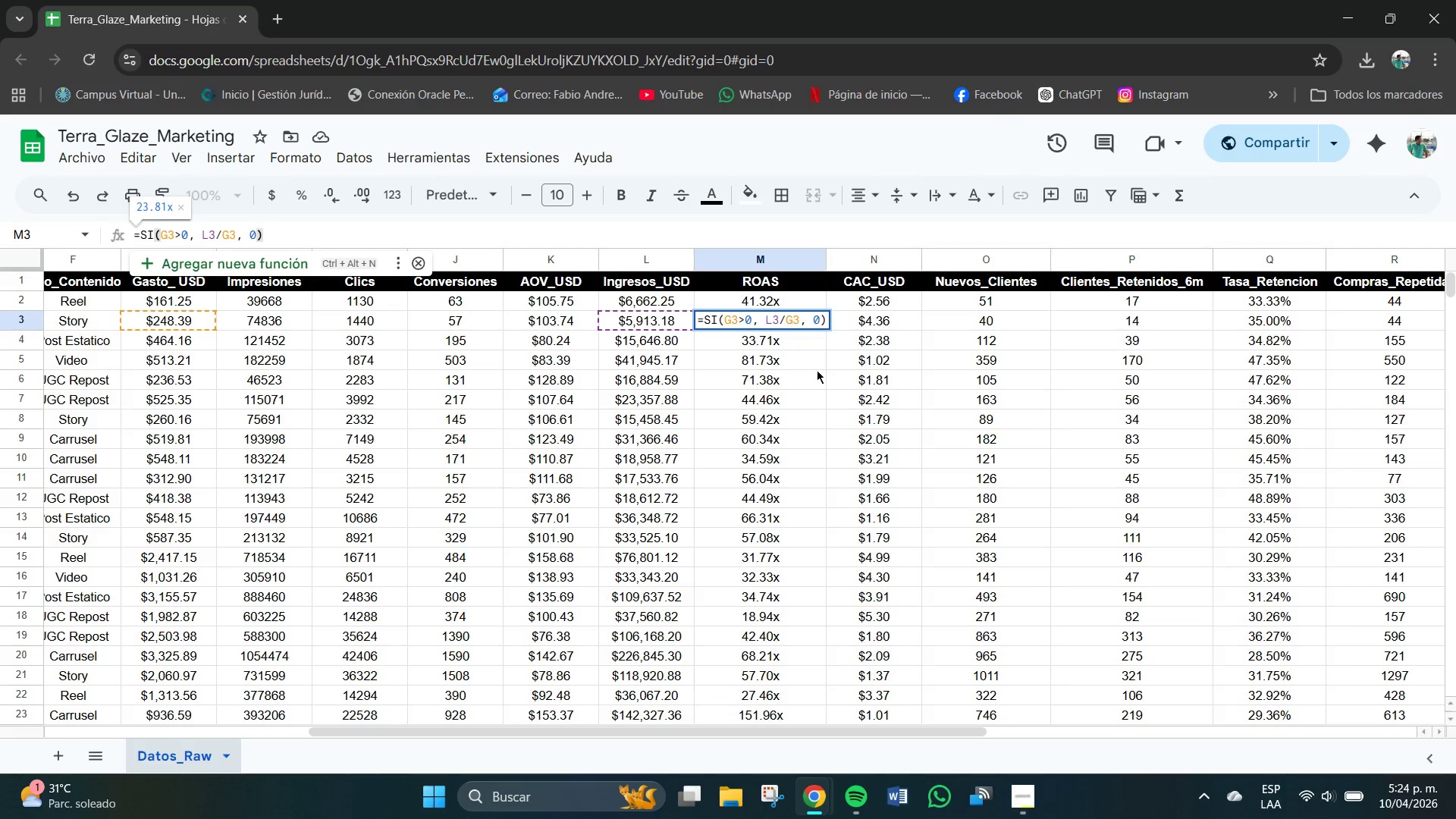 
left_click([803, 411])
 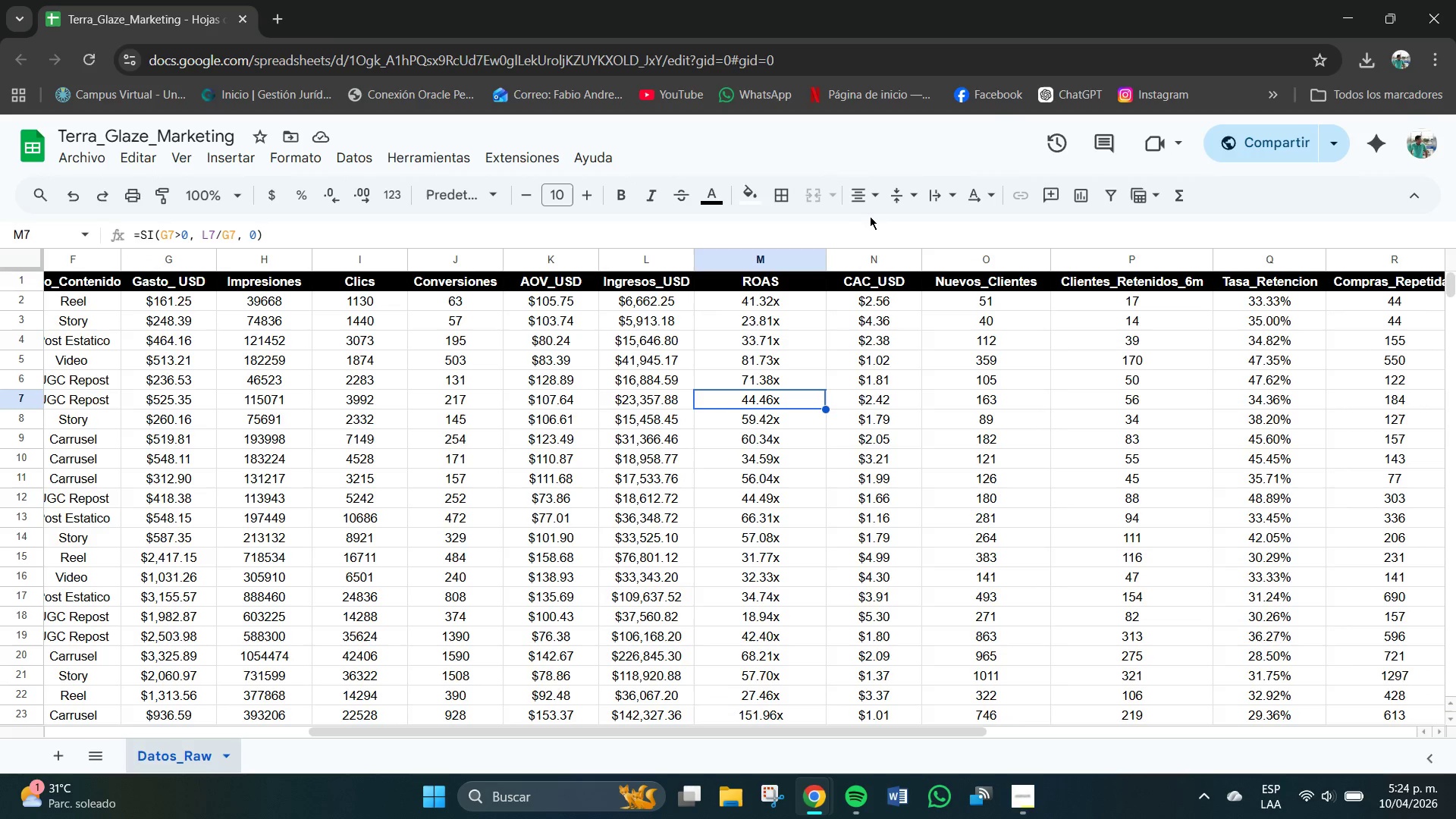 
left_click([872, 224])
 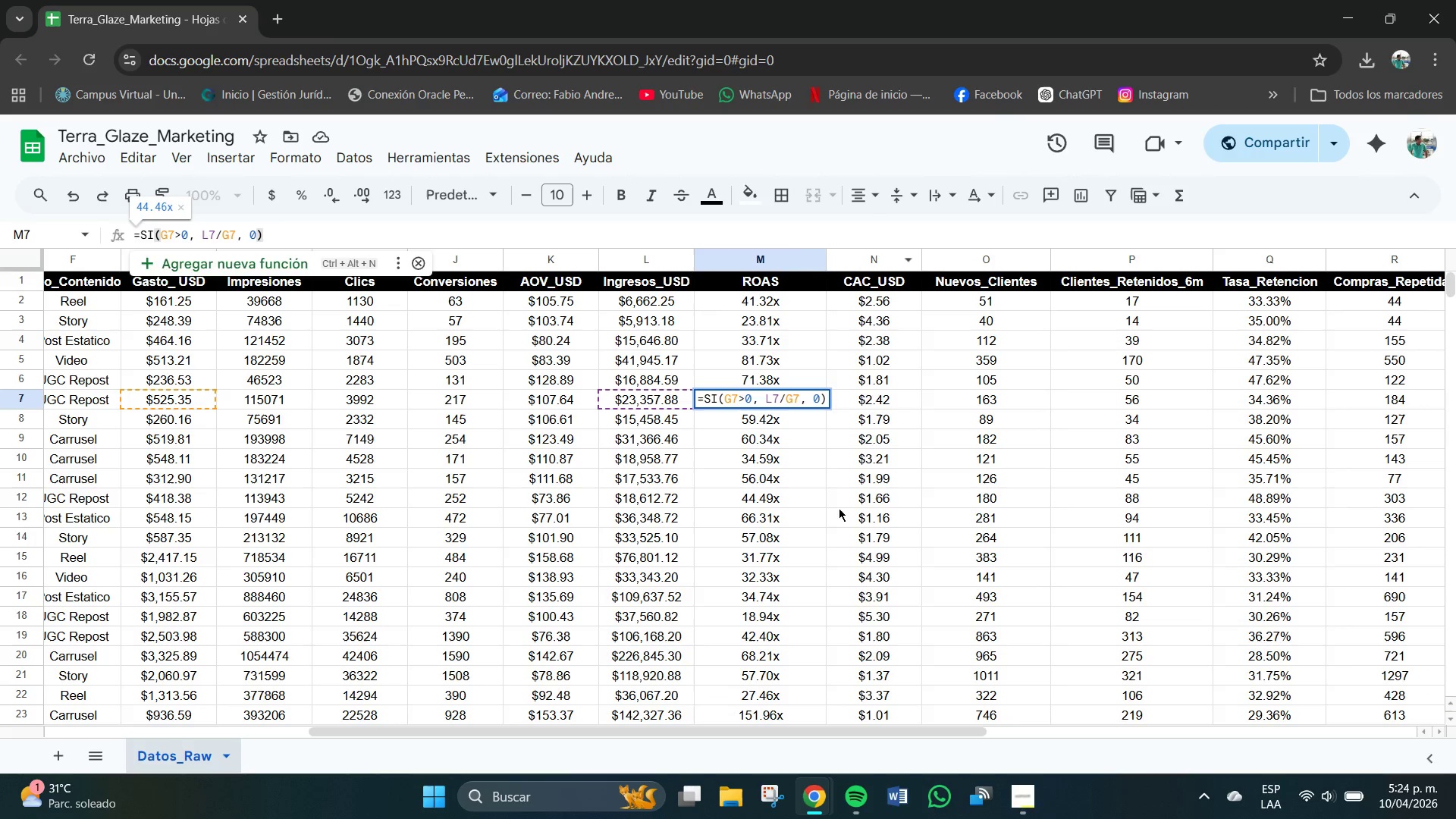 
left_click([839, 521])
 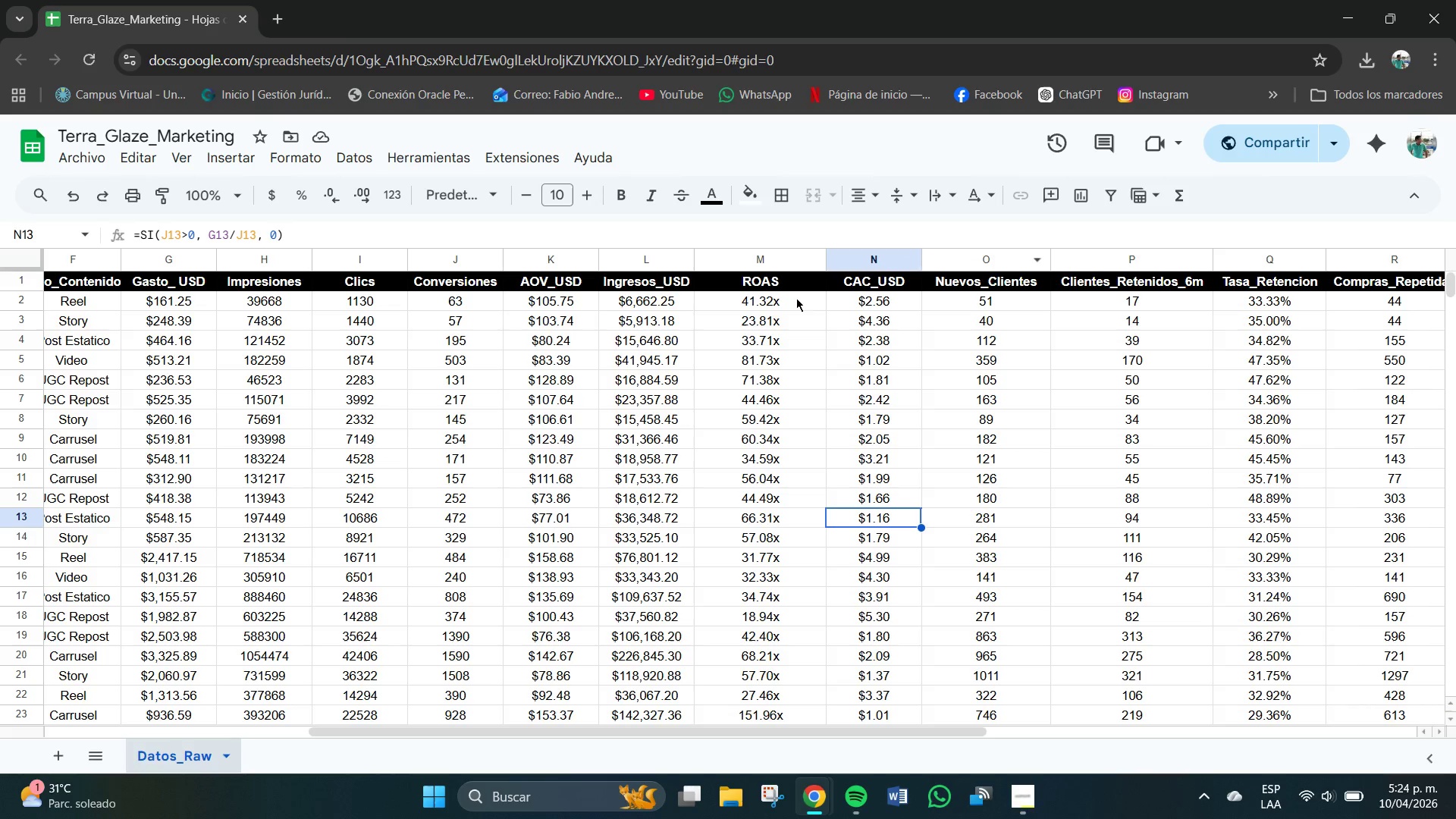 
left_click([788, 264])
 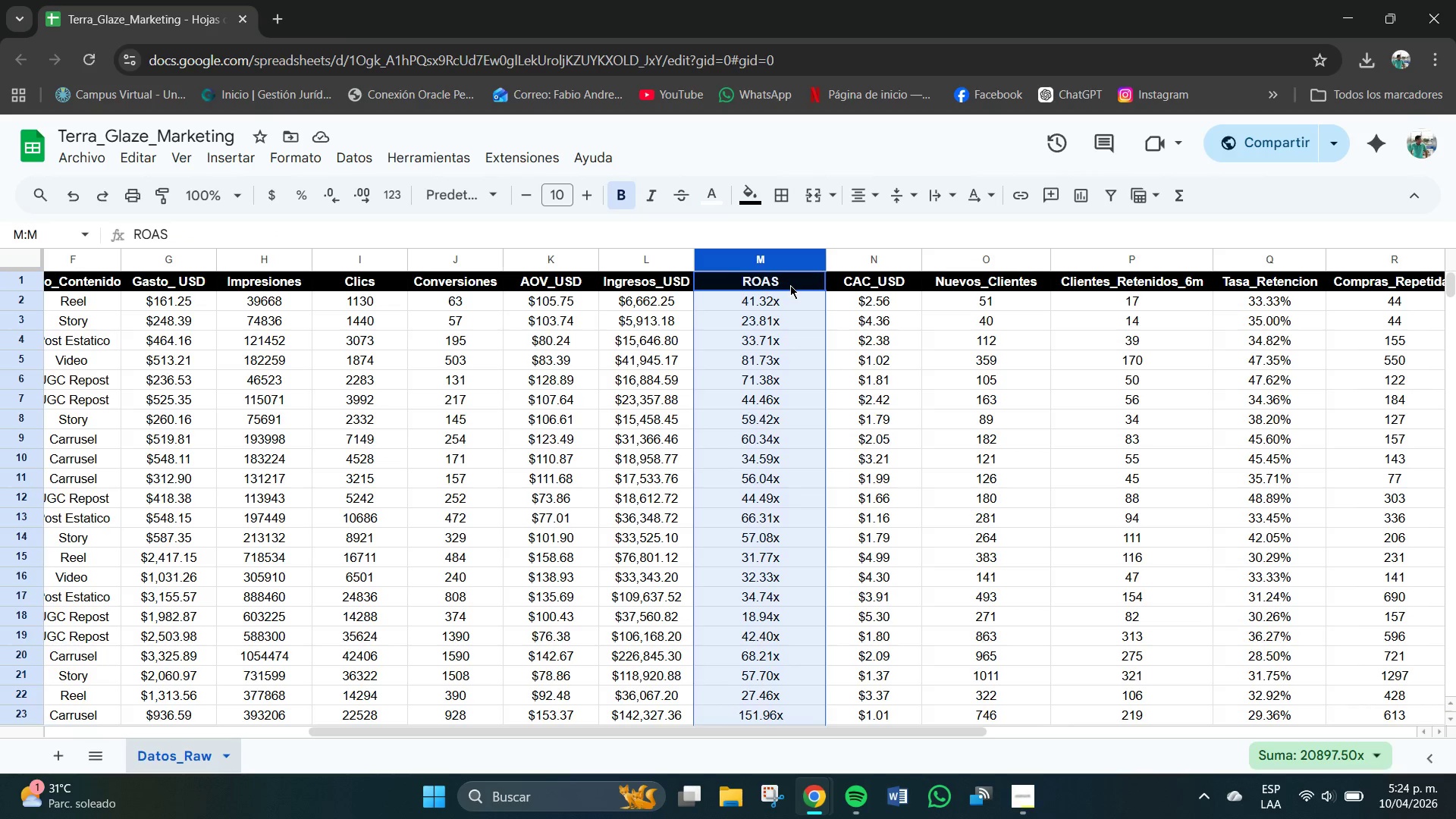 
double_click([790, 285])
 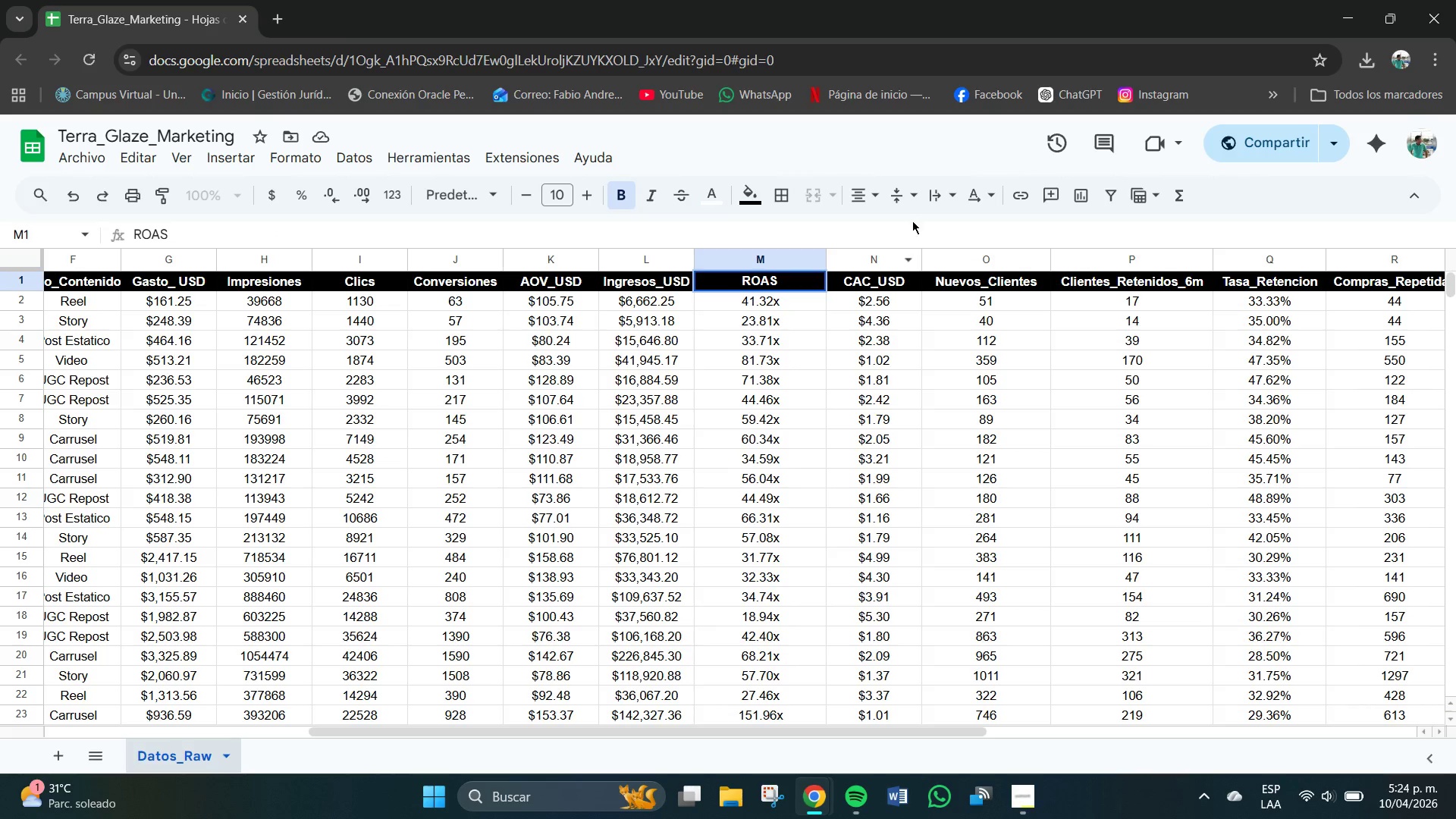 
left_click([898, 230])
 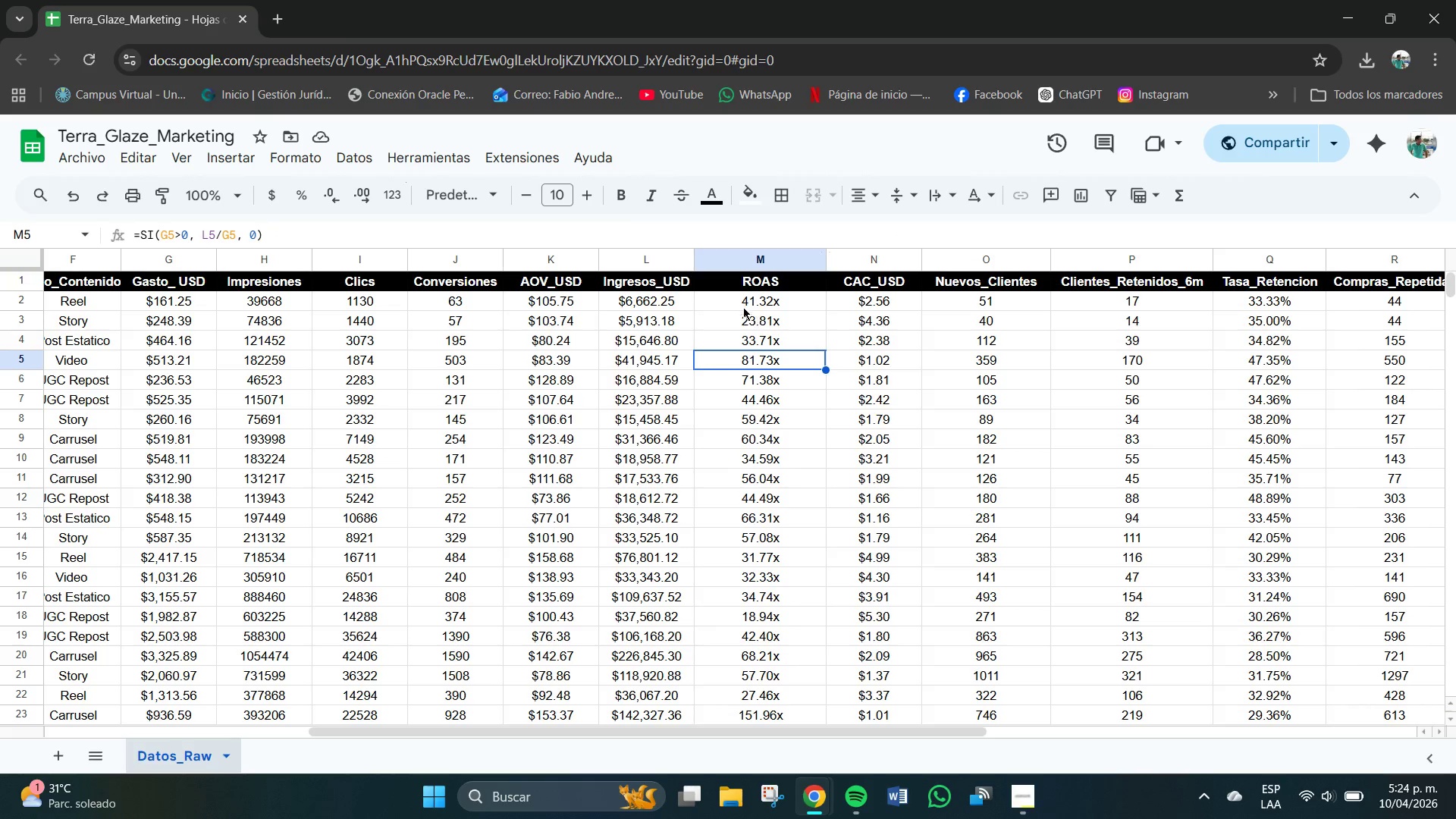 
left_click([723, 273])
 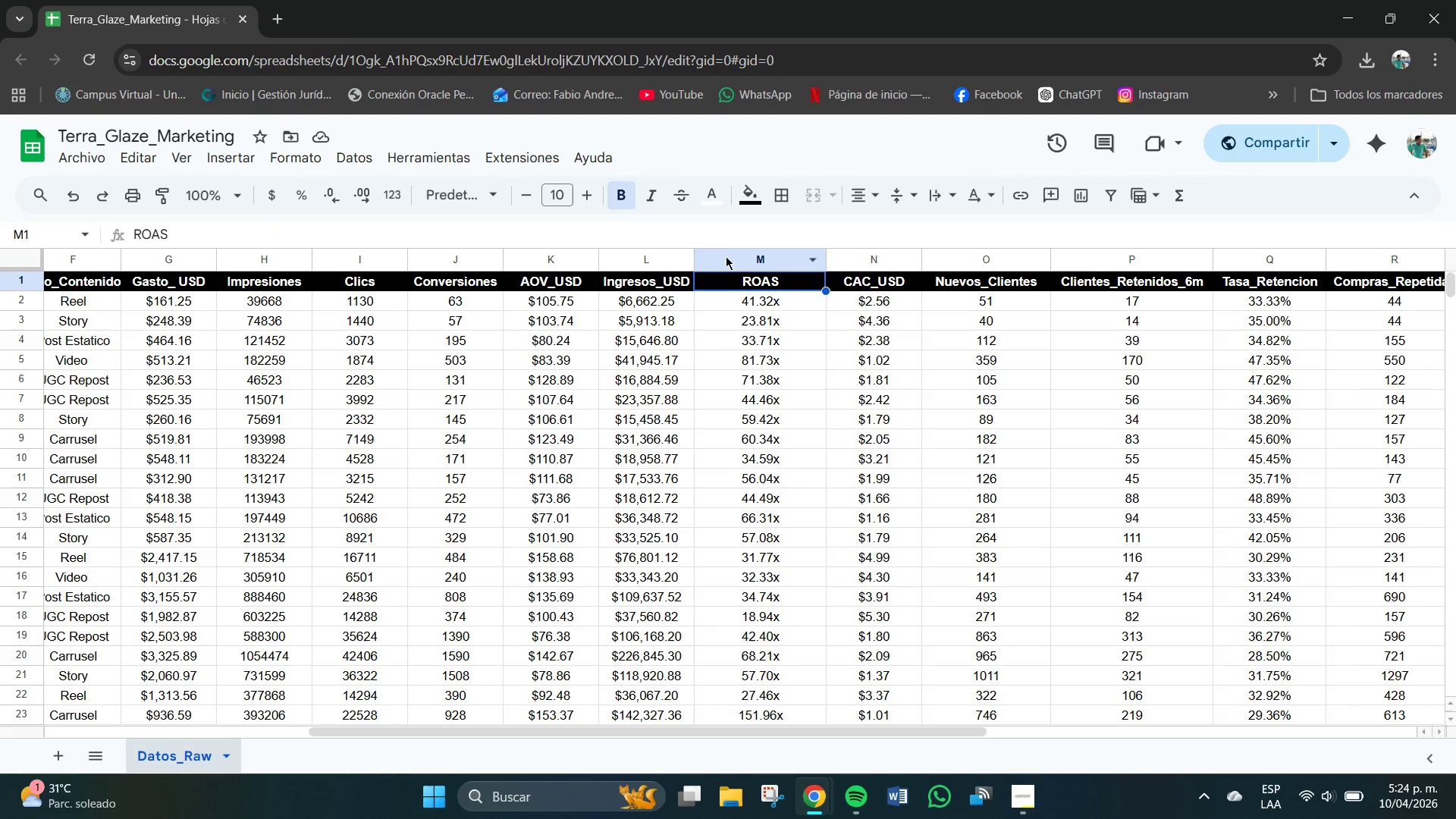 
left_click([726, 256])
 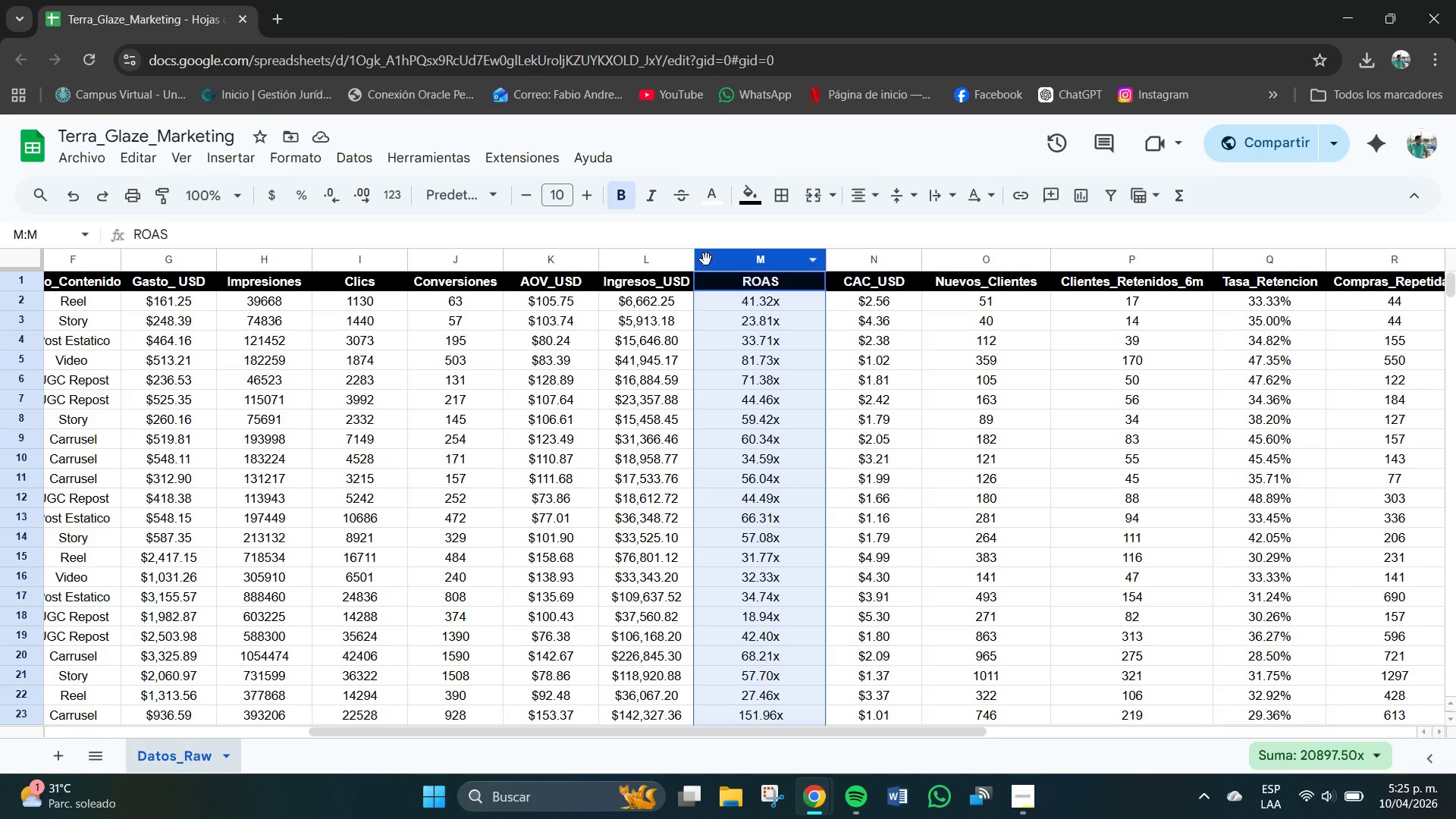 
wait(12.2)
 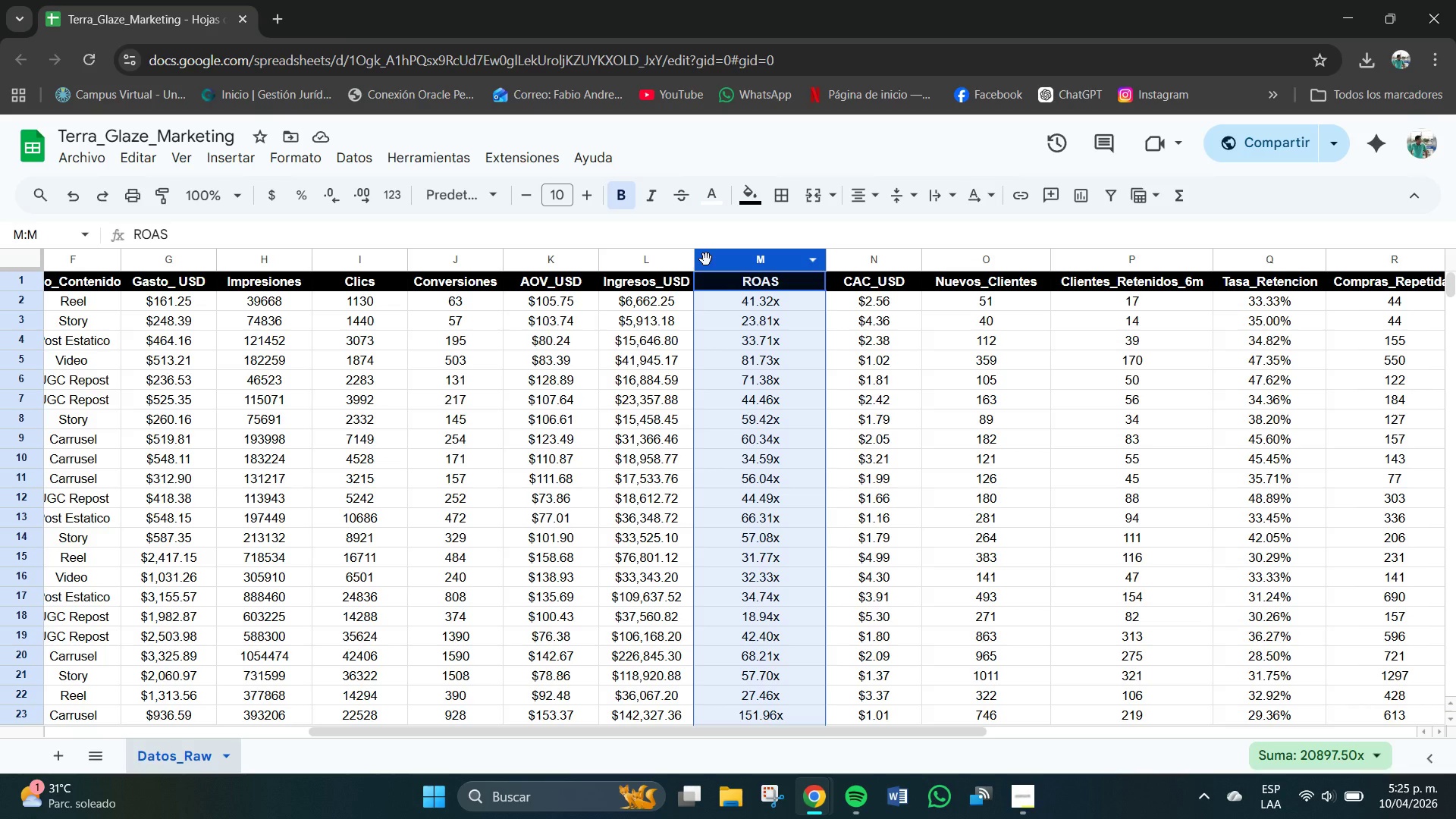 
left_click([819, 264])
 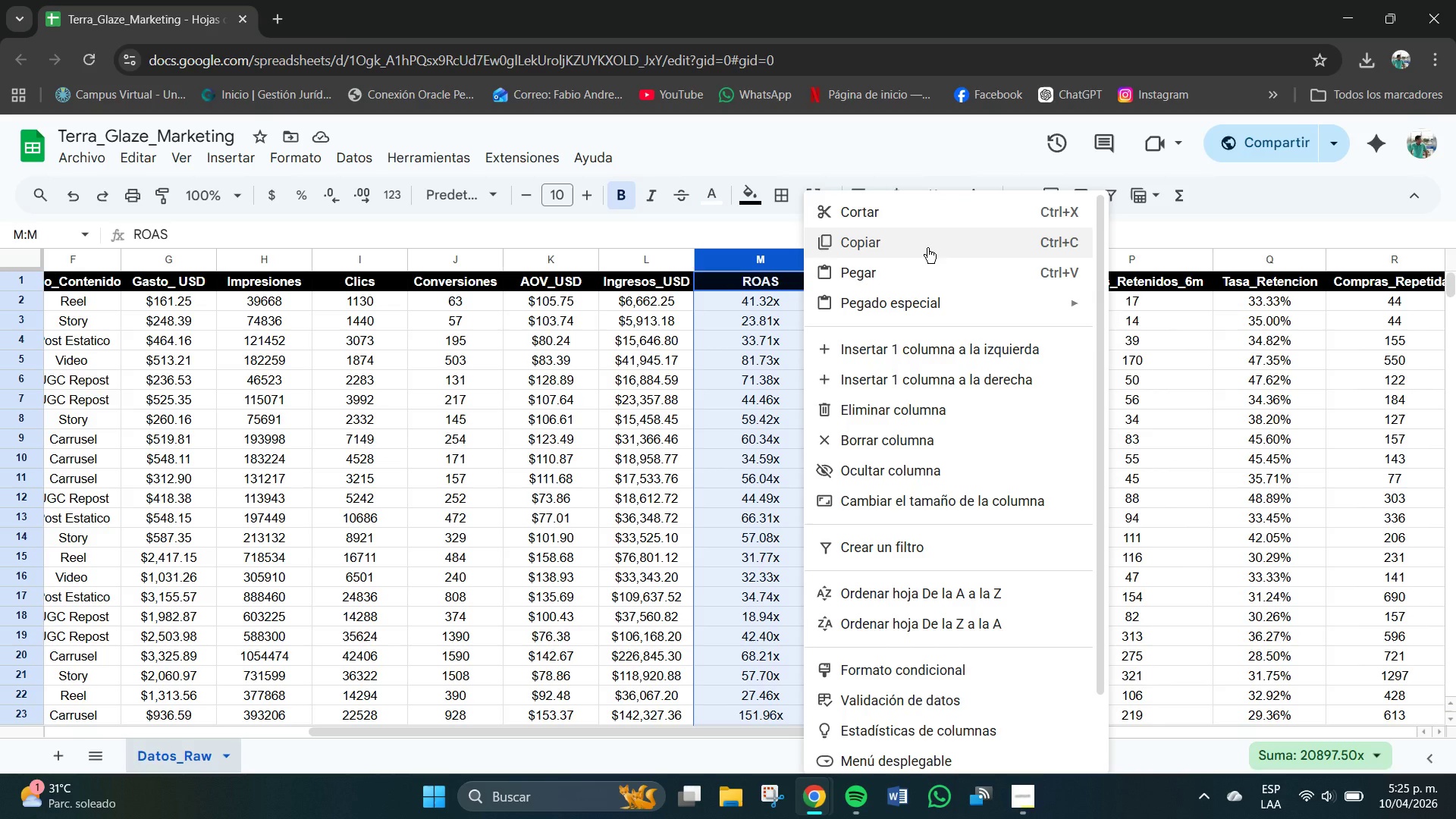 
wait(22.38)
 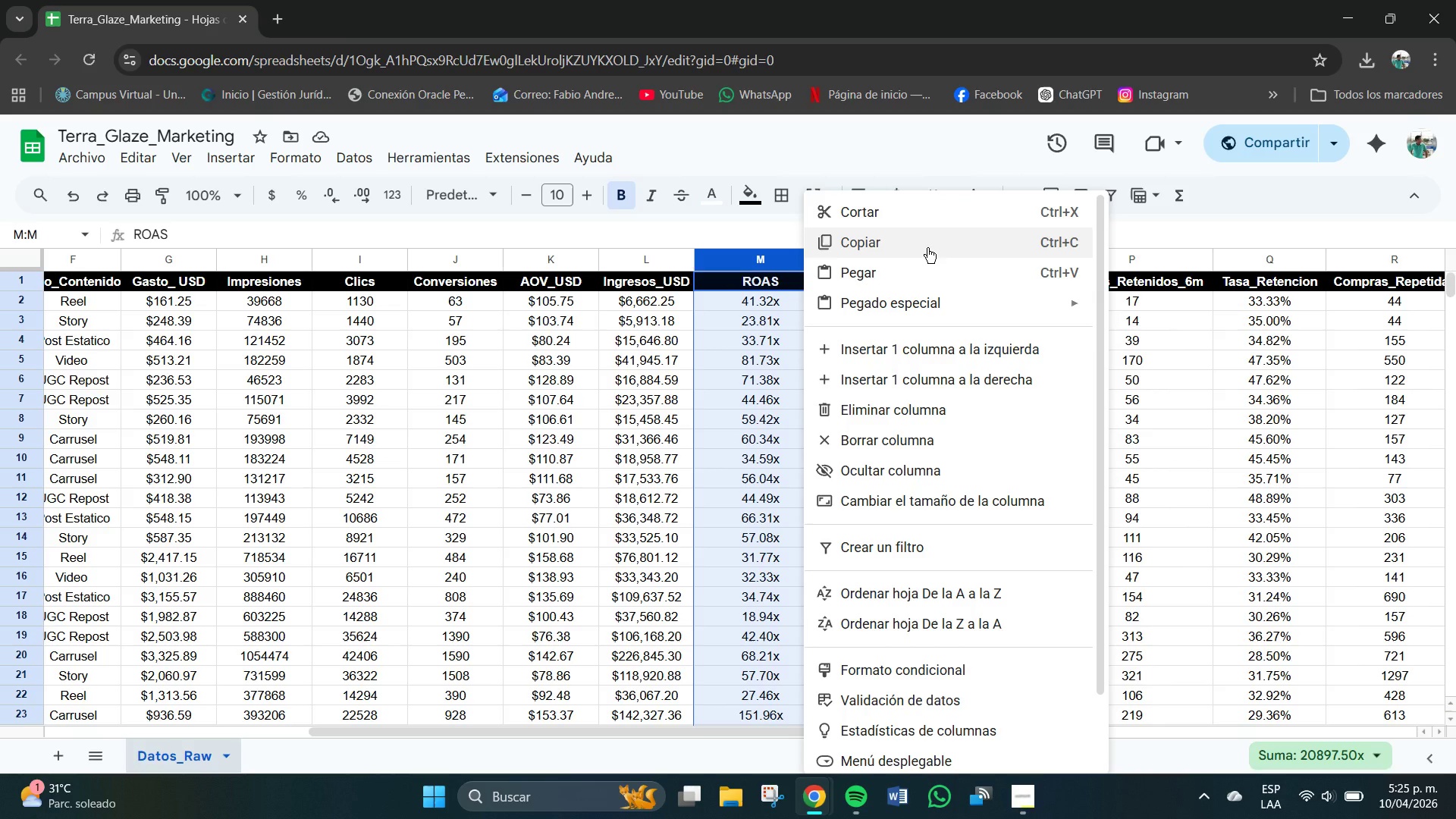 
left_click([943, 674])
 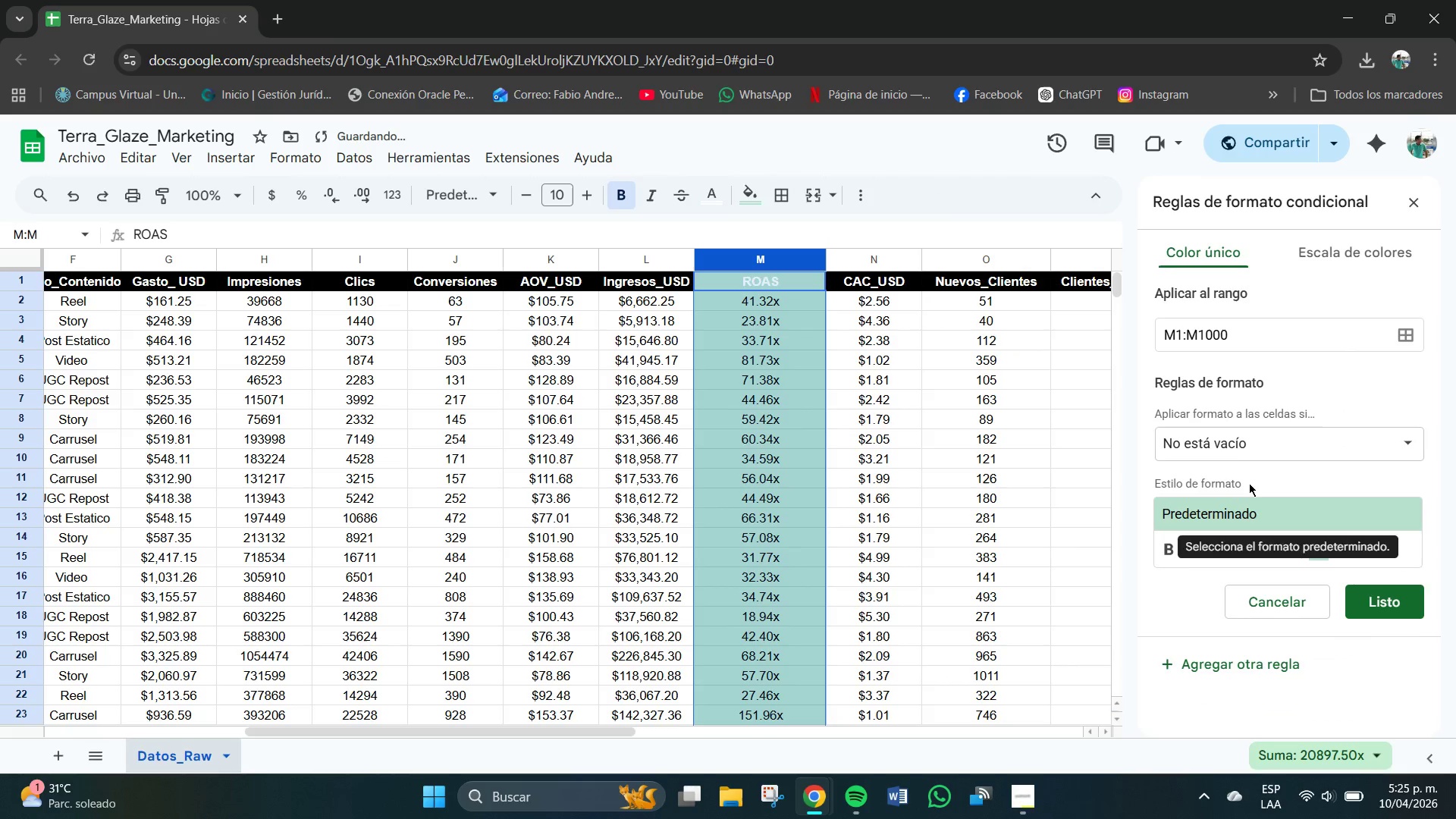 
left_click([1232, 447])
 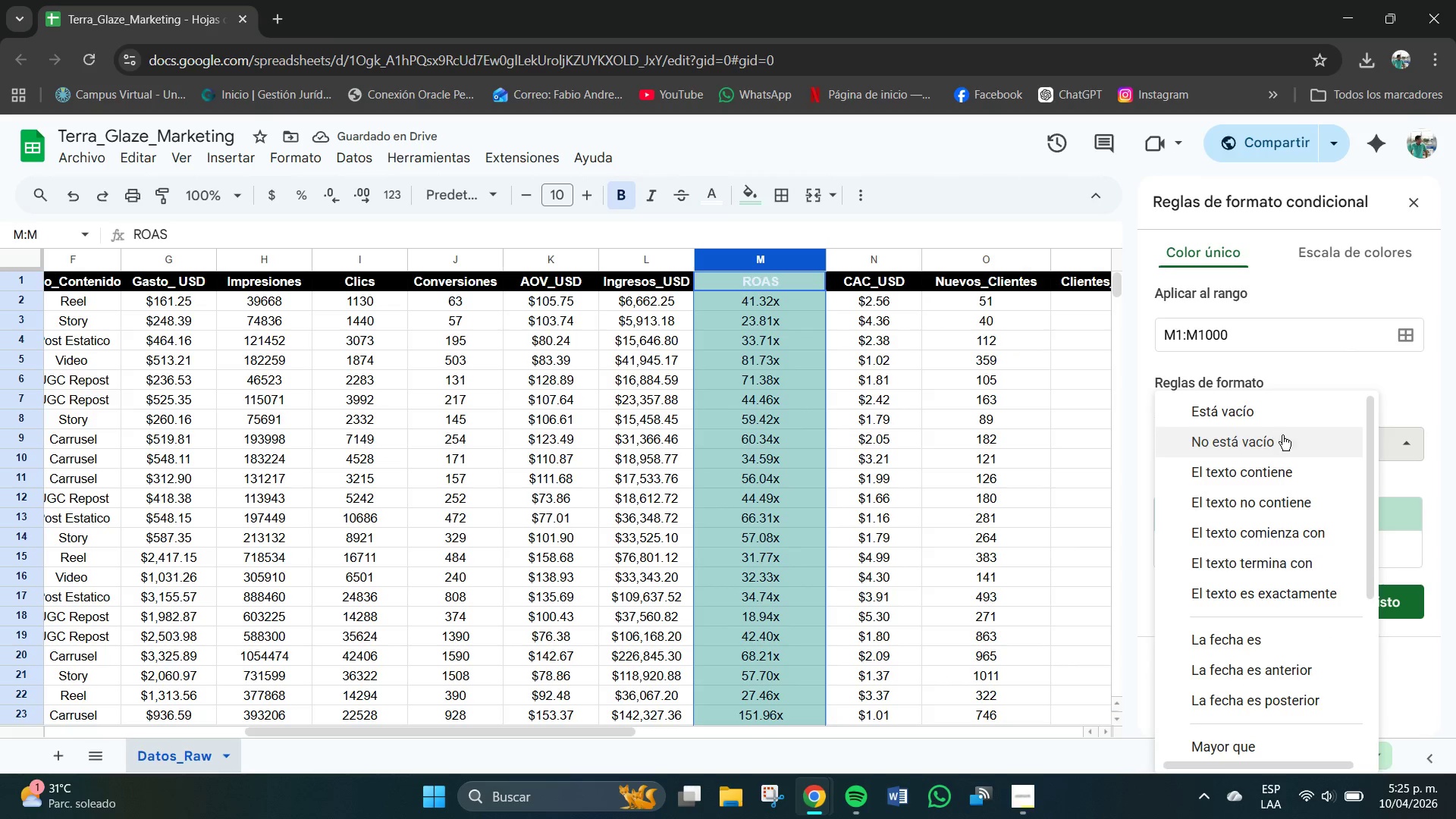 
left_click([1407, 397])
 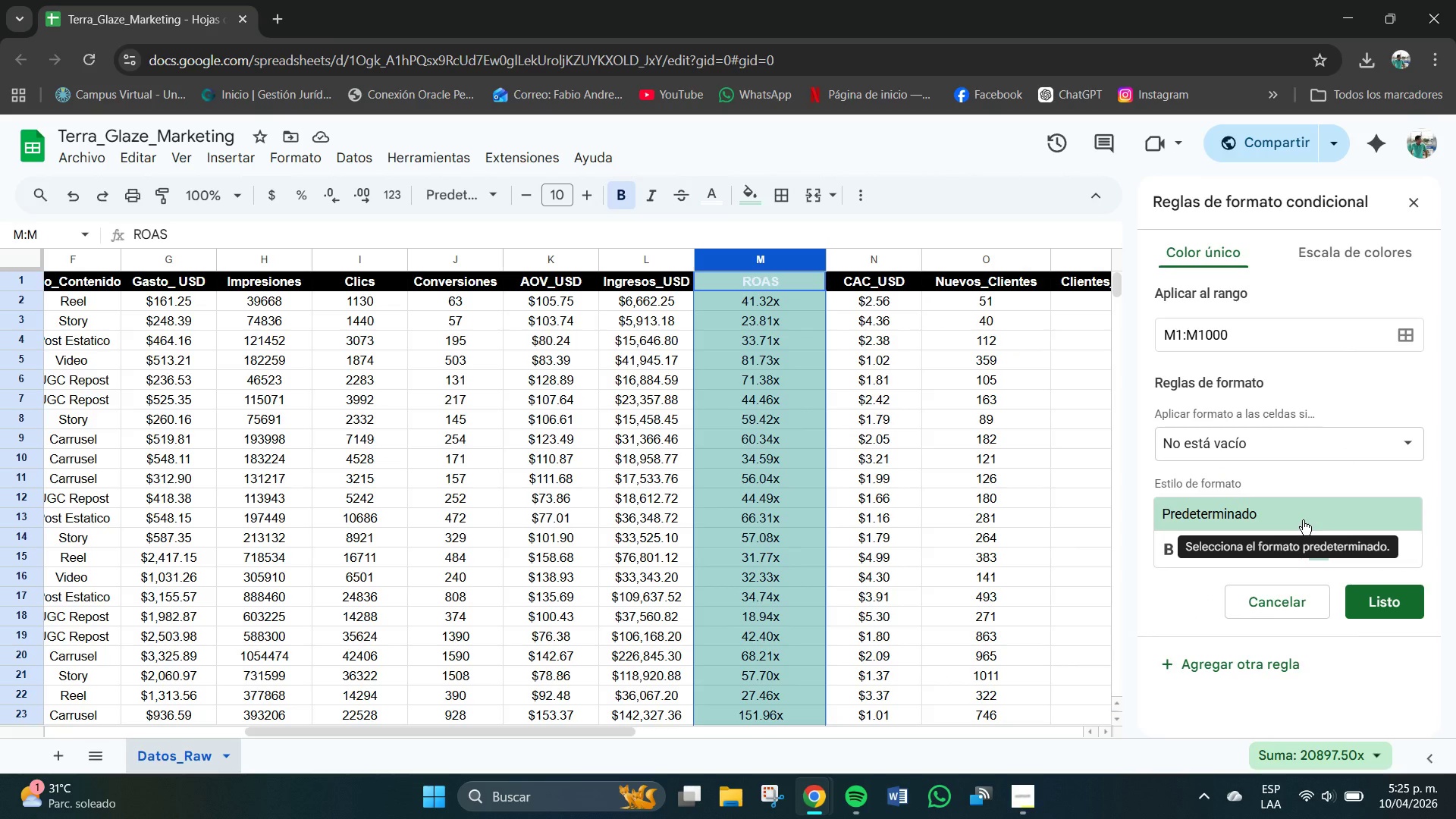 
left_click([1300, 522])
 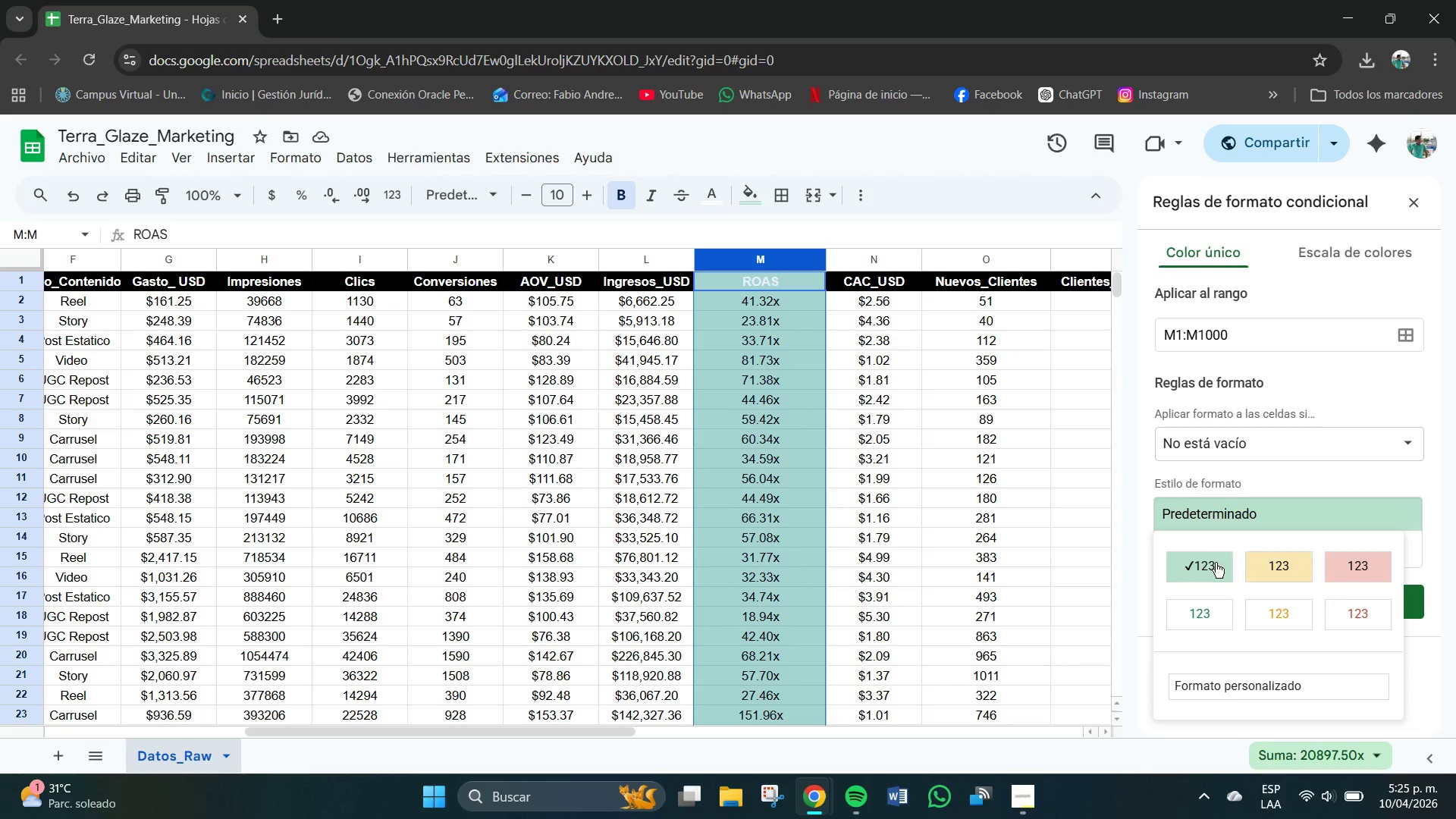 
left_click([1211, 566])
 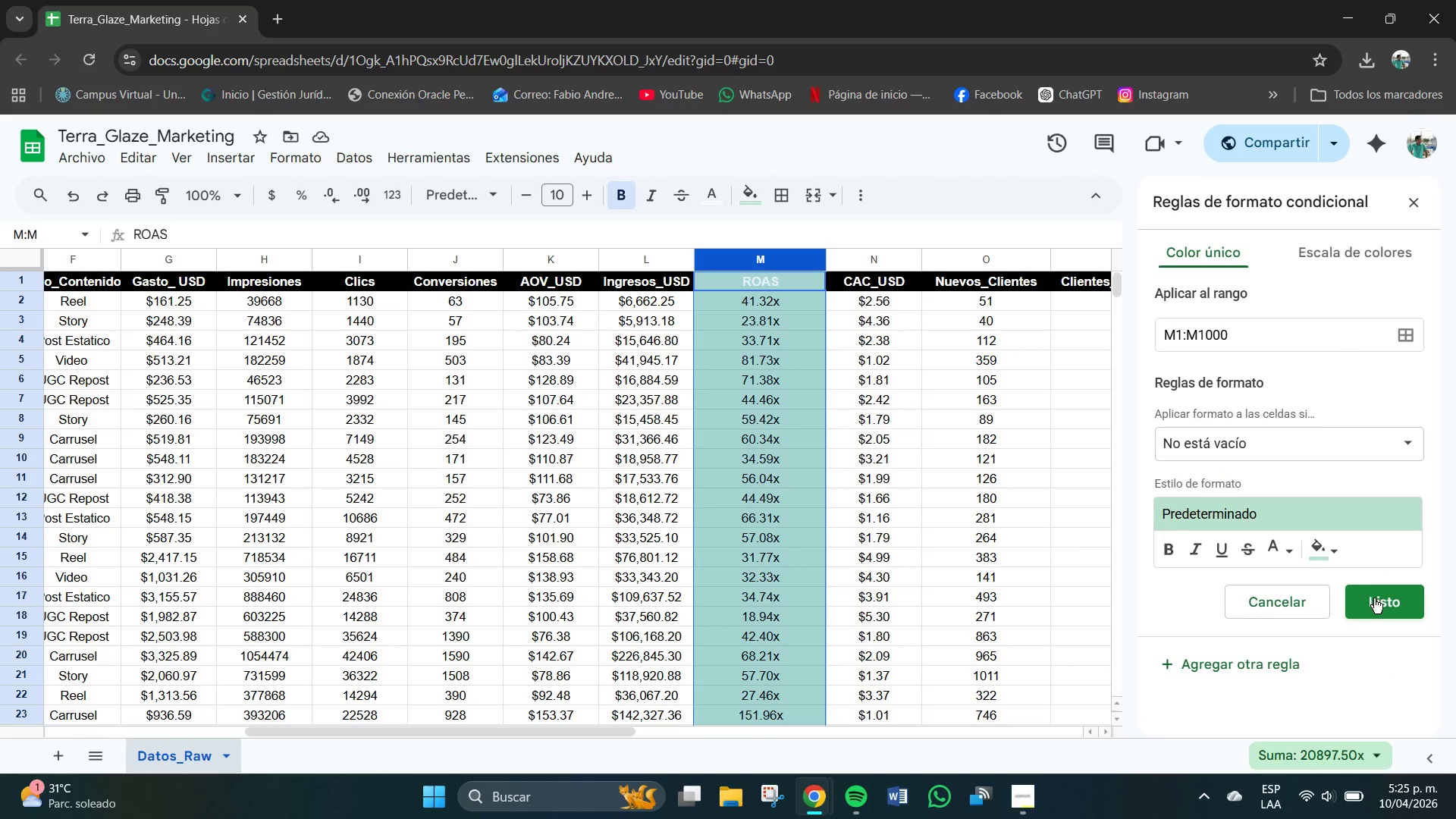 
left_click([1374, 598])
 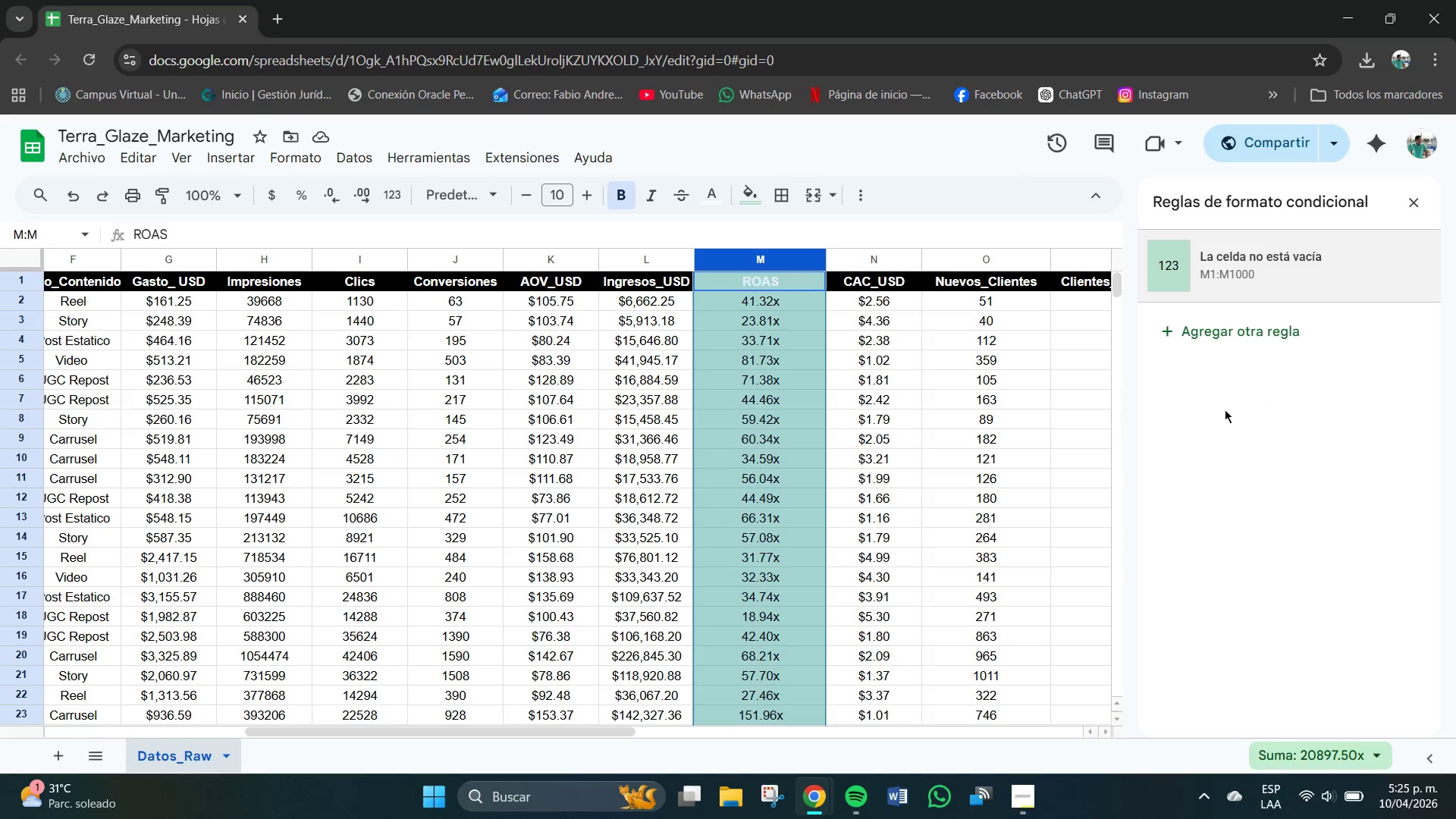 
left_click([1222, 388])
 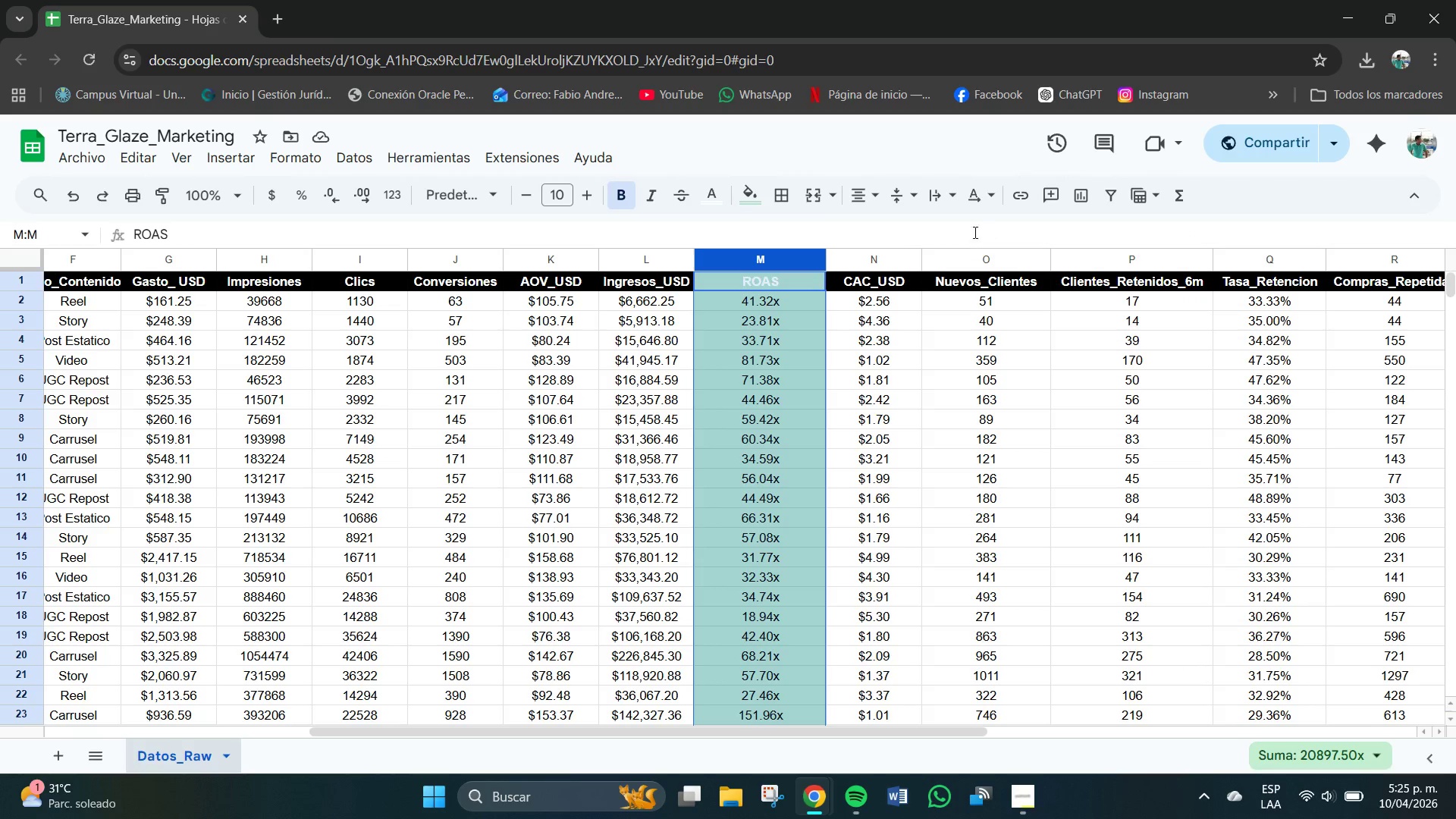 
double_click([928, 437])
 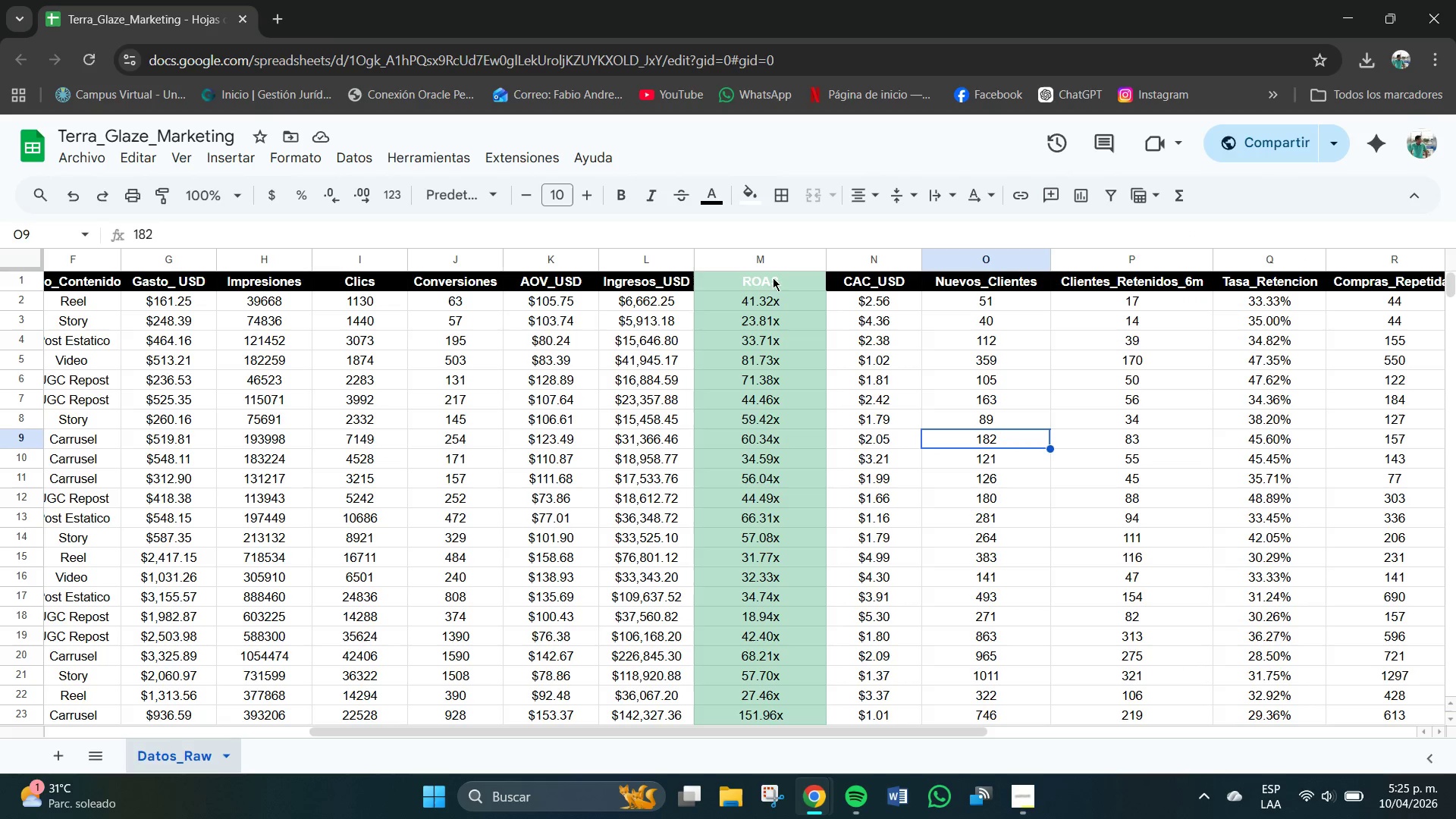 
left_click([792, 283])
 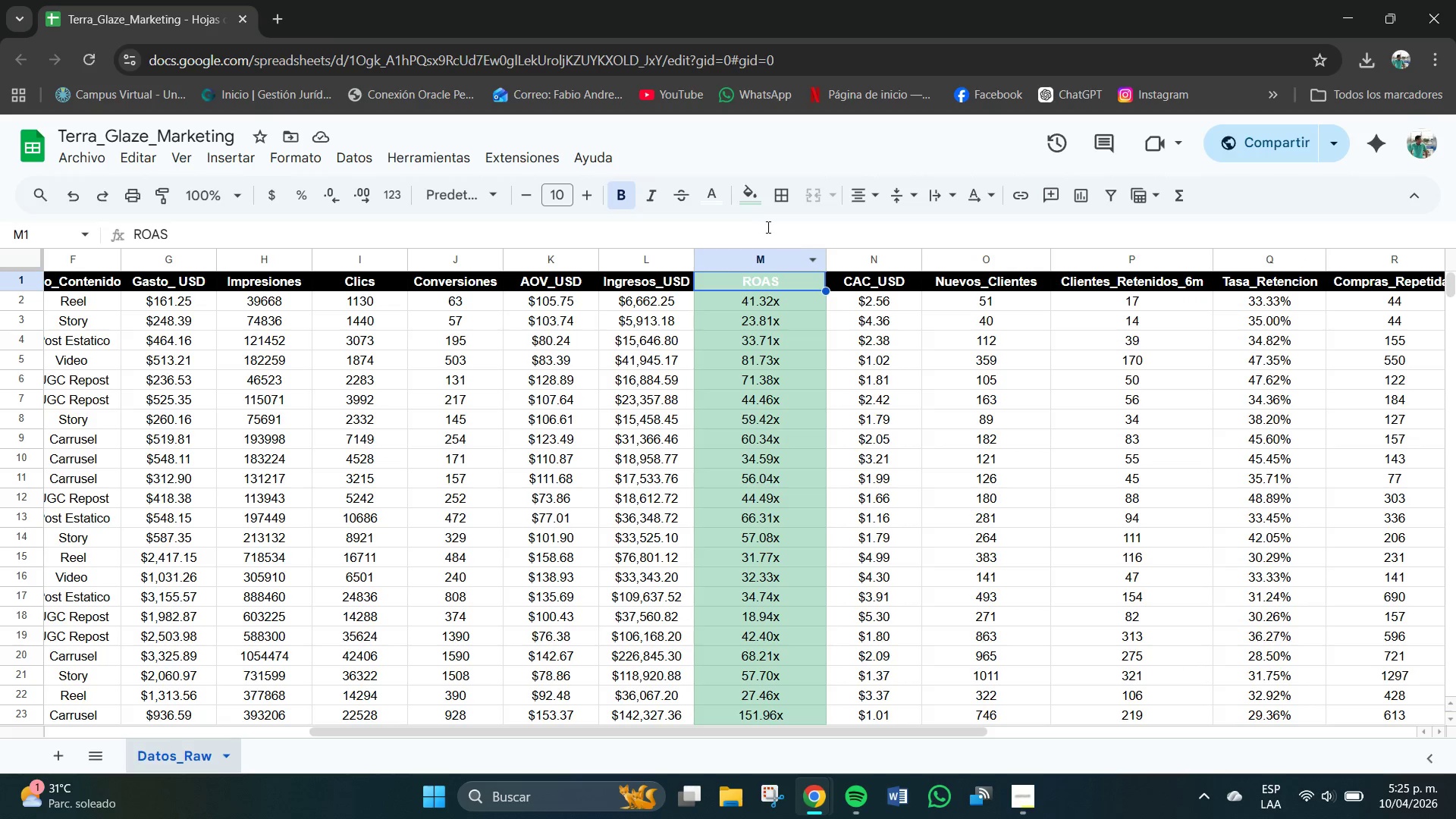 
left_click([750, 197])
 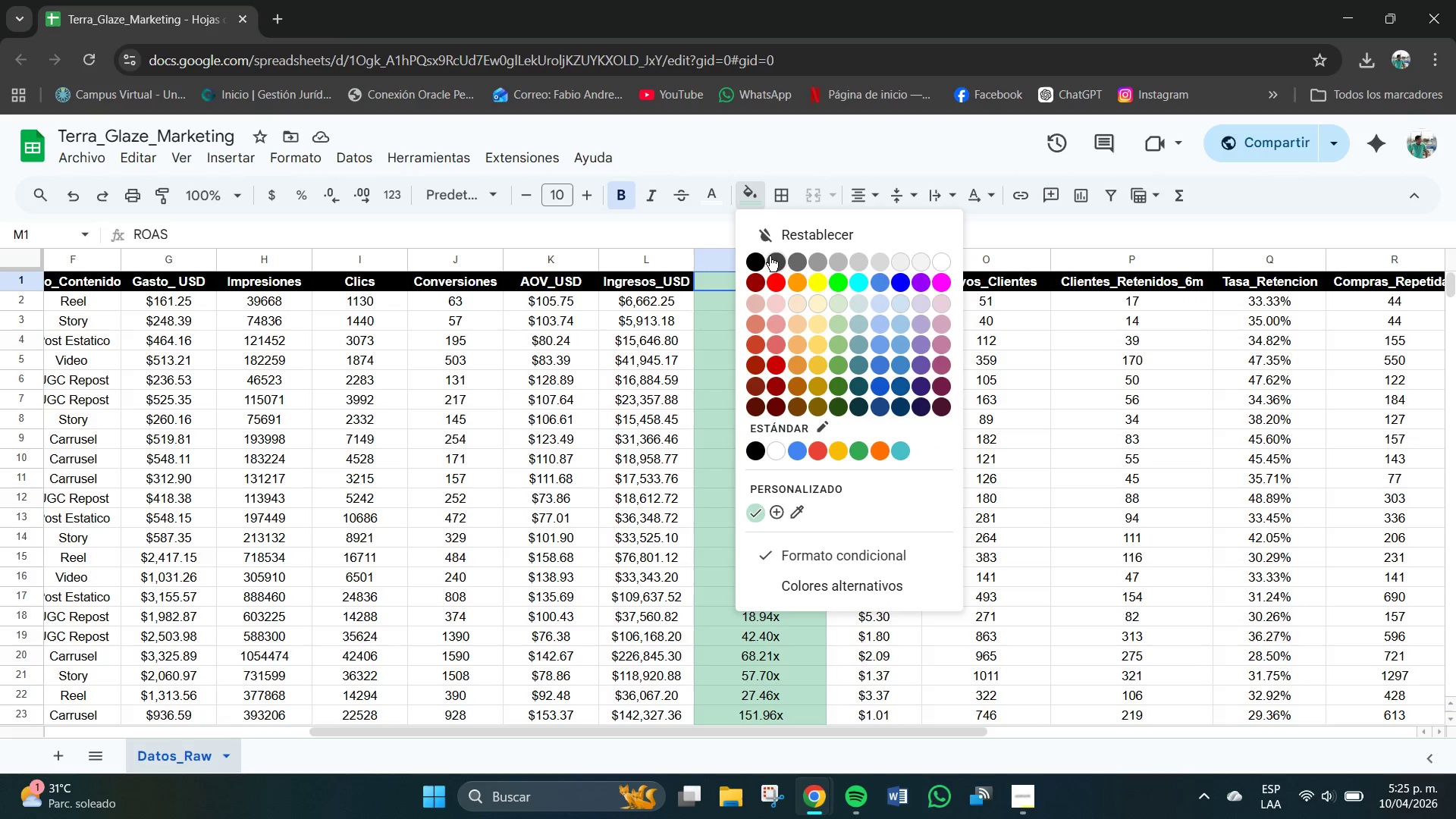 
left_click([751, 252])
 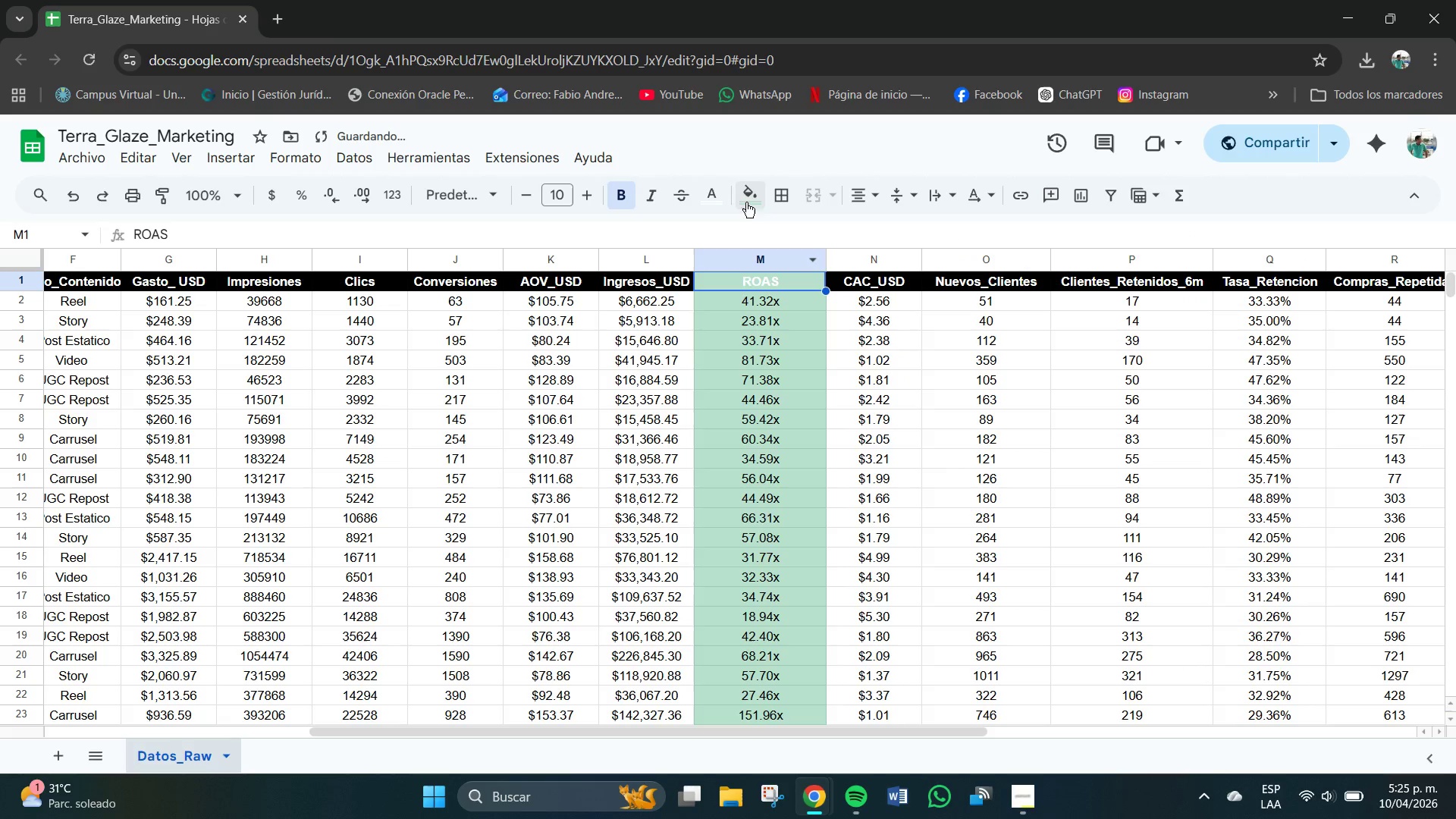 
left_click([757, 195])
 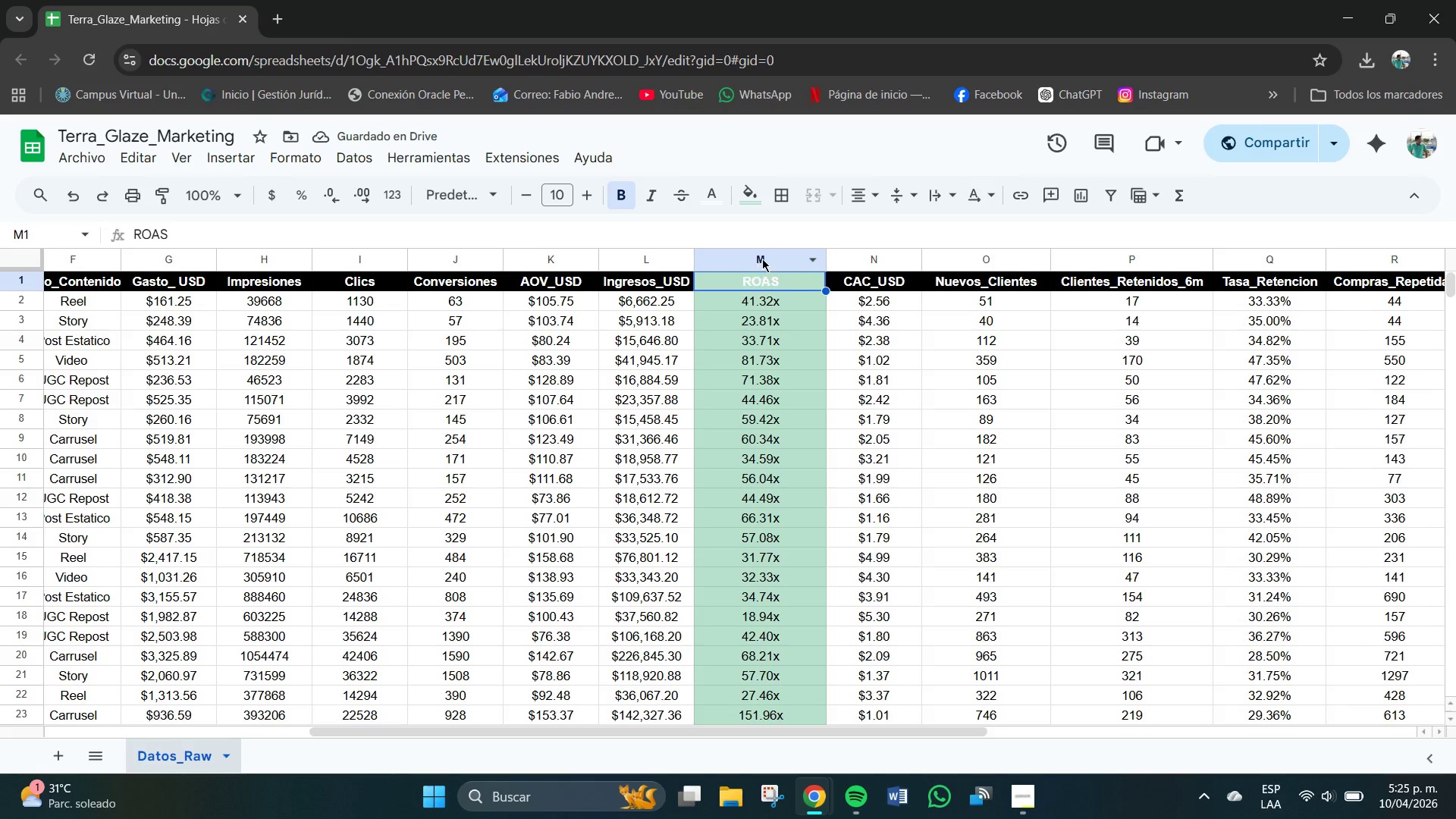 
left_click([758, 208])
 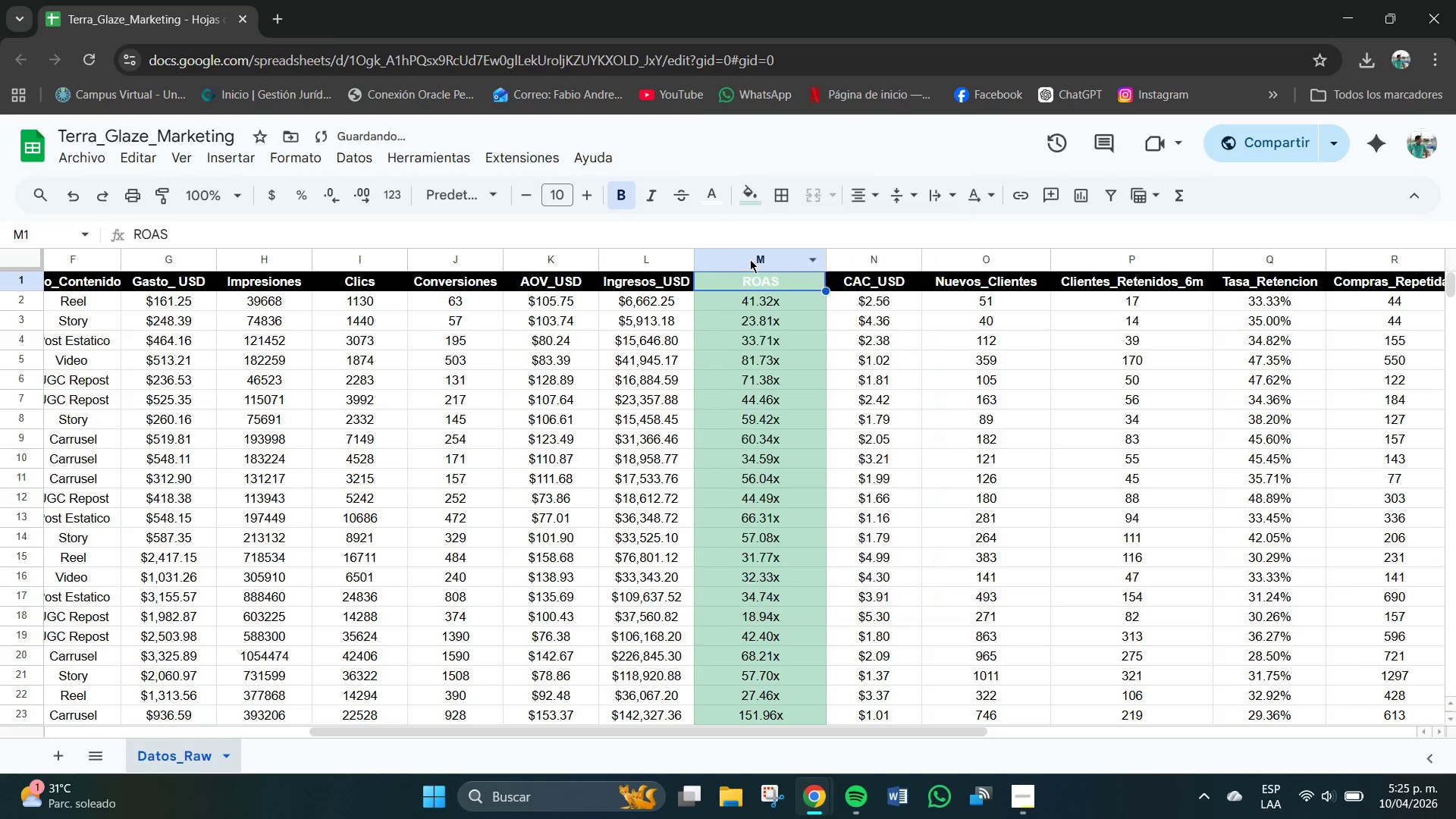 
double_click([877, 378])
 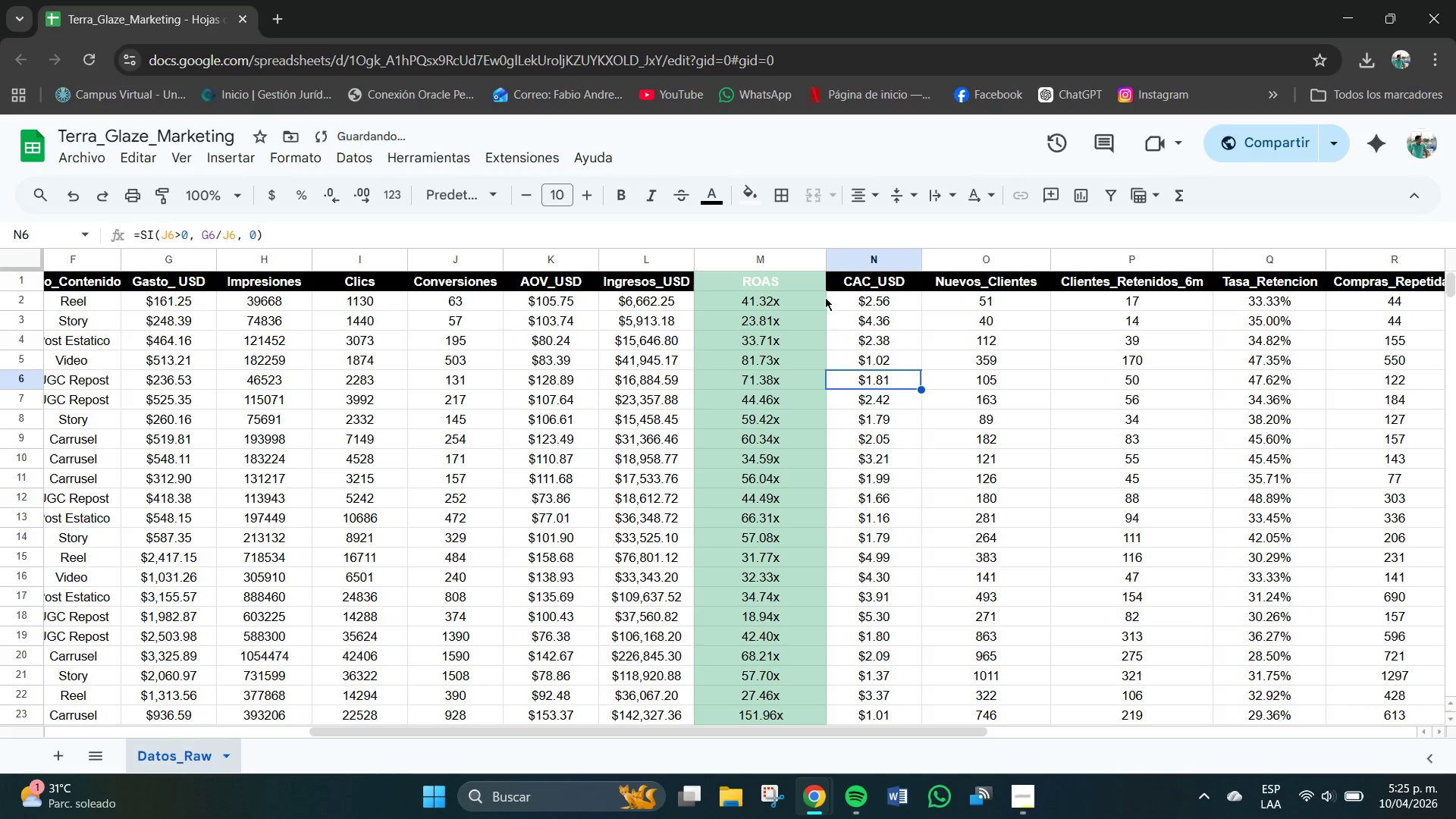 
left_click([818, 284])
 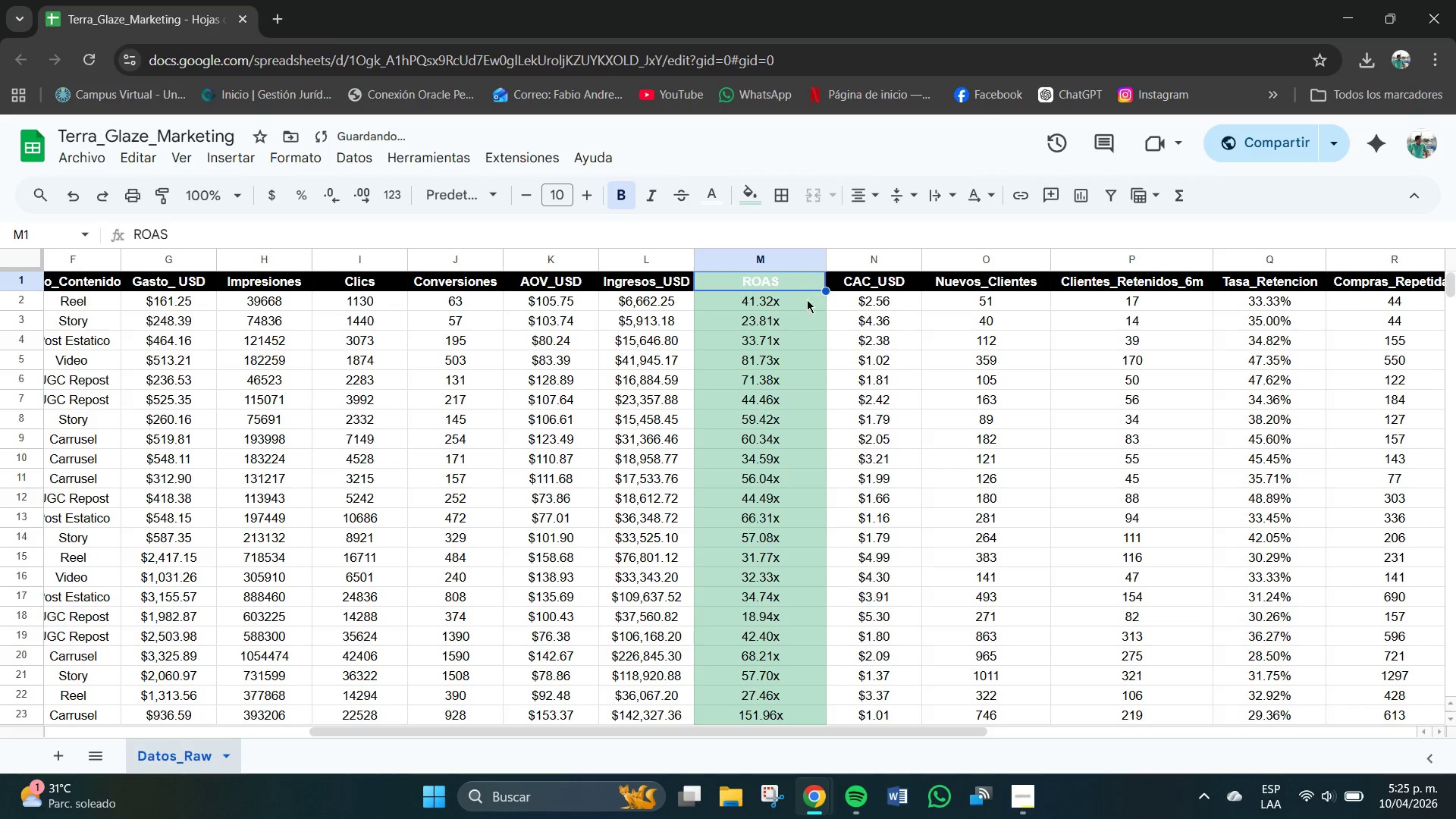 
left_click([811, 370])
 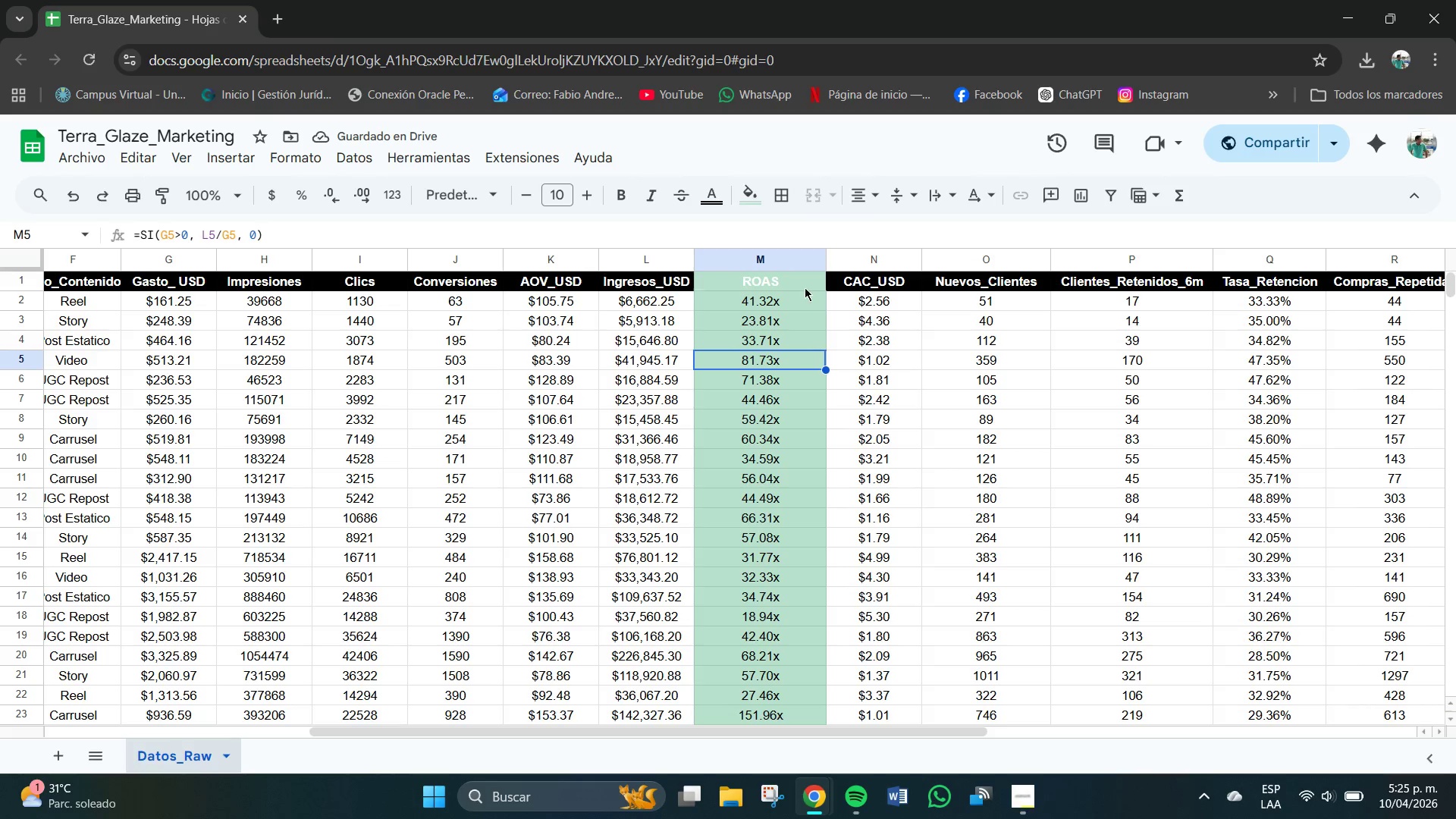 
left_click([803, 287])
 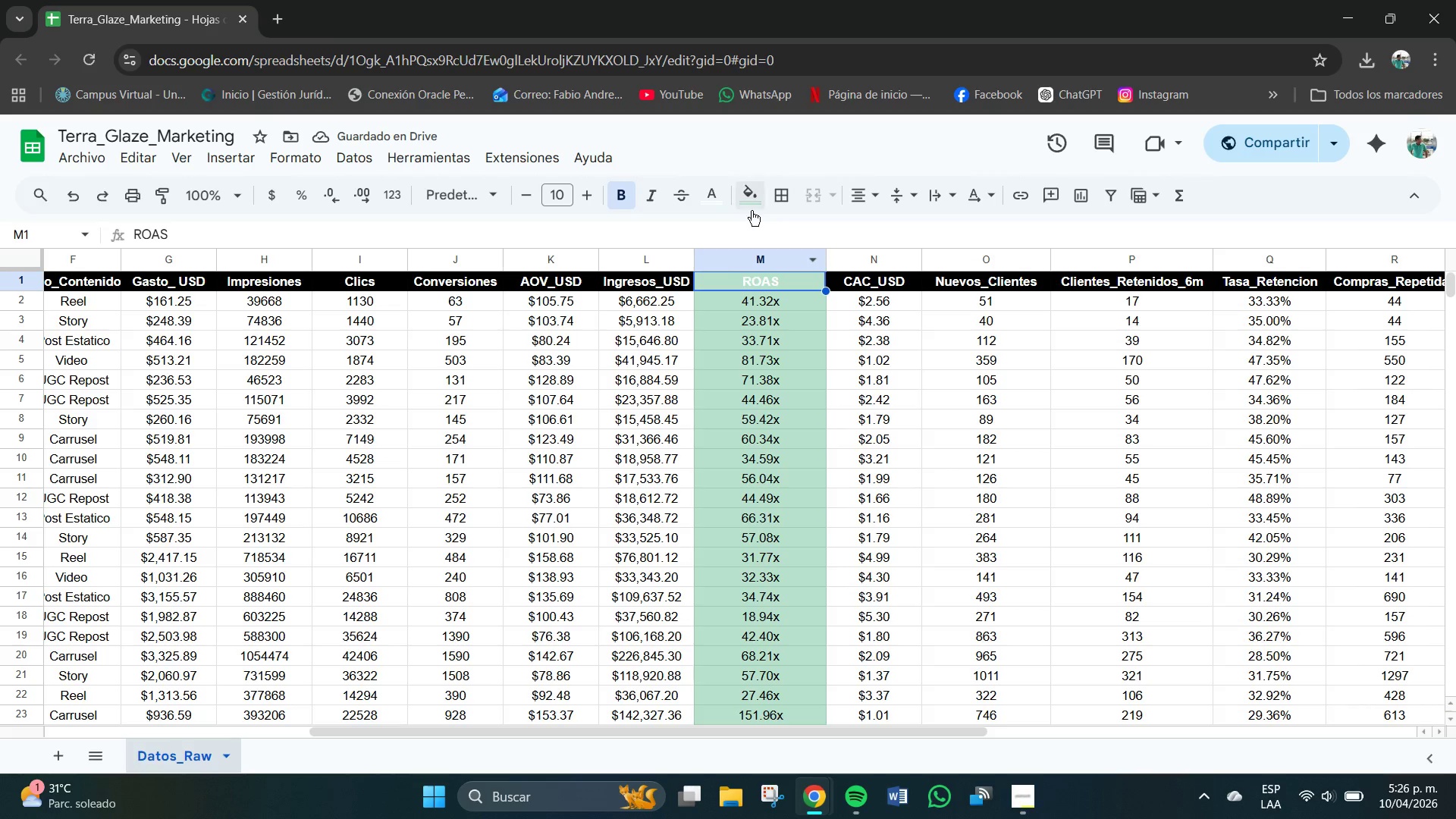 
left_click([750, 206])
 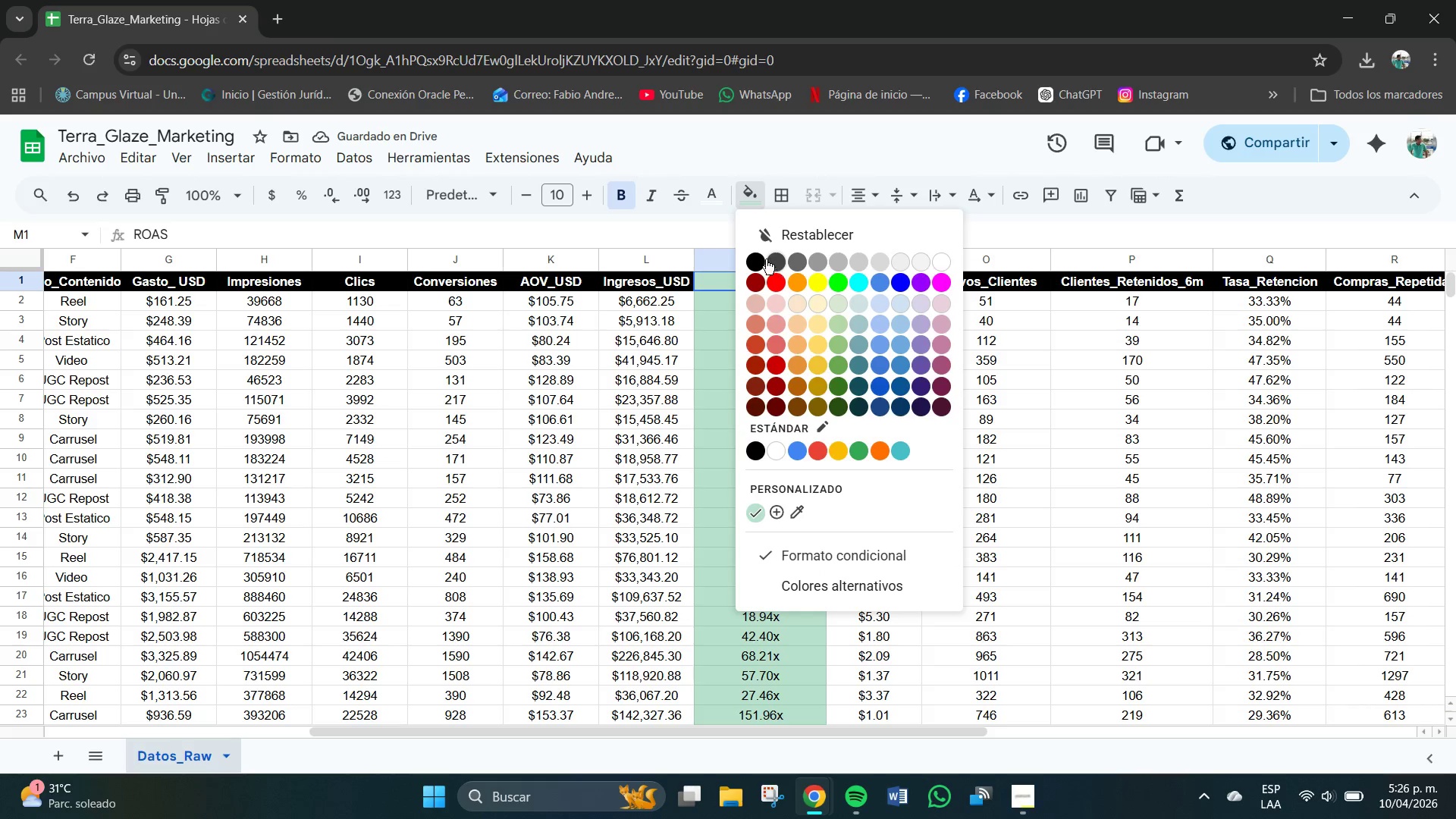 
left_click([756, 259])
 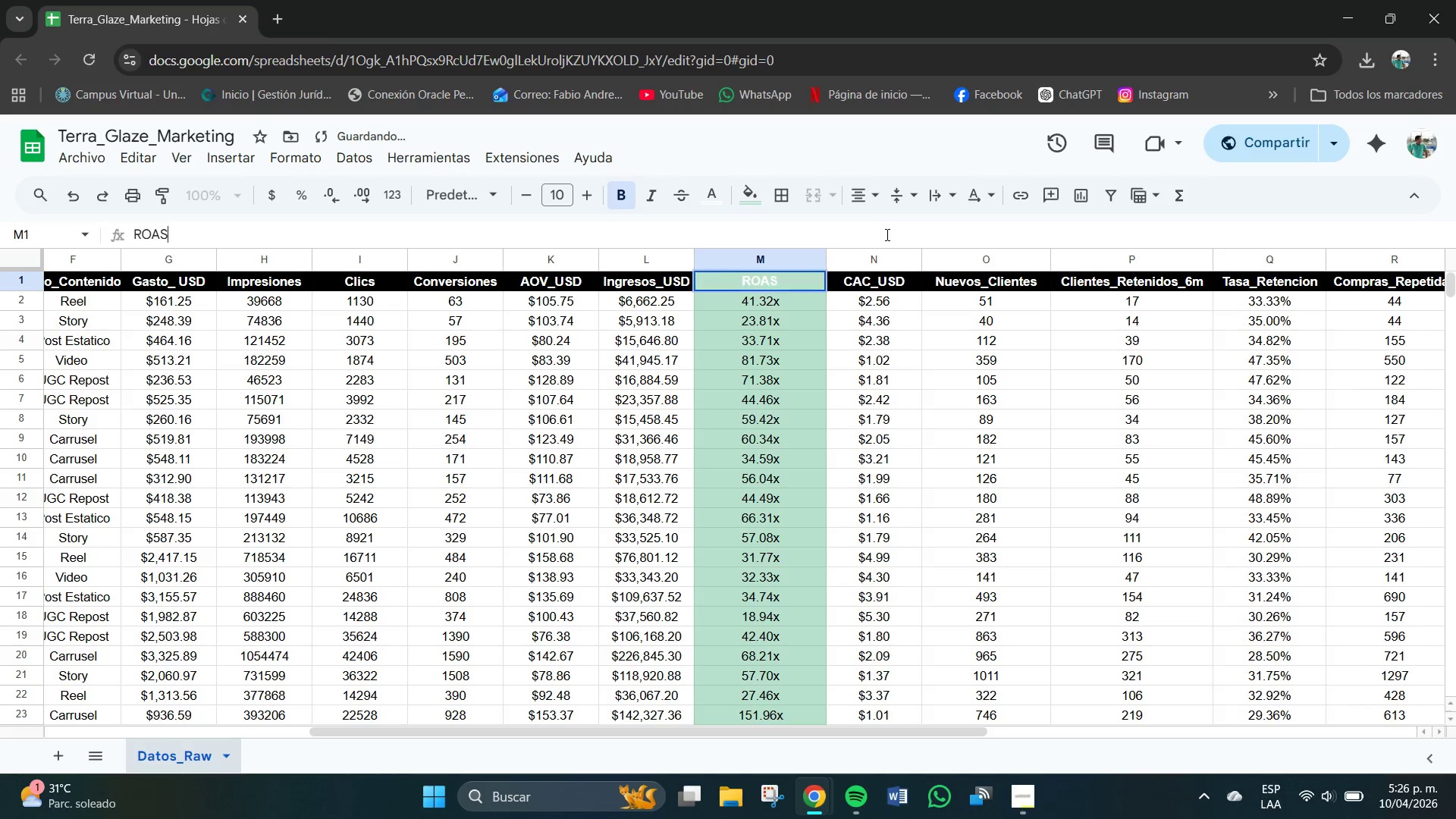 
double_click([843, 375])
 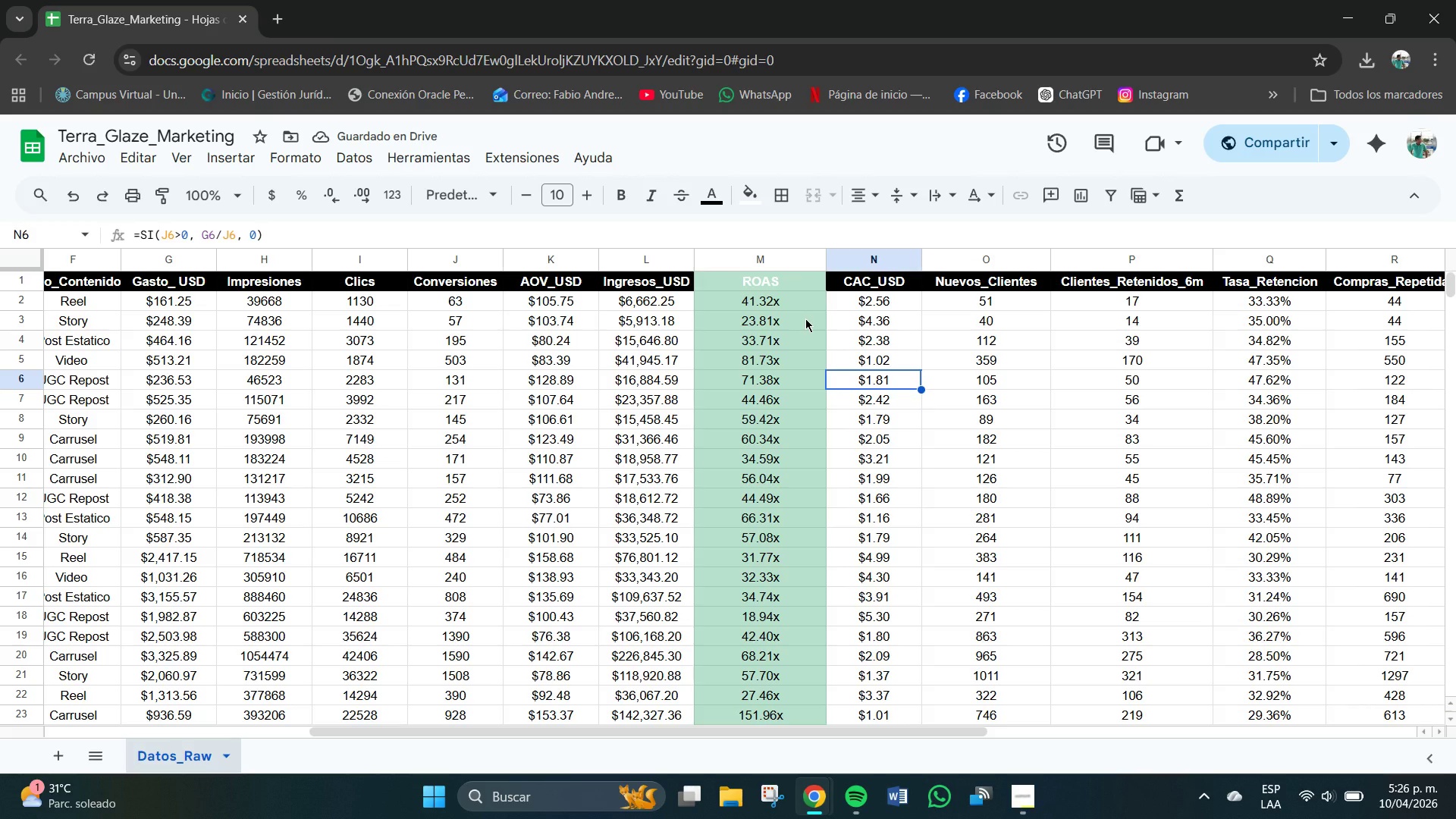 
key(Control+Z)
 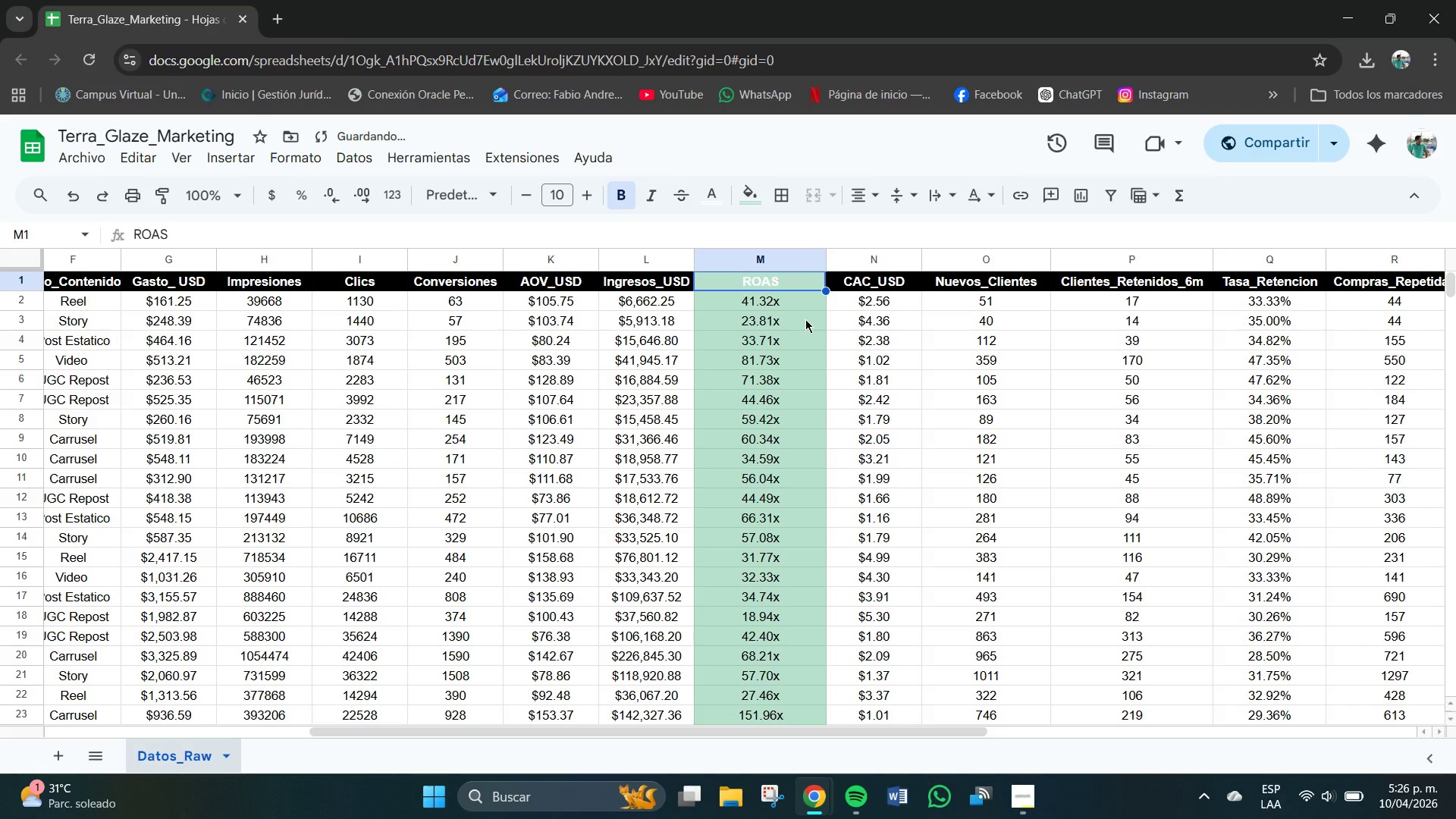 
key(Control+Z)
 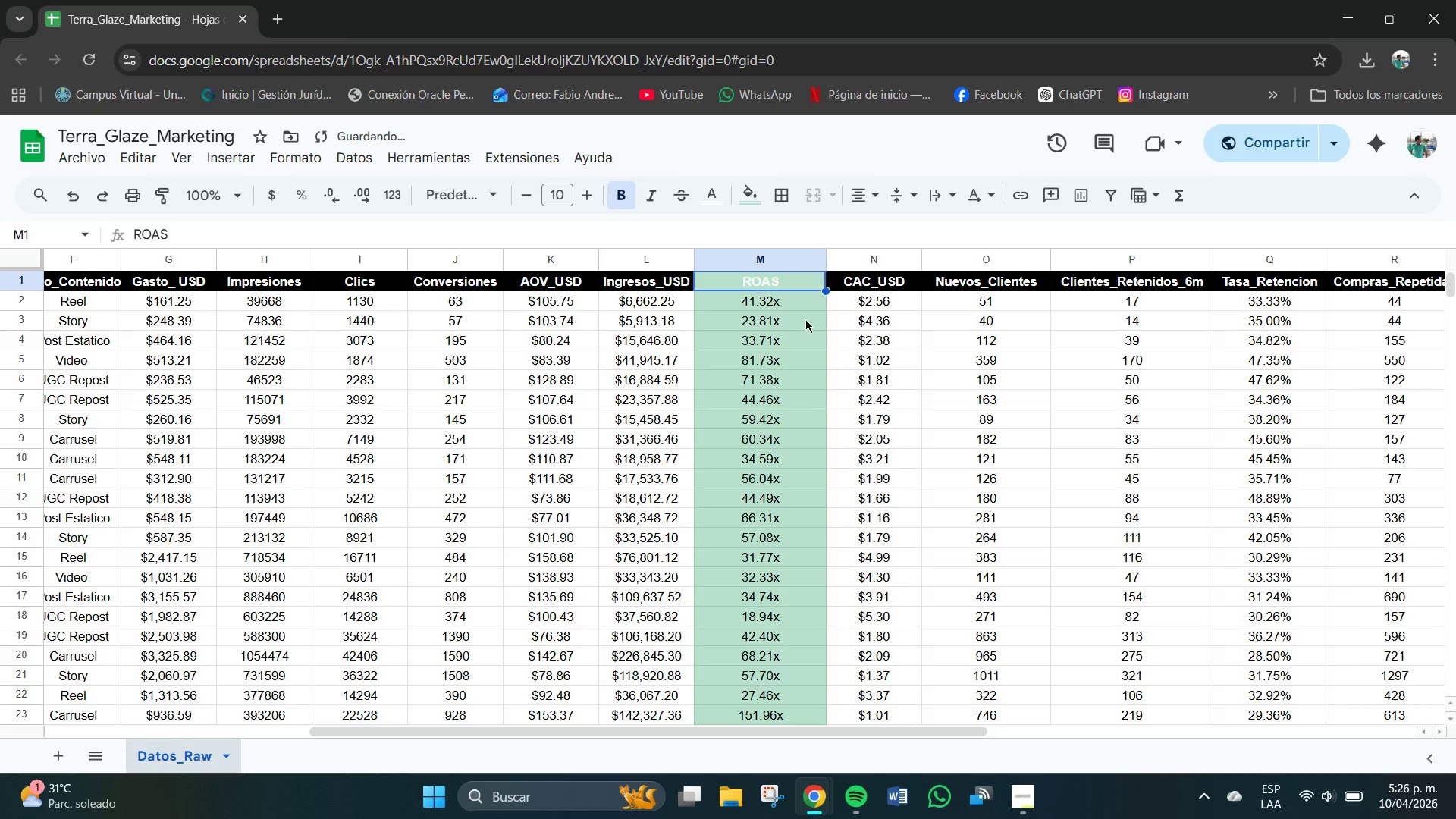 
key(Control+Z)
 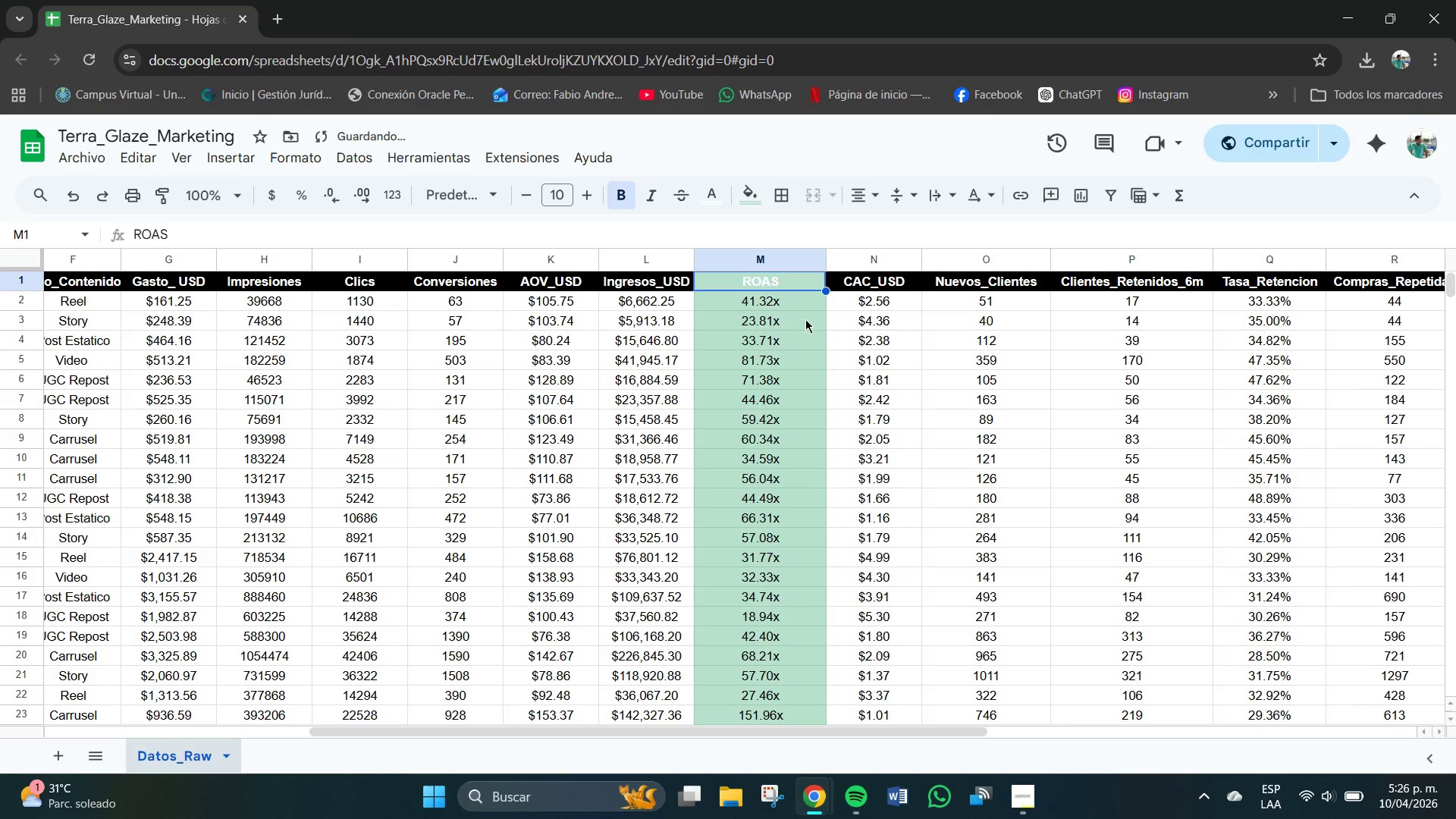 
key(Control+Z)
 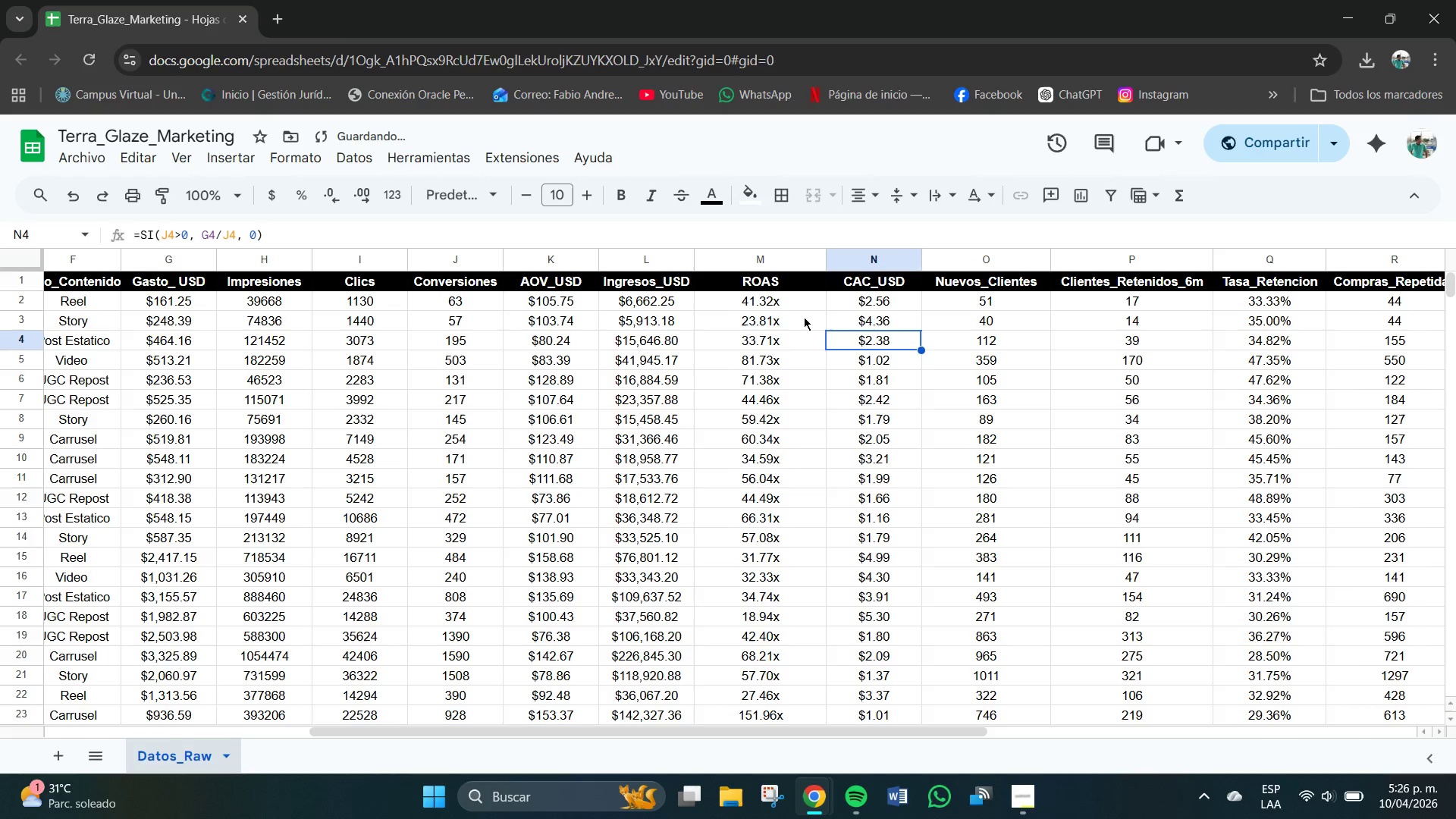 
left_click([779, 309])
 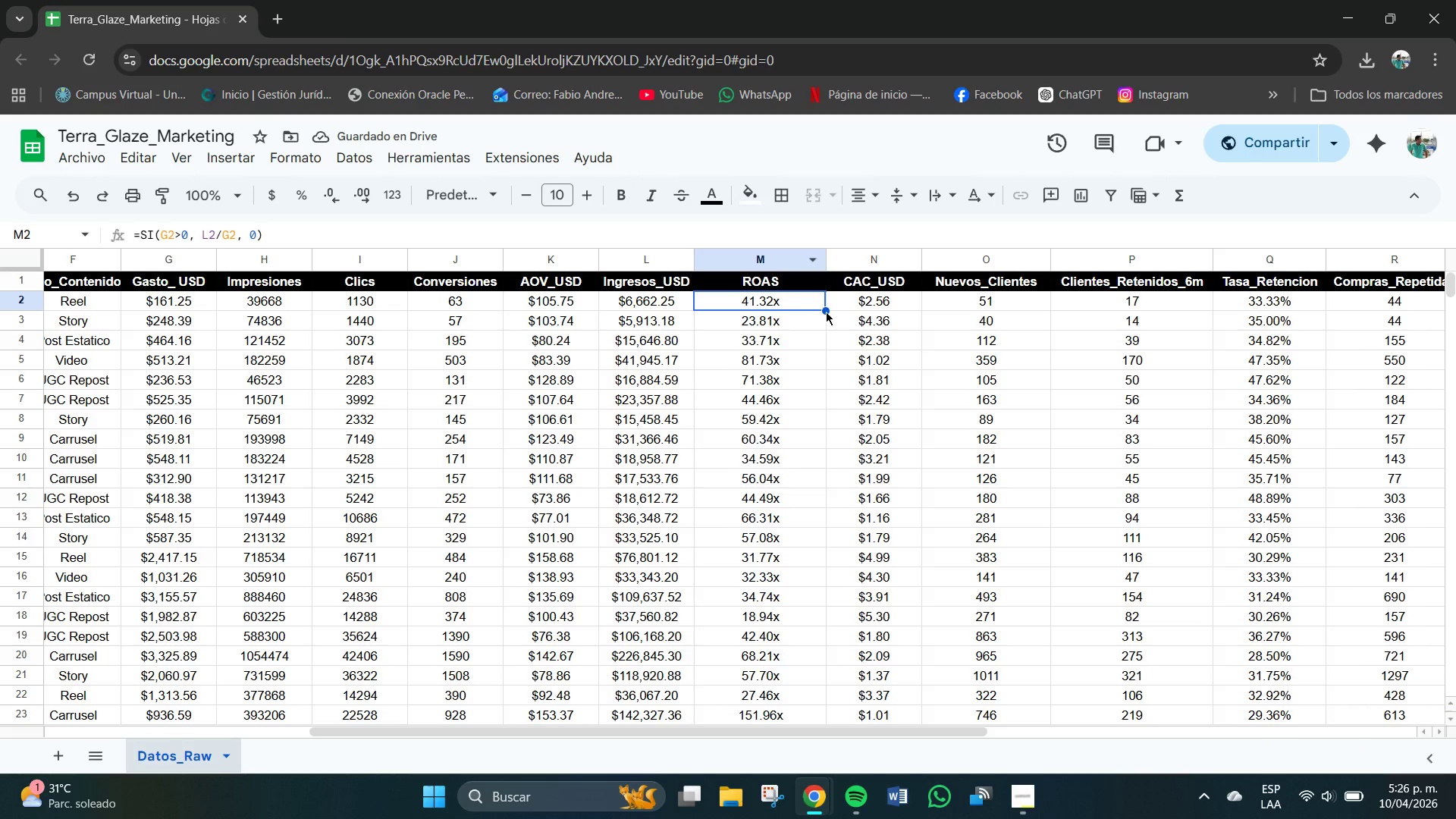 
left_click_drag(start_coordinate=[799, 300], to_coordinate=[818, 403])
 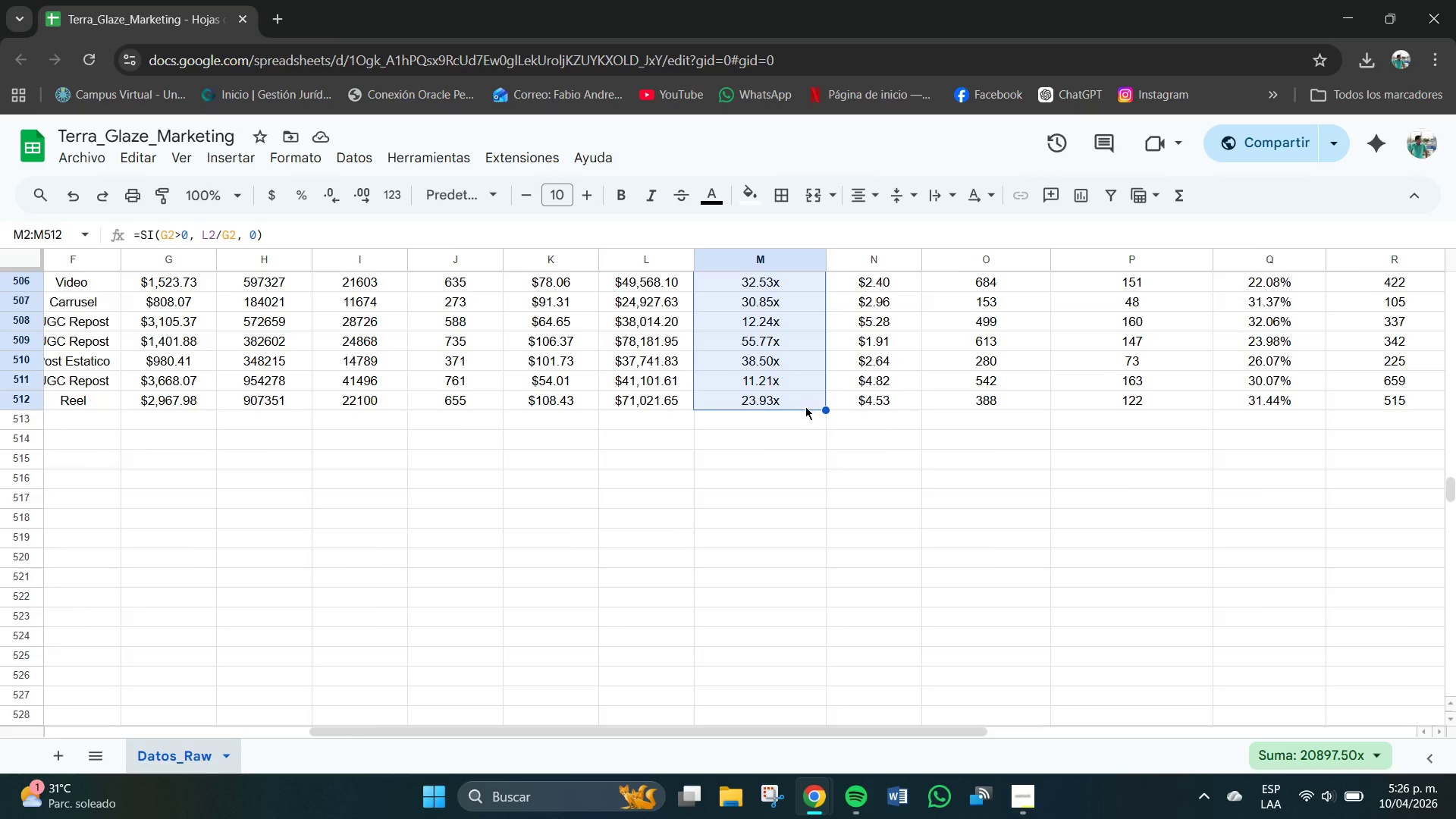 
scroll: coordinate [805, 405], scroll_direction: up, amount: 22.0
 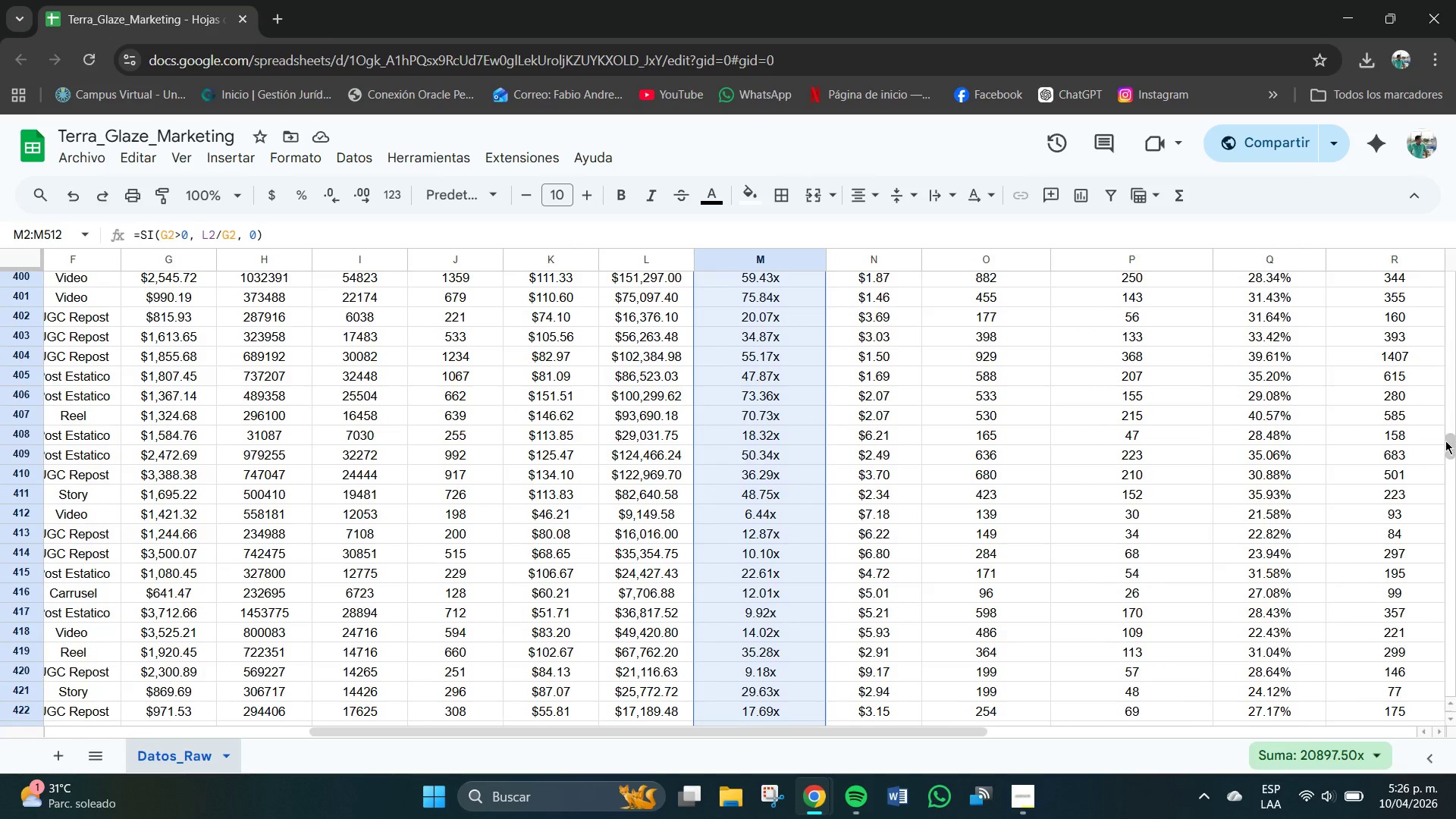 
left_click_drag(start_coordinate=[1449, 441], to_coordinate=[1455, 246])
 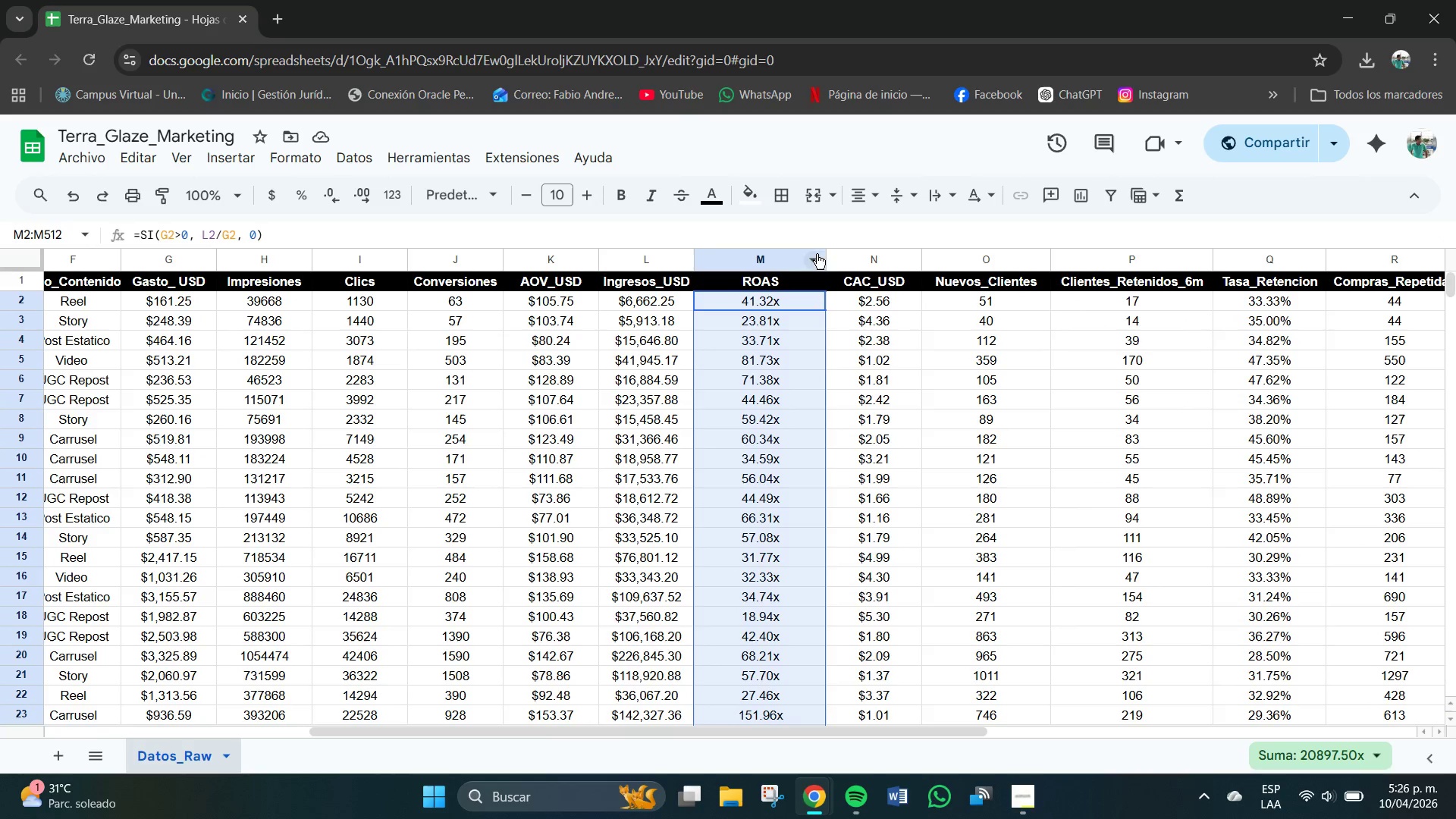 
left_click([810, 260])
 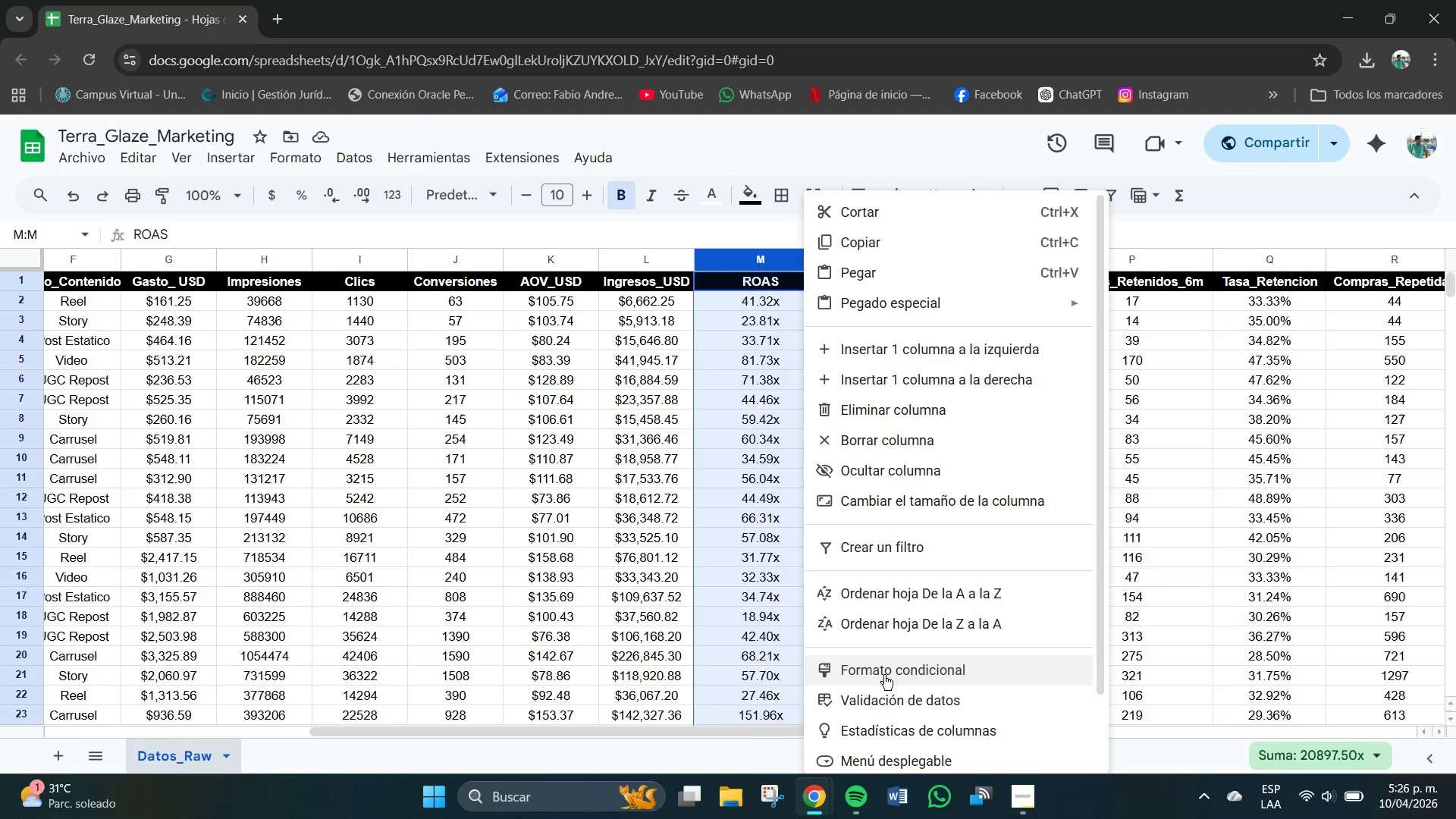 
left_click([902, 667])
 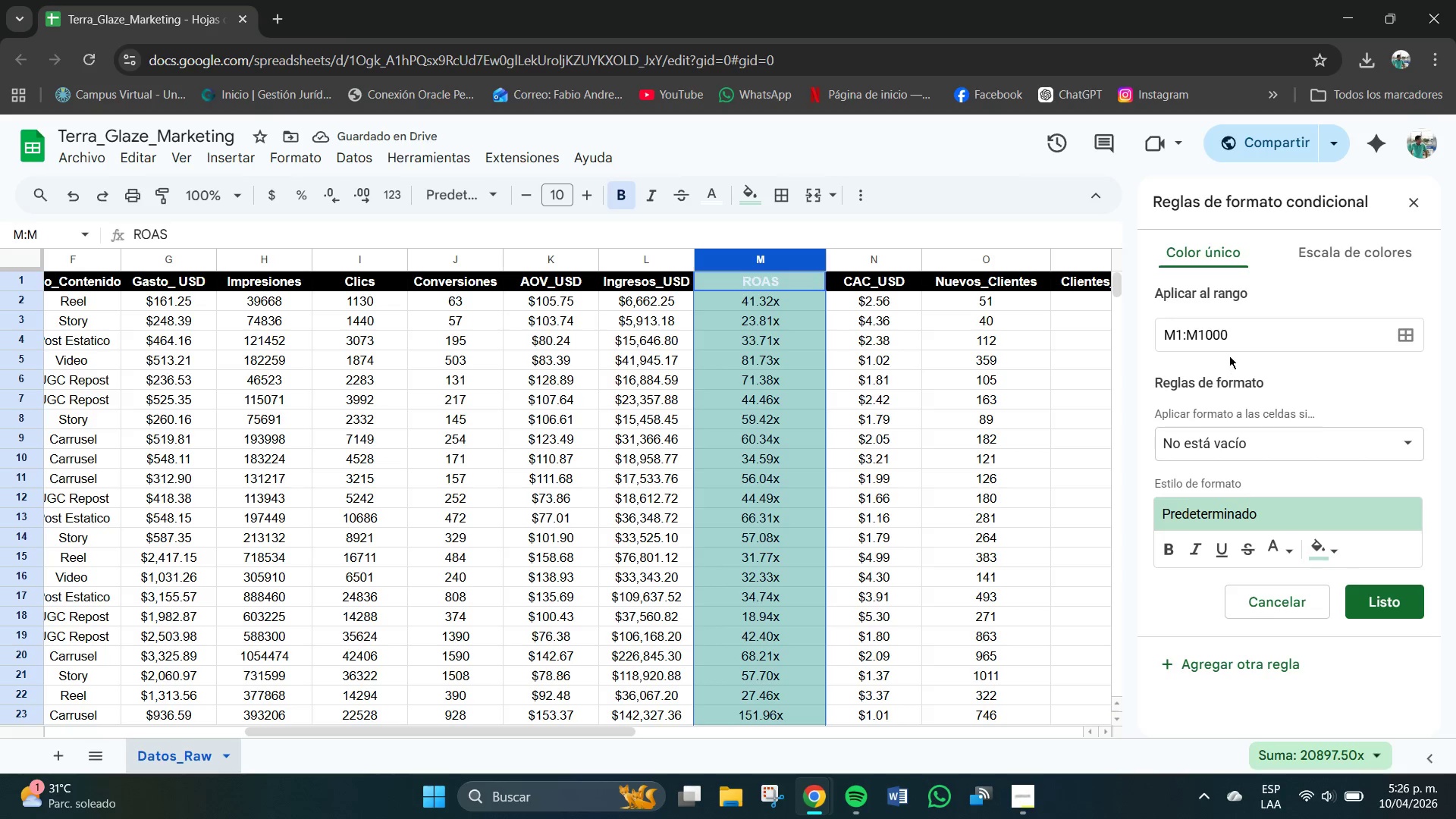 
wait(9.72)
 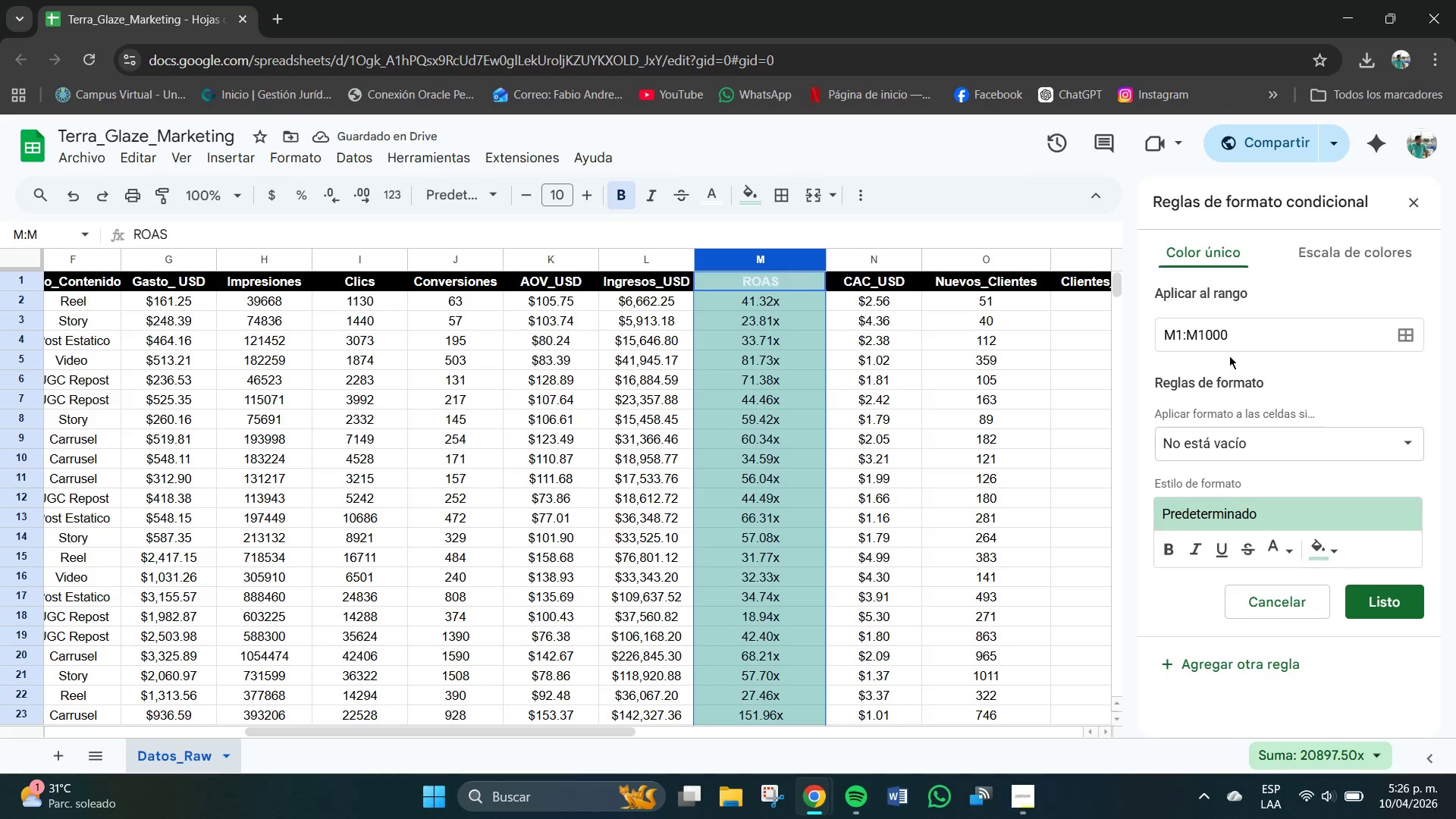 
left_click([1181, 339])
 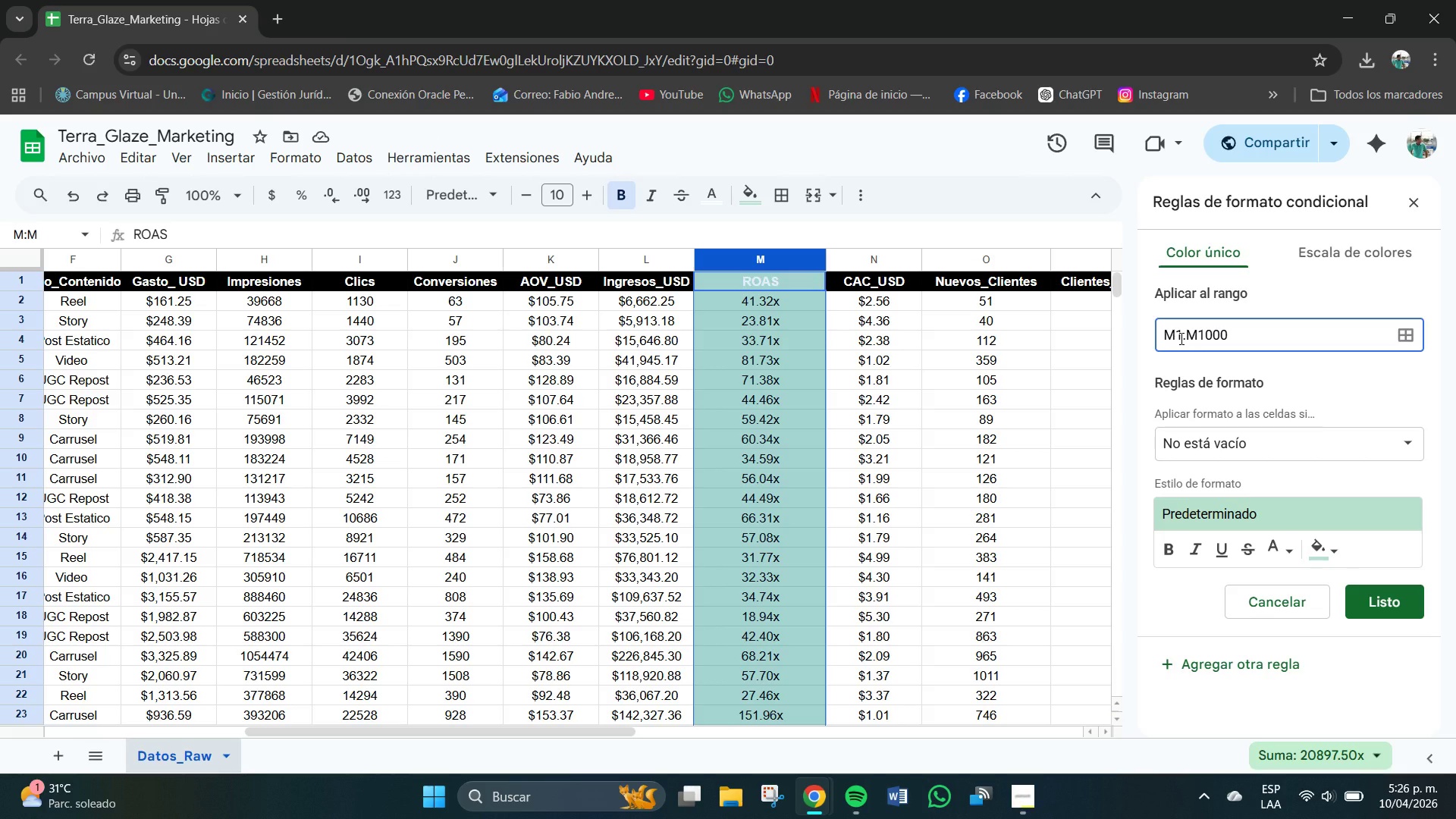 
key(Backspace)
 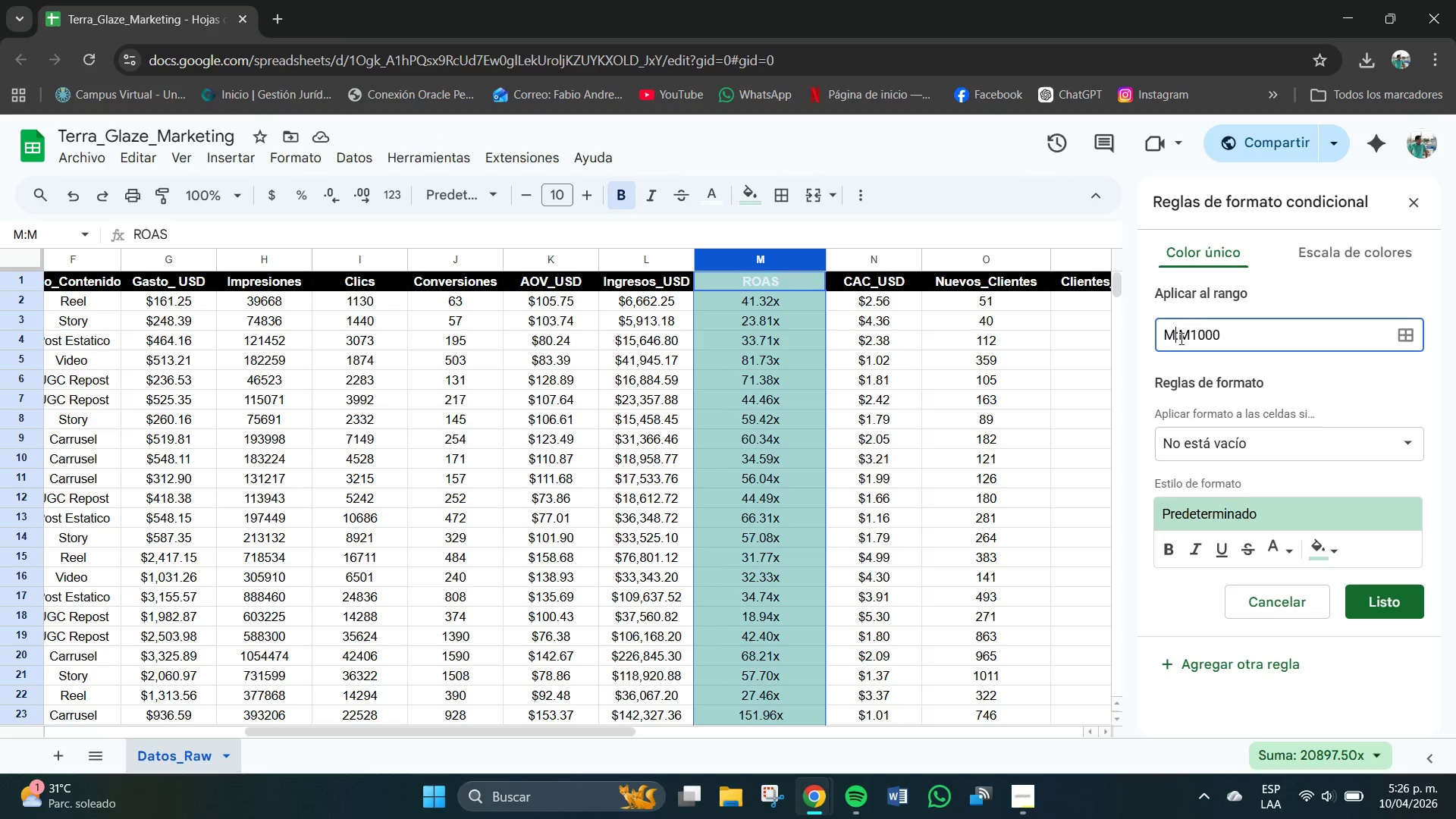 
key(Numpad2)
 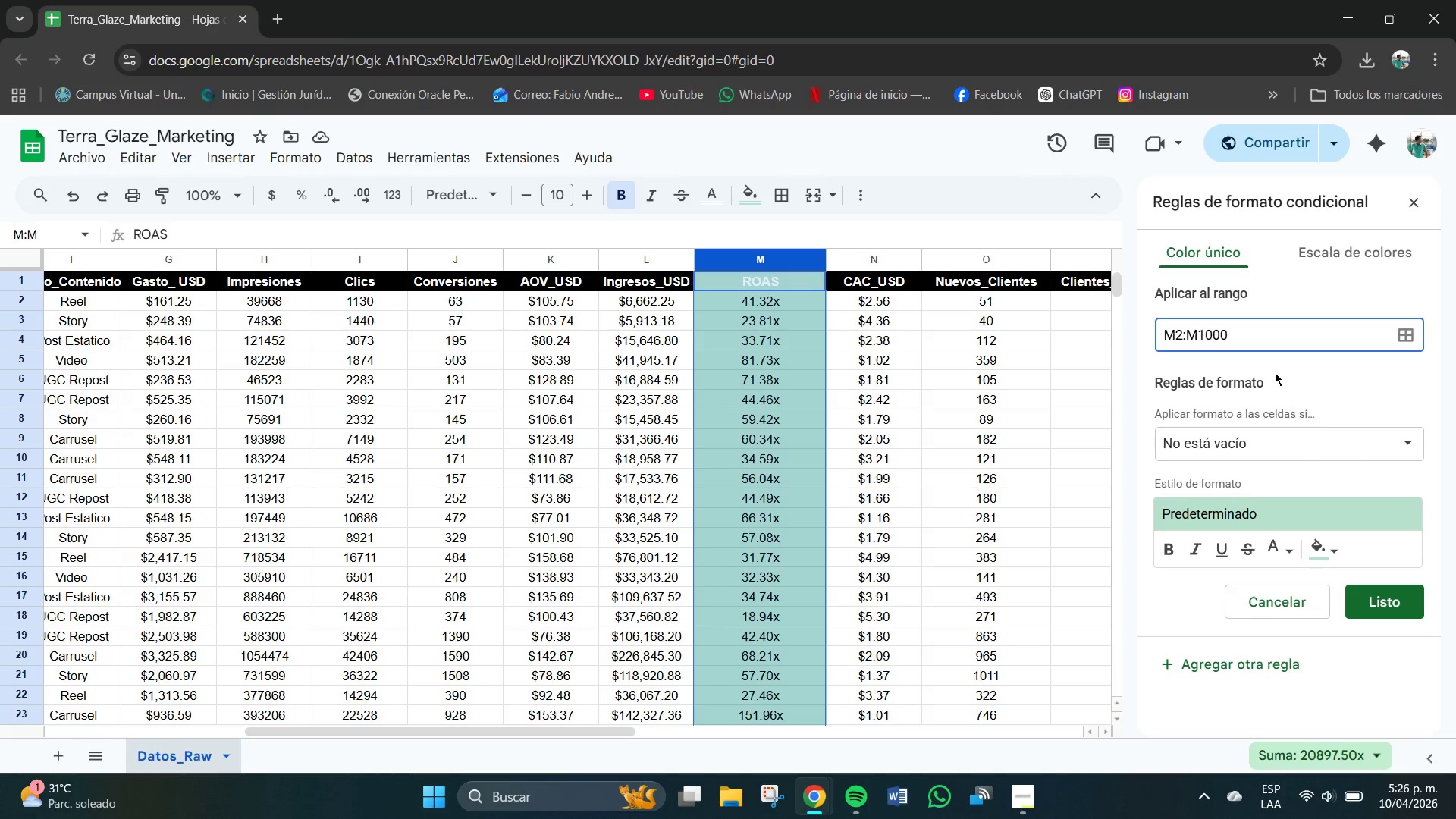 
left_click([1239, 336])
 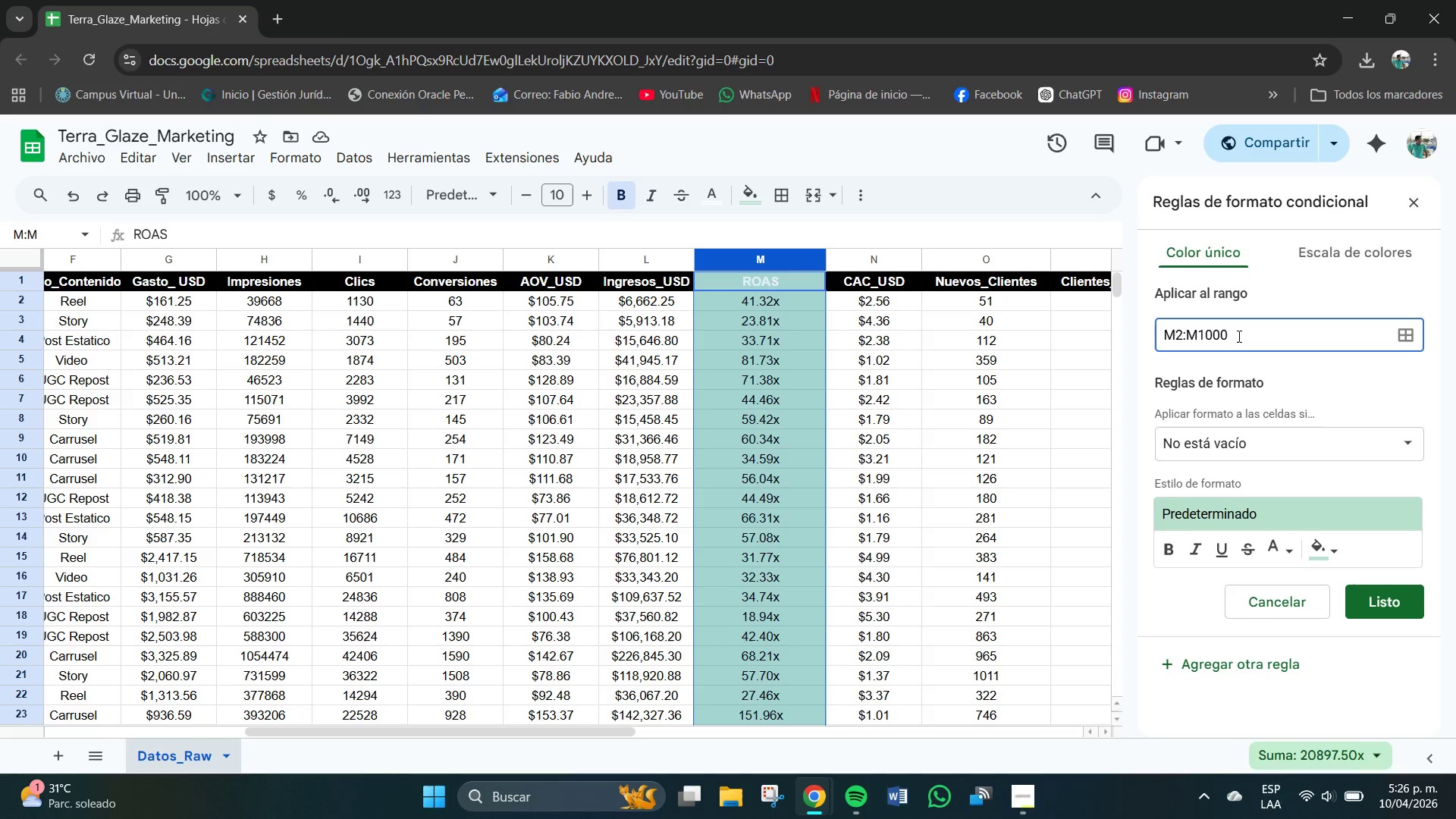 
key(Backspace)
 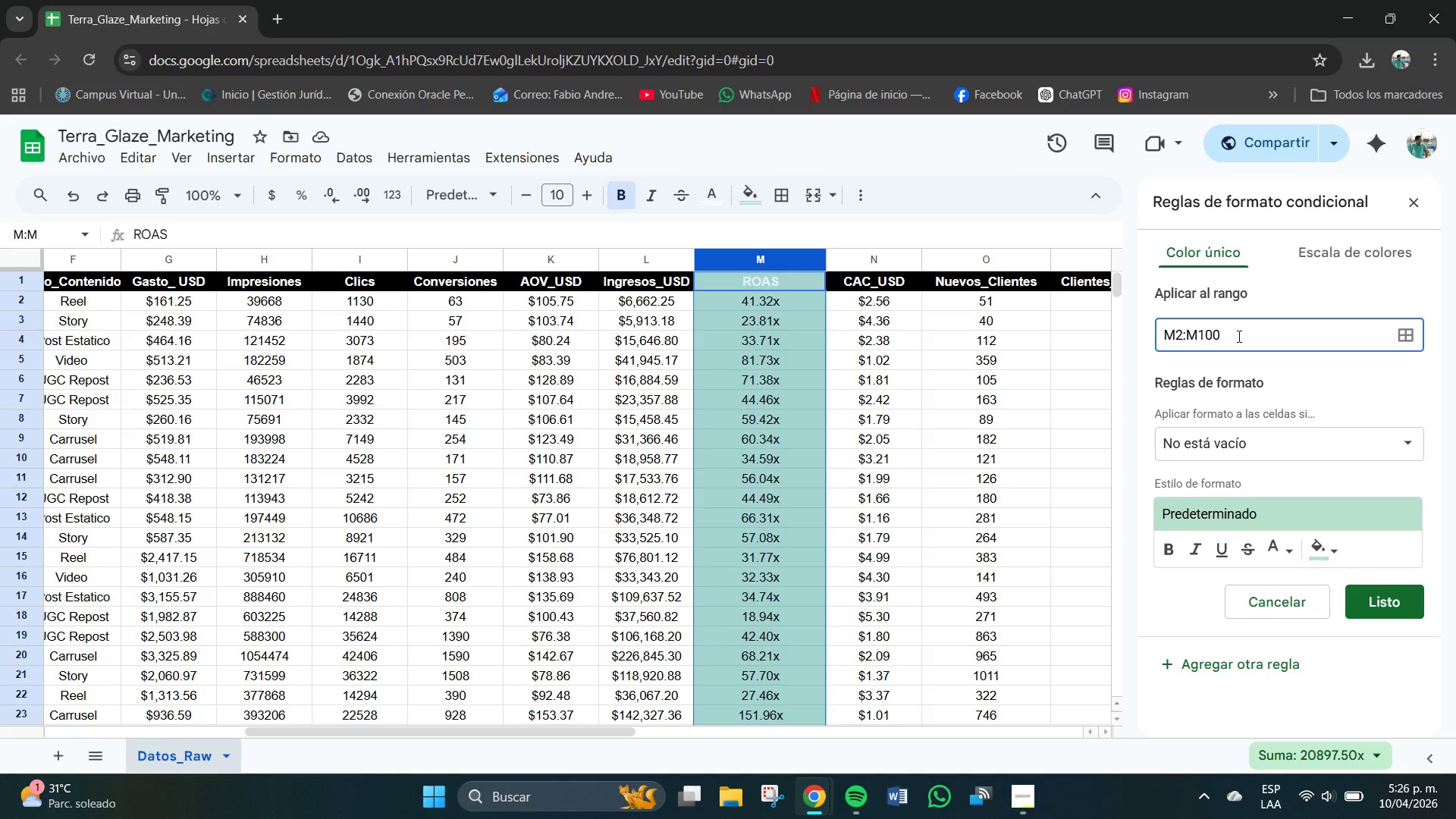 
key(Backspace)
 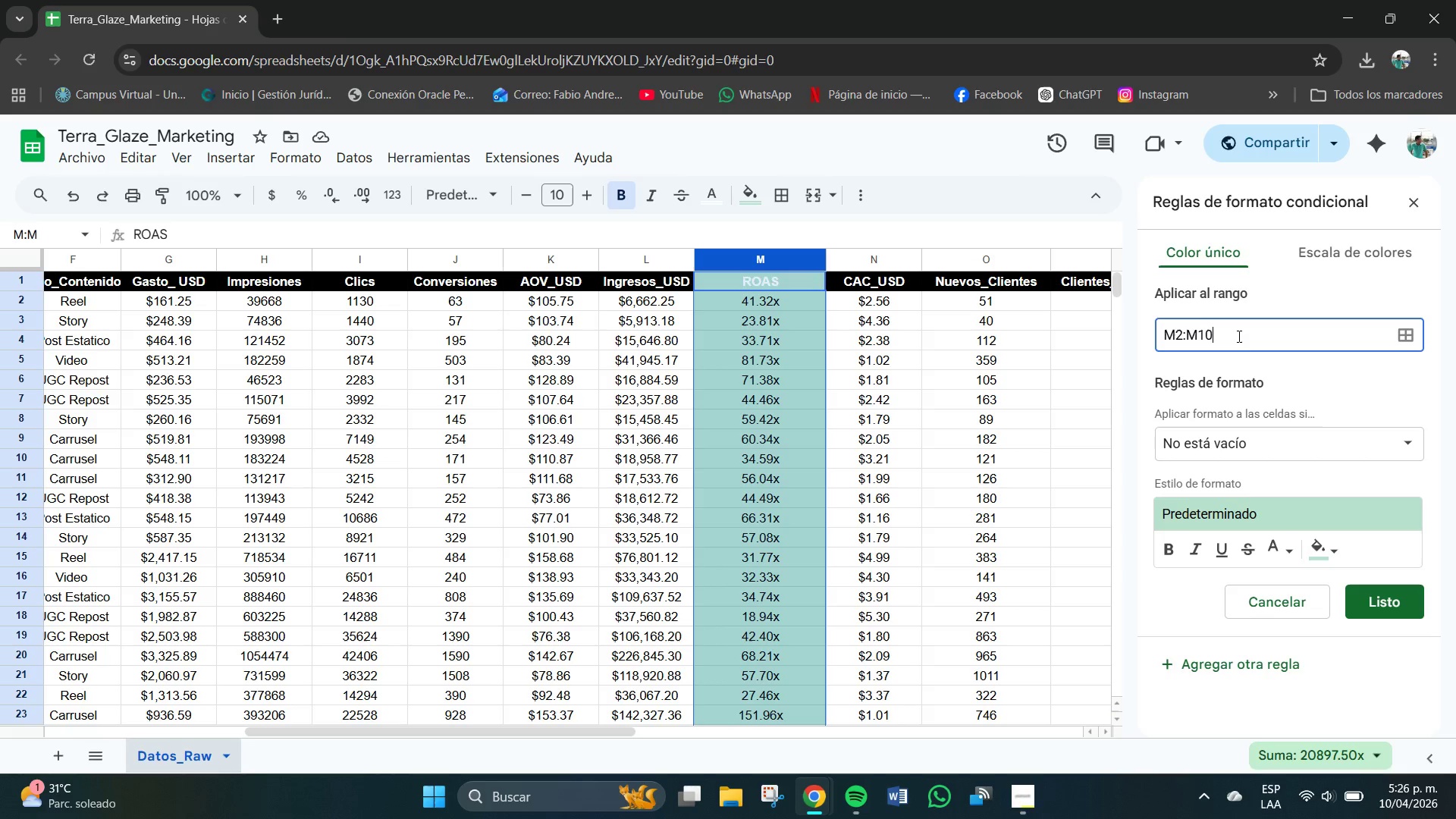 
key(Backspace)
 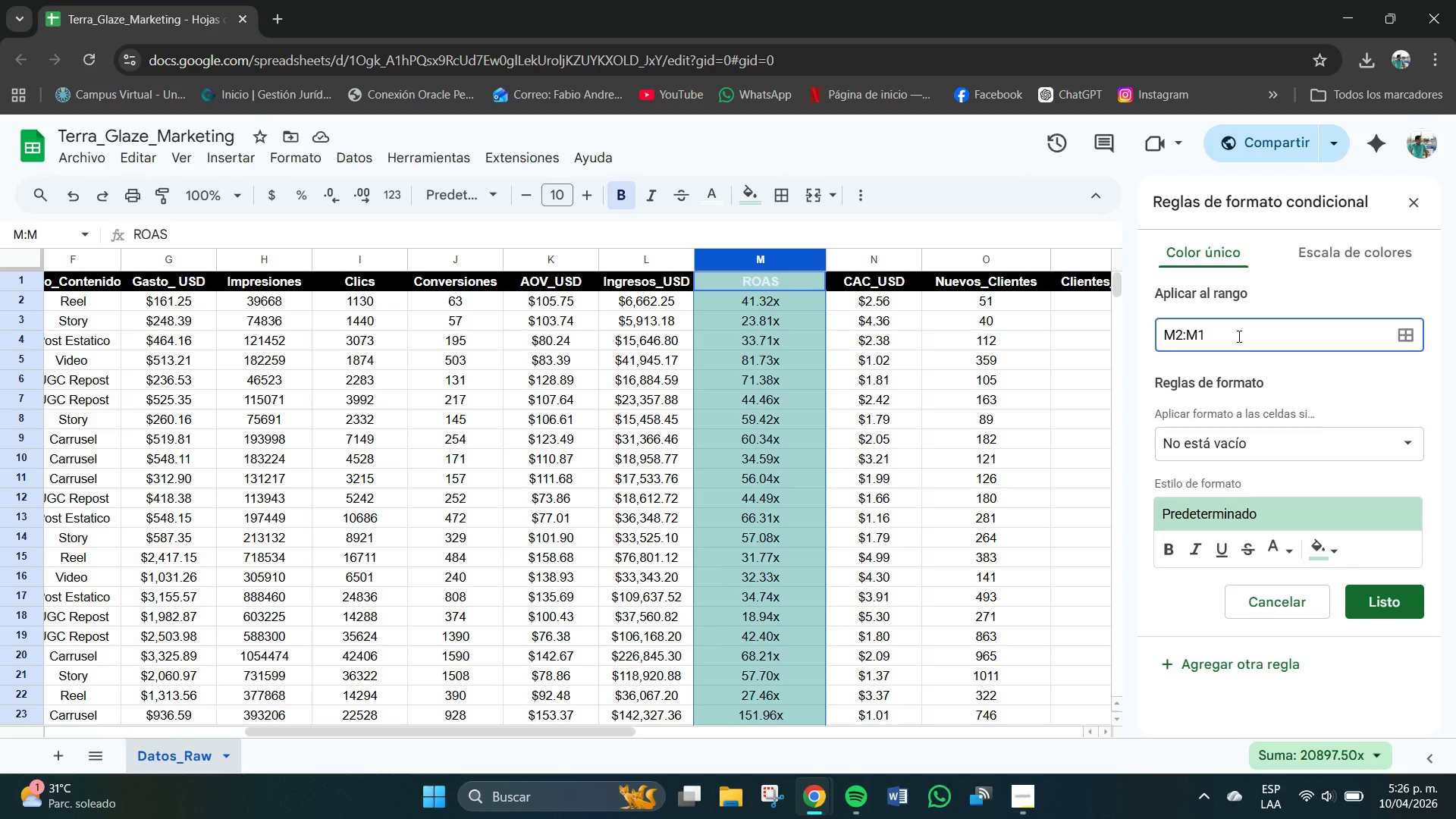 
key(Backspace)
 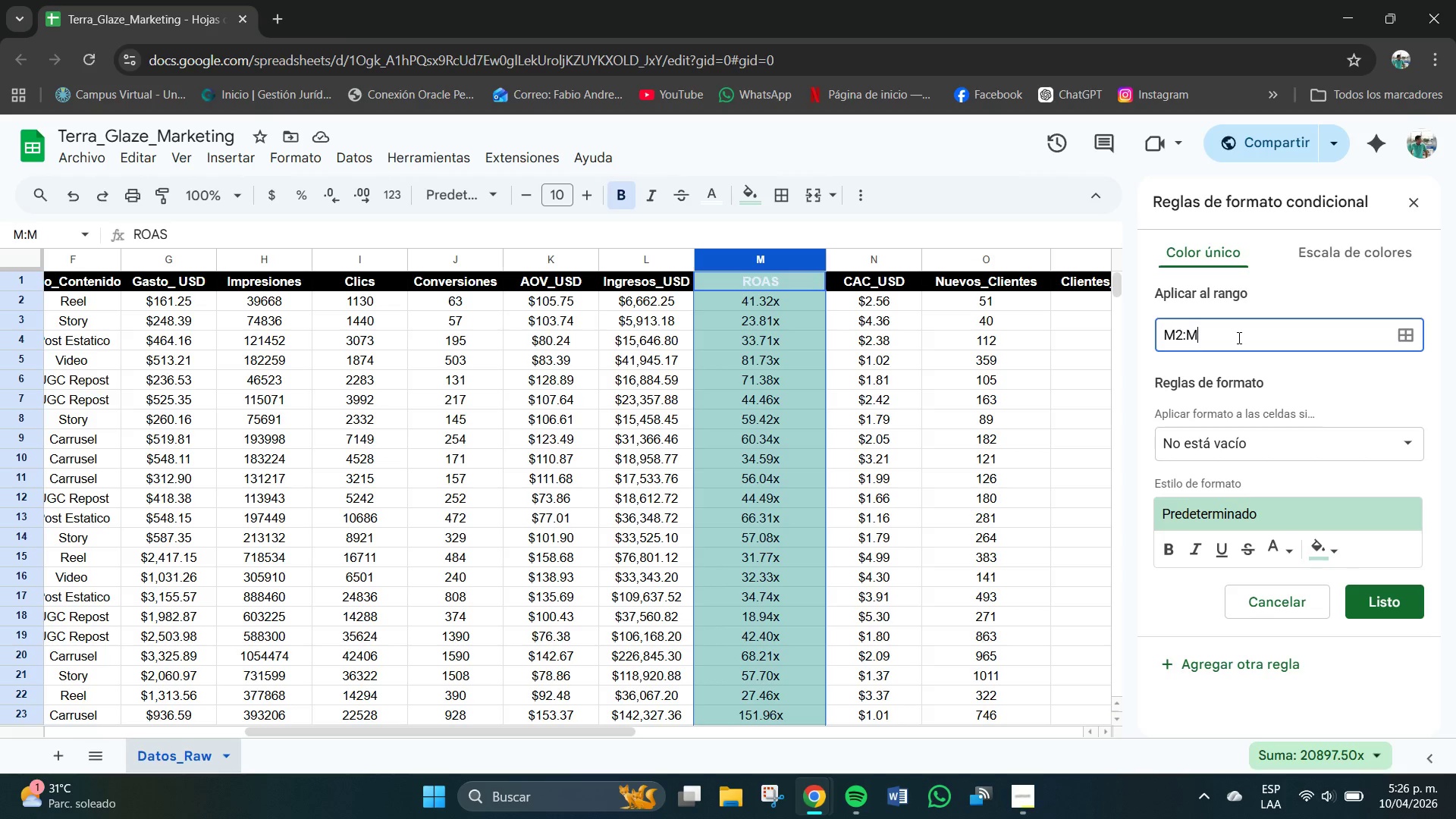 
key(Numpad5)
 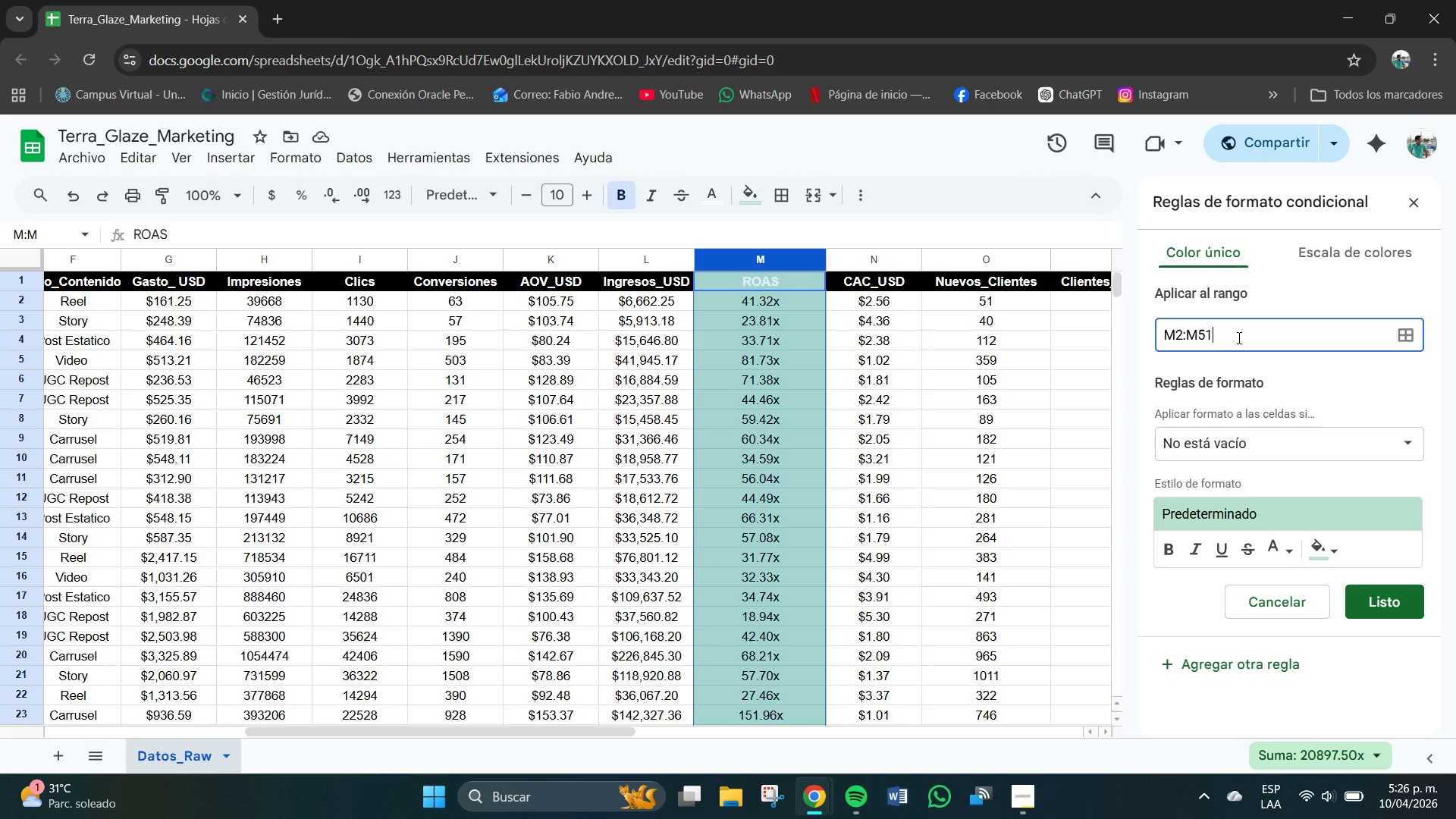 
key(Numpad1)
 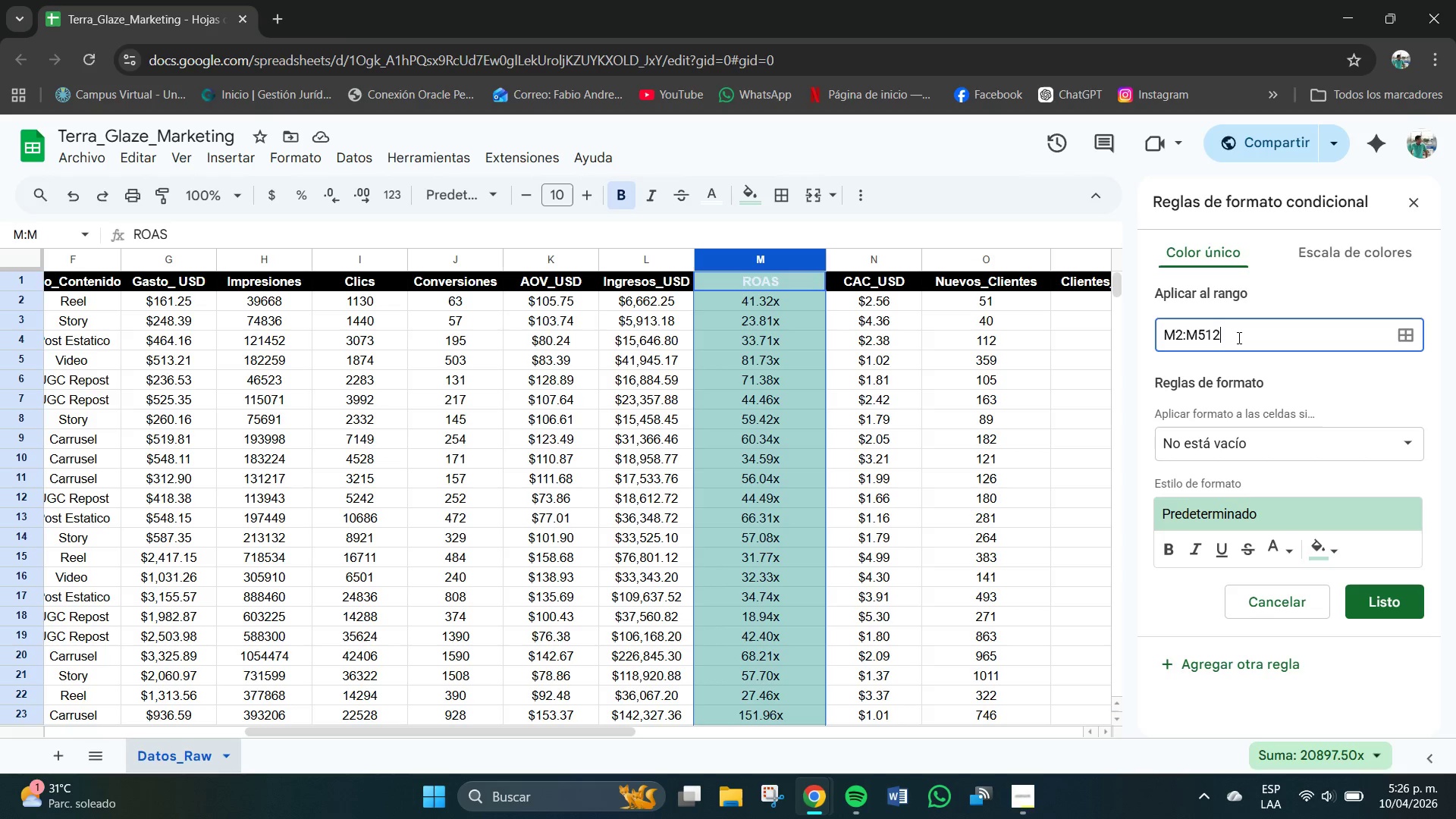 
key(Numpad2)
 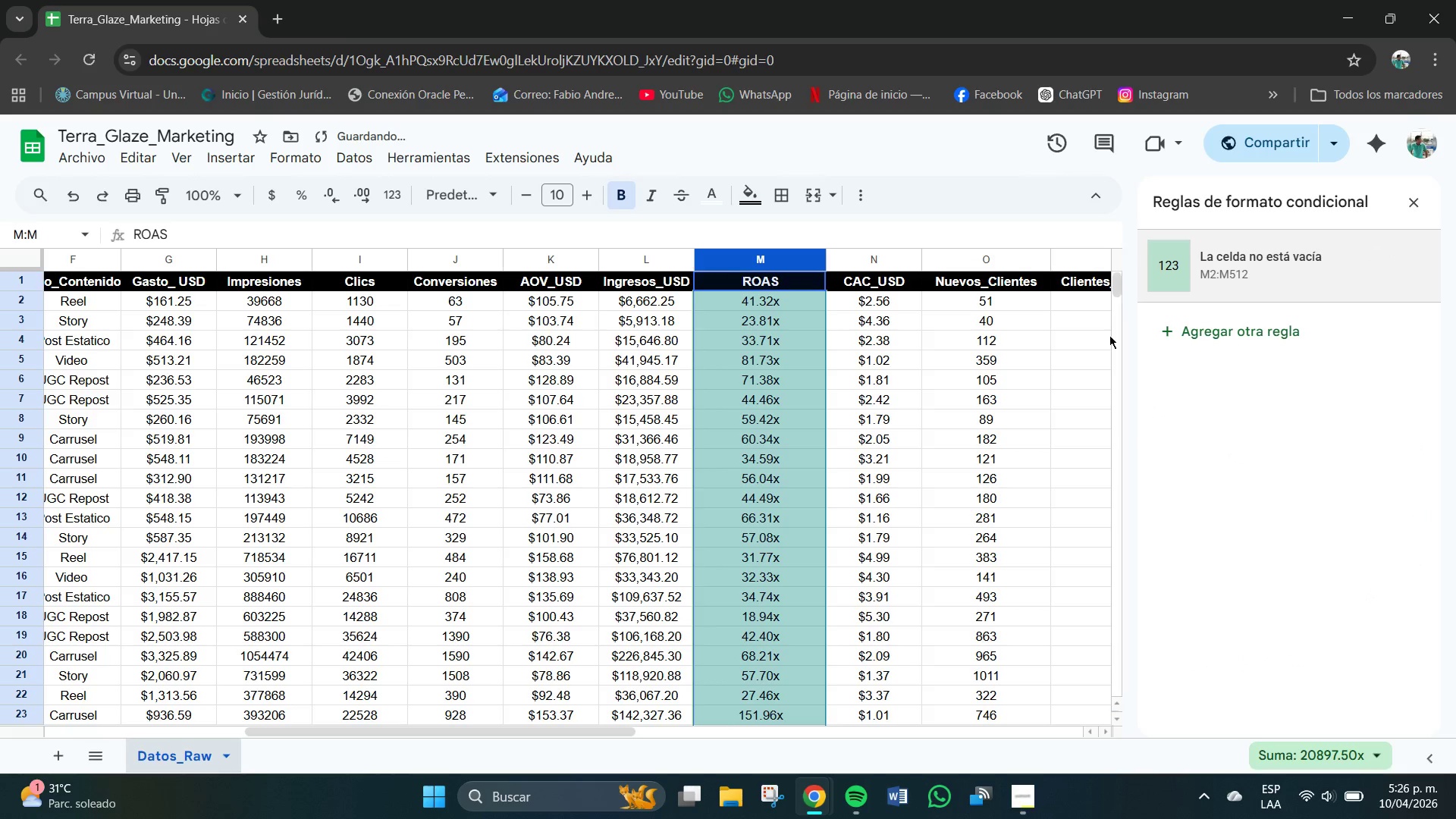 
left_click([1219, 262])
 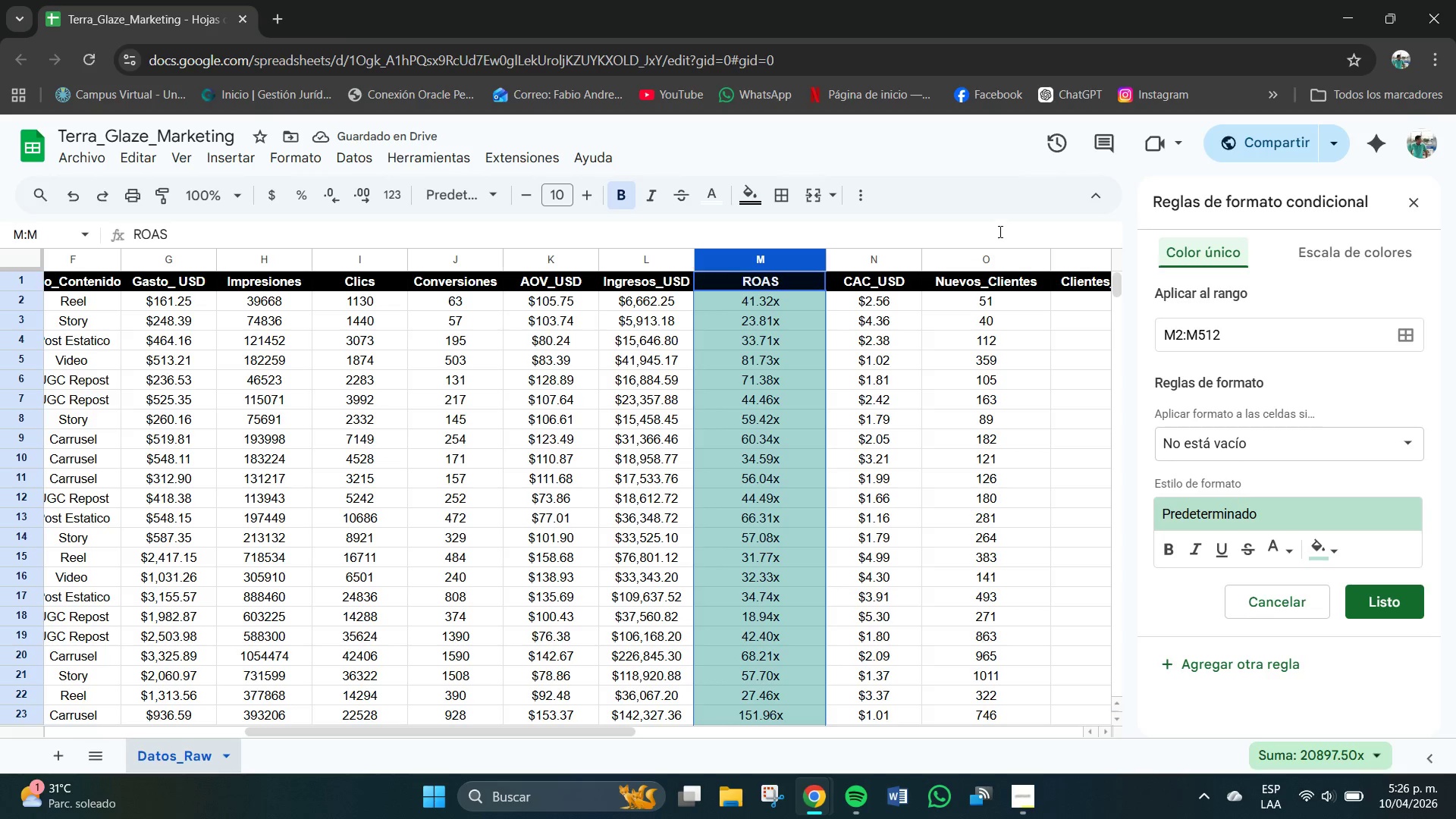 
left_click([1000, 232])
 